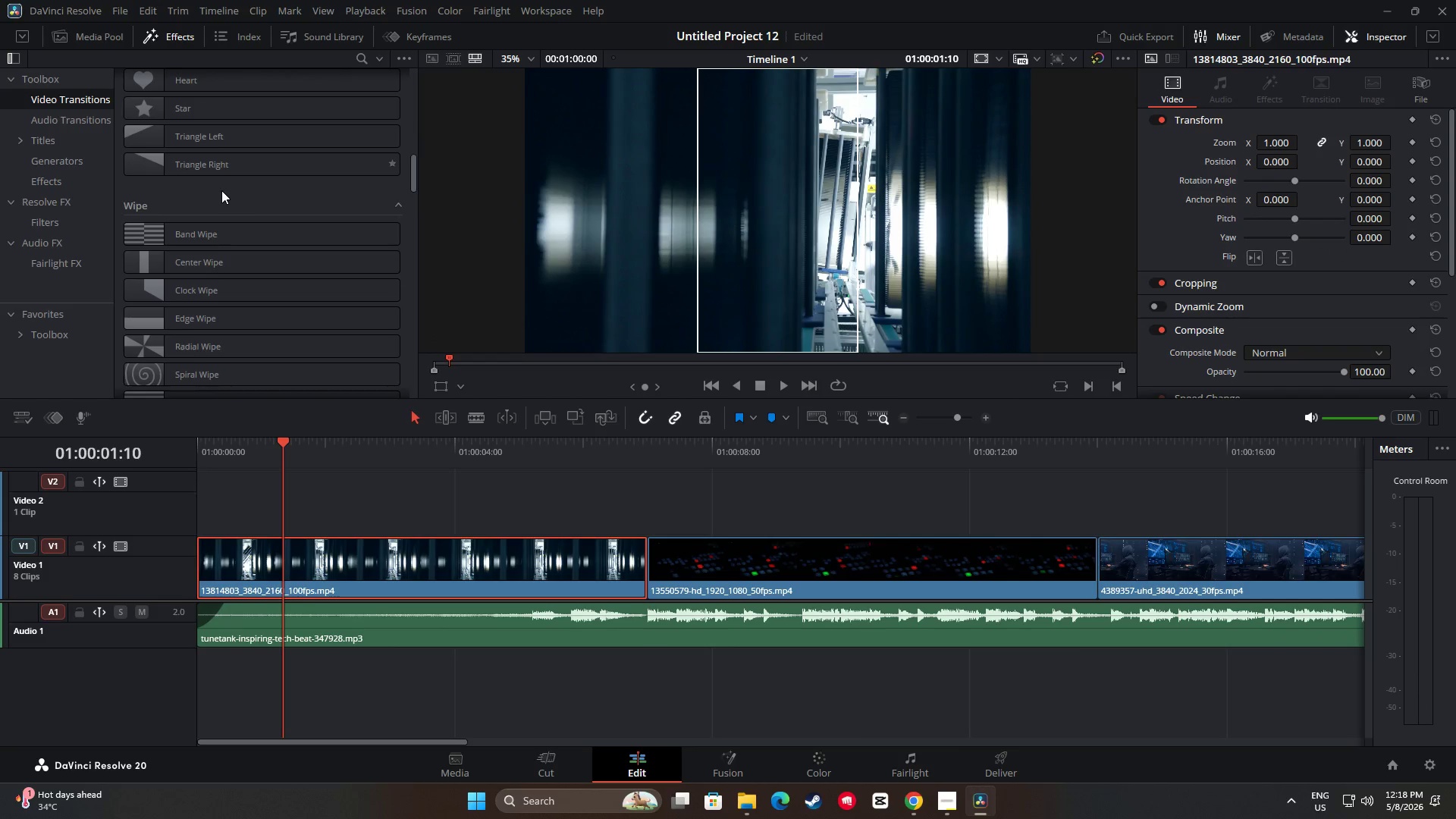 
scroll: coordinate [226, 209], scroll_direction: up, amount: 21.0
 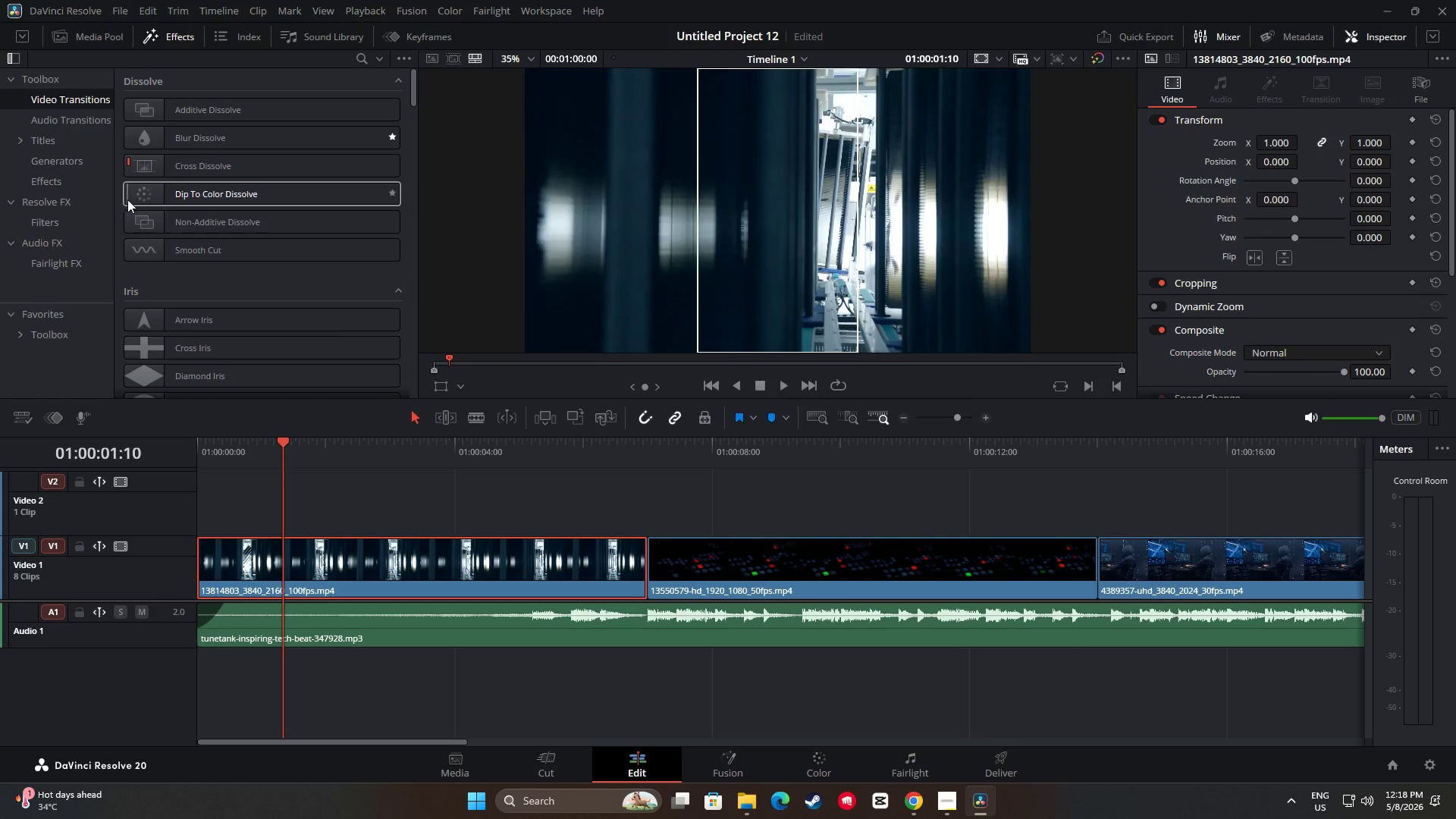 
left_click_drag(start_coordinate=[142, 195], to_coordinate=[215, 560])
 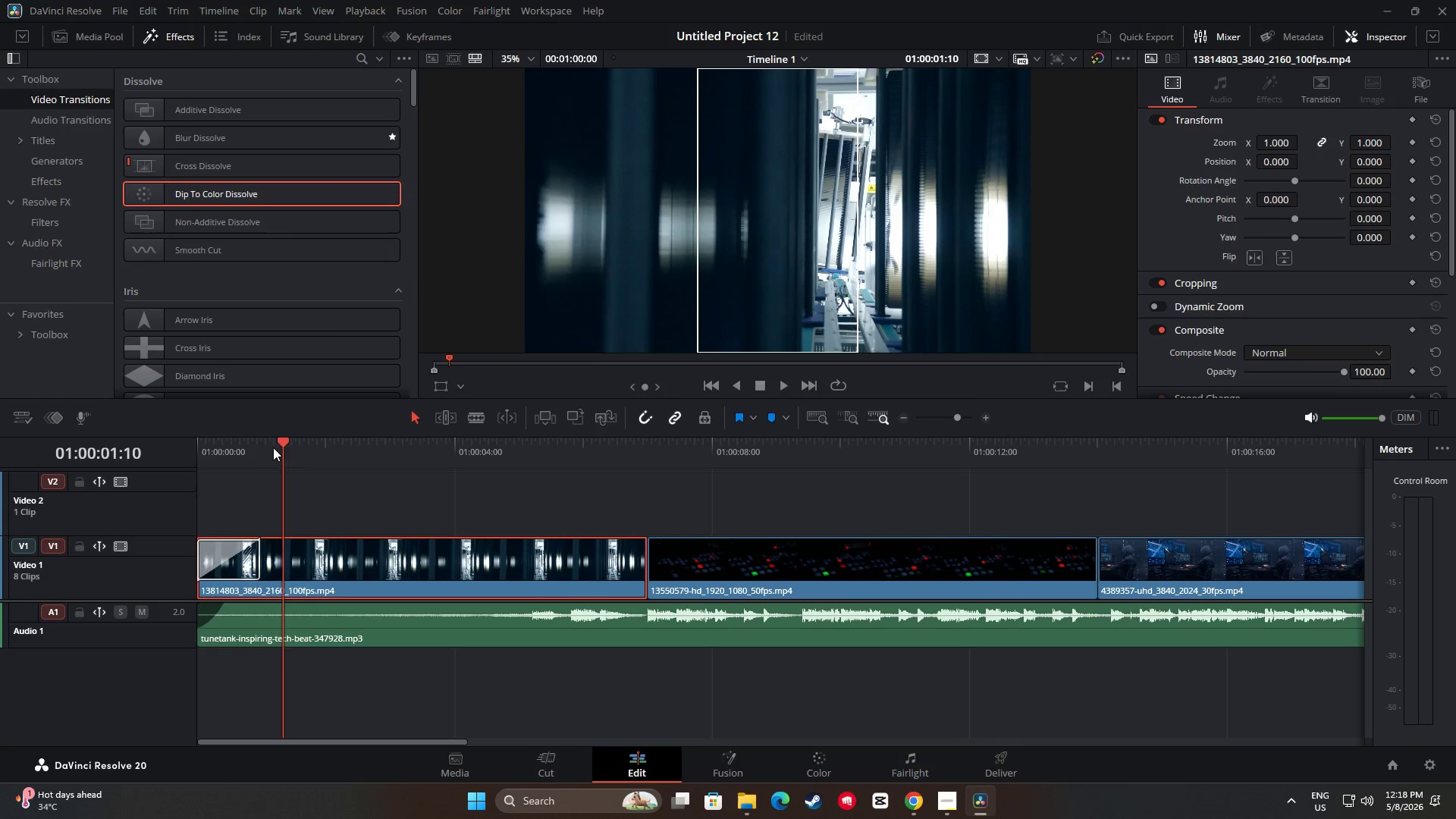 
left_click_drag(start_coordinate=[279, 442], to_coordinate=[196, 444])
 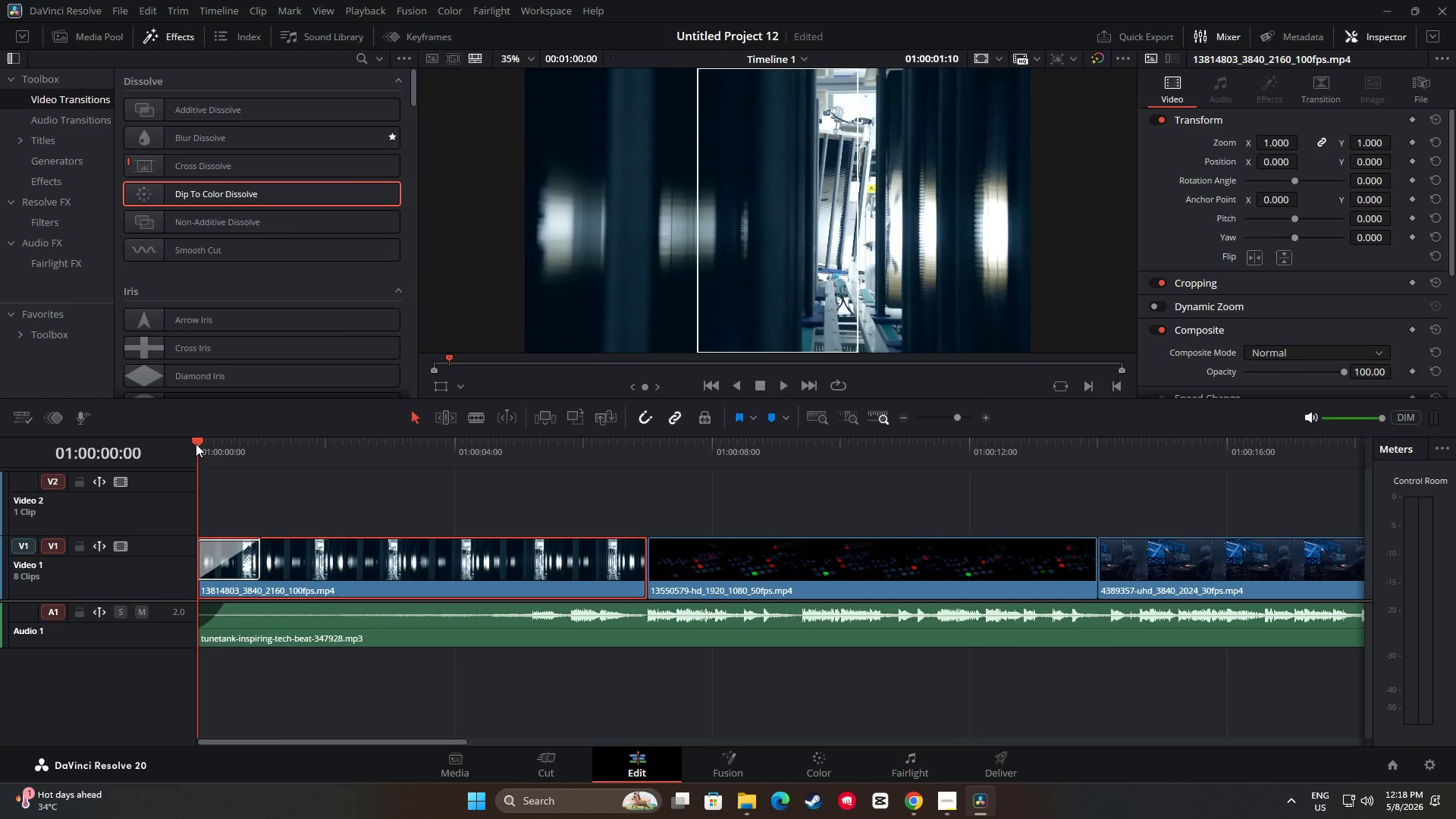 
key(Space)
 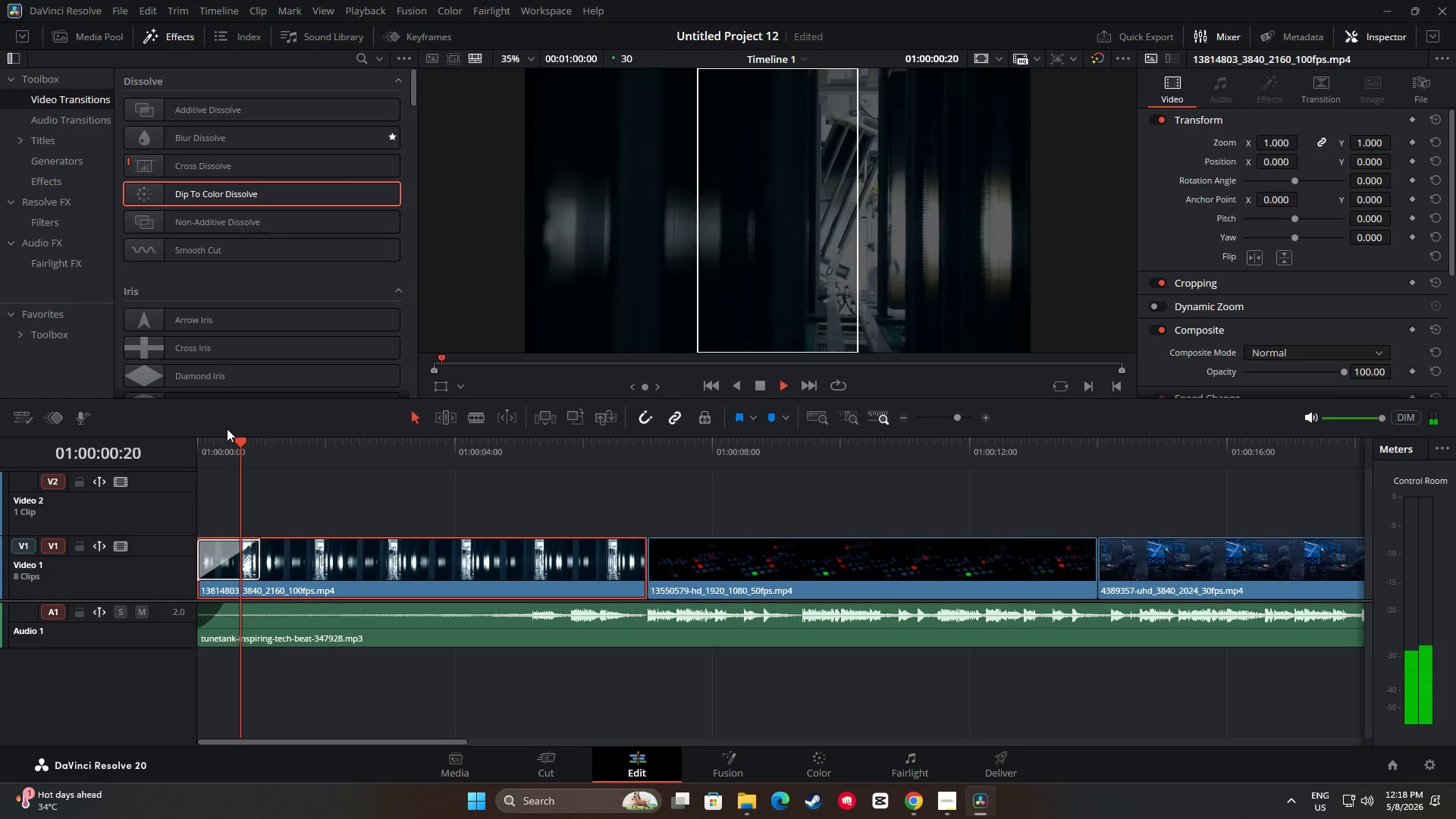 
key(Space)
 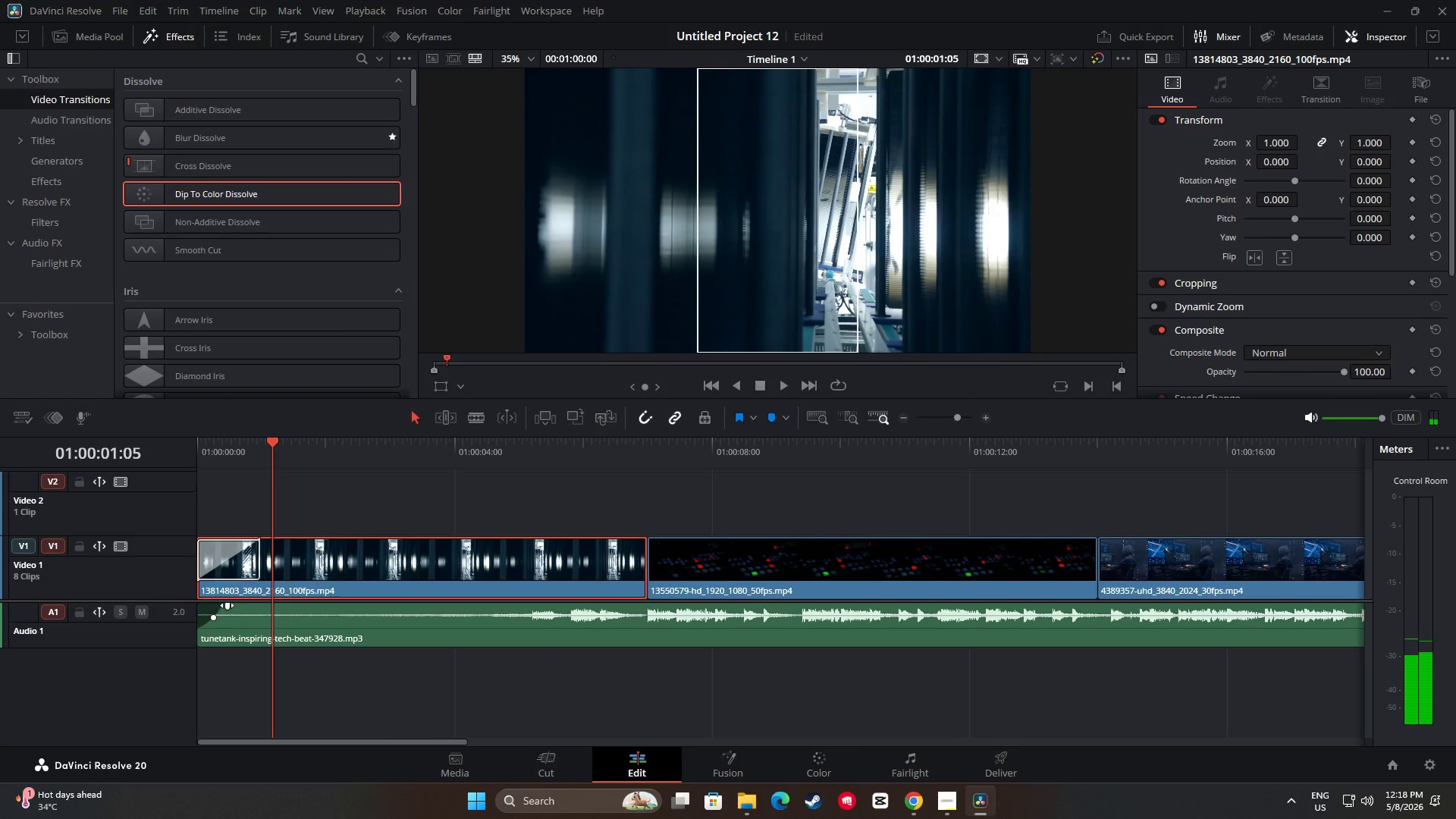 
left_click_drag(start_coordinate=[228, 604], to_coordinate=[239, 607])
 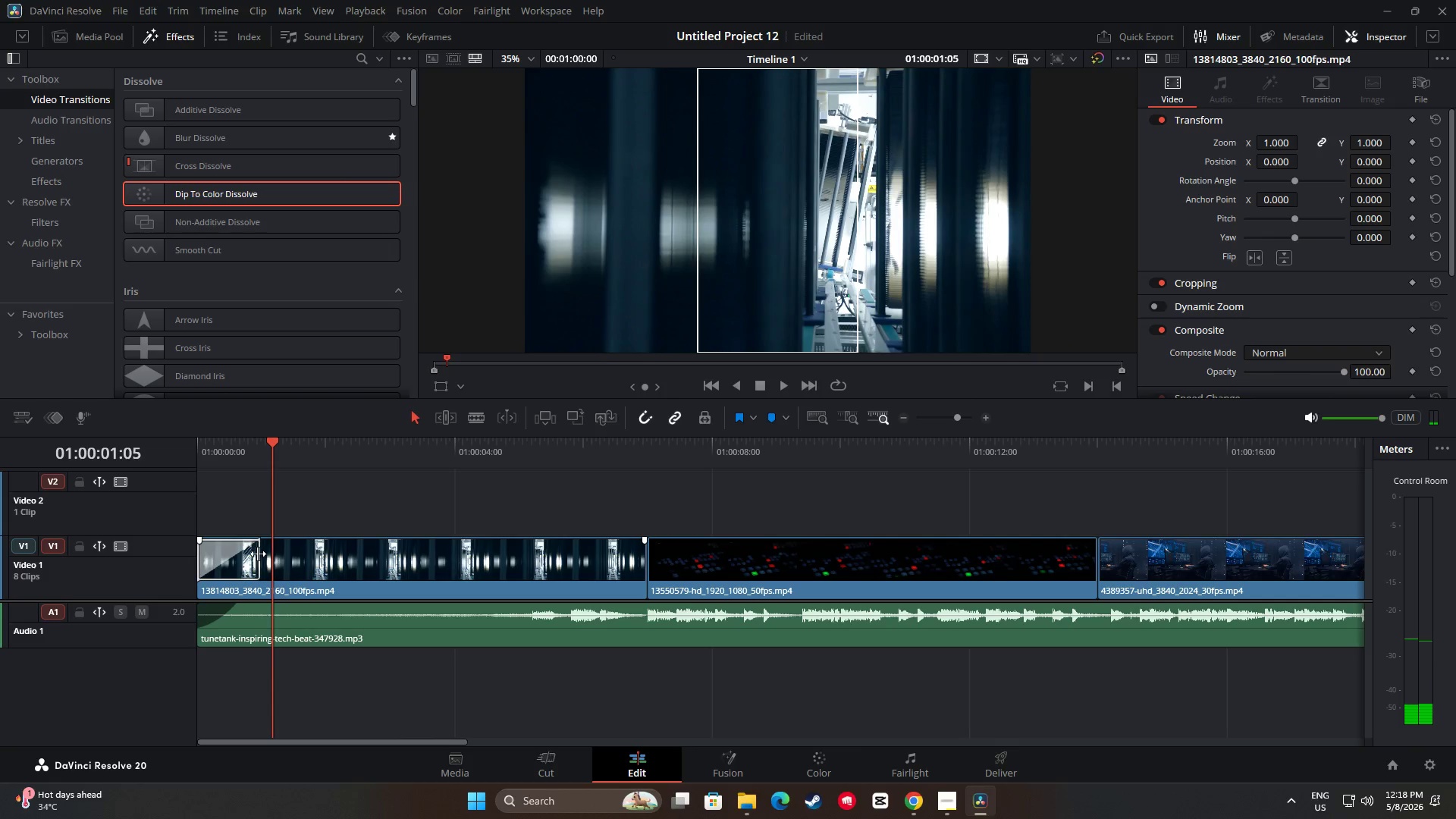 
left_click_drag(start_coordinate=[259, 554], to_coordinate=[249, 554])
 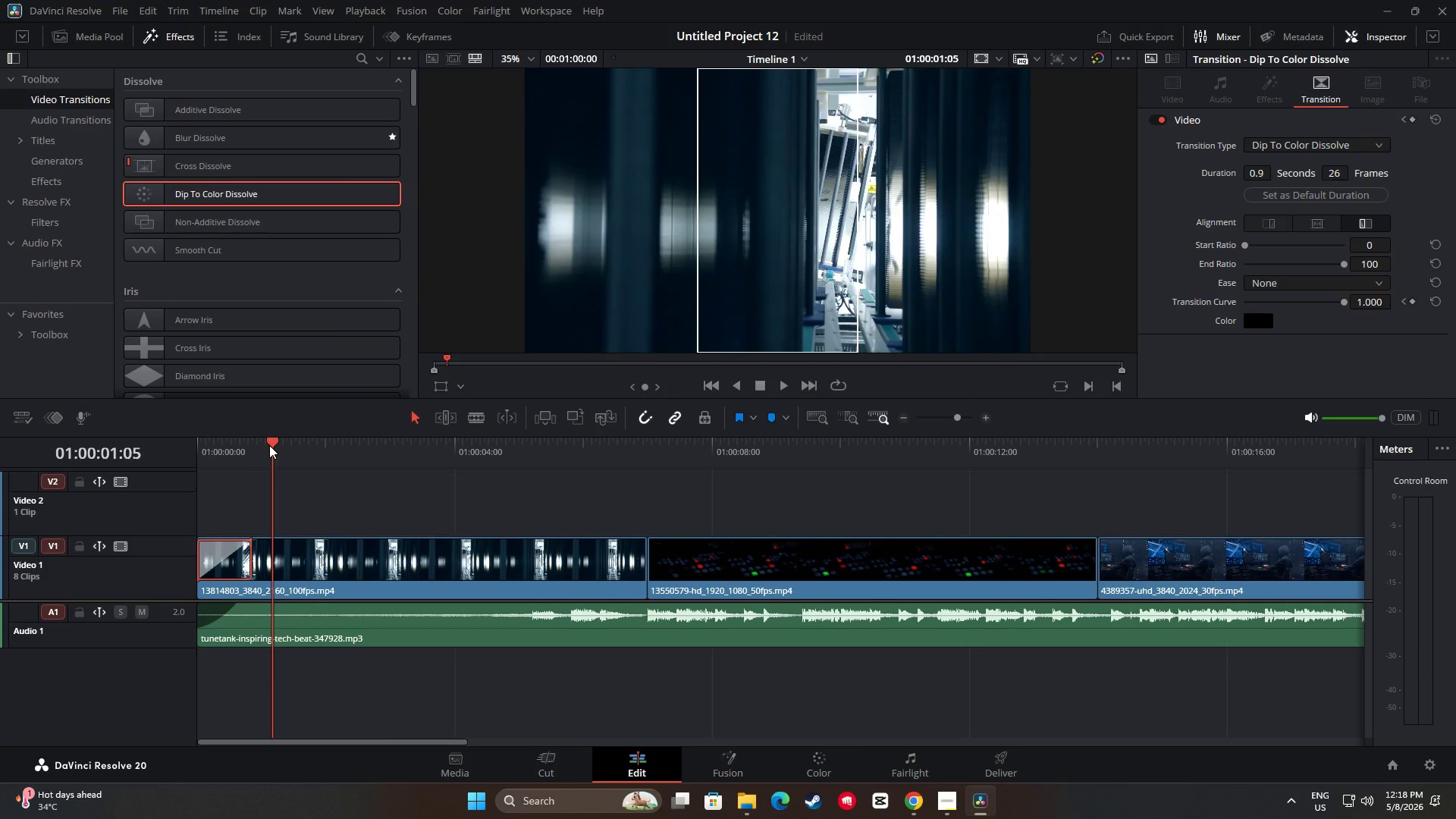 
left_click_drag(start_coordinate=[265, 444], to_coordinate=[184, 446])
 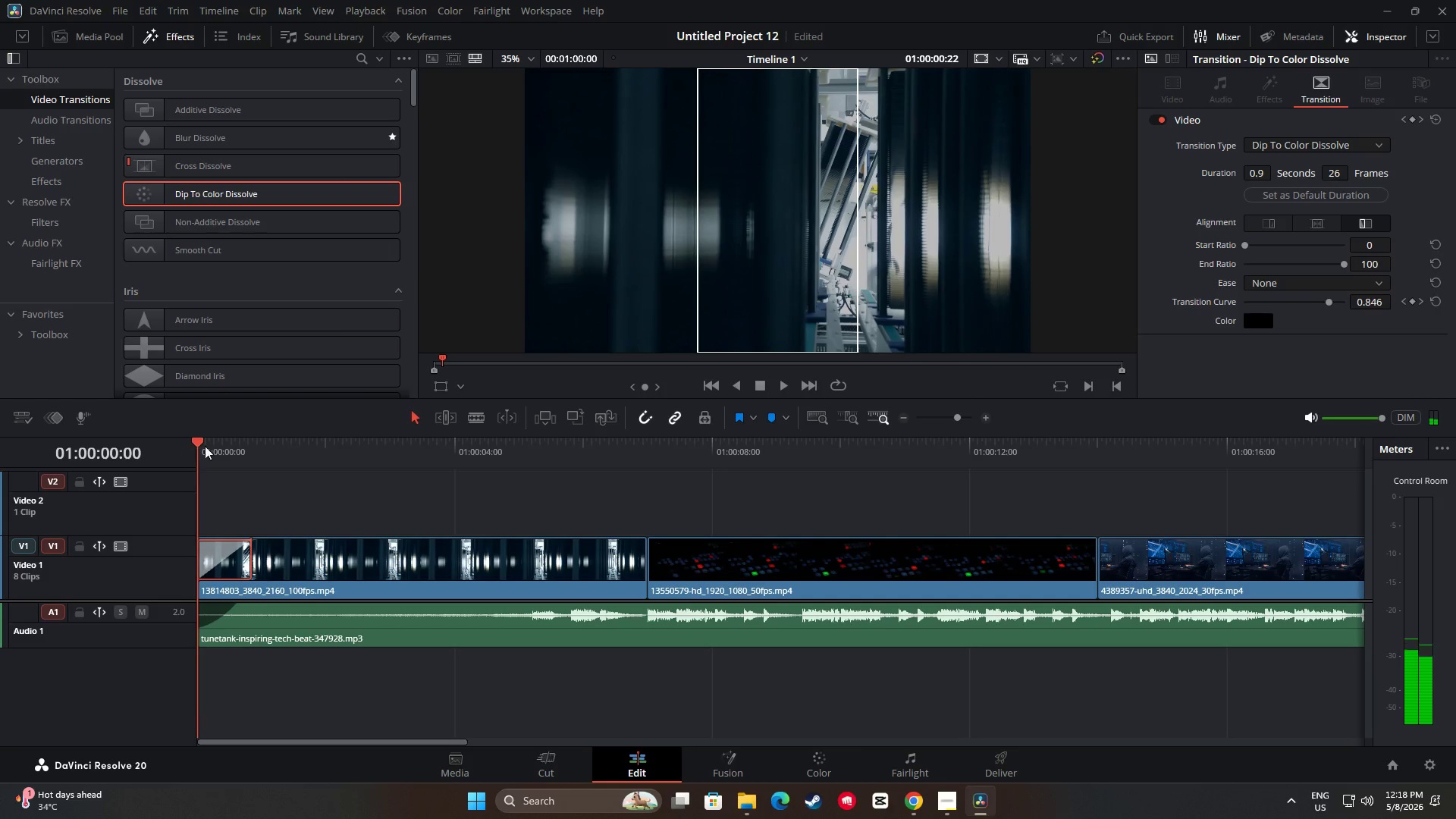 
key(Space)
 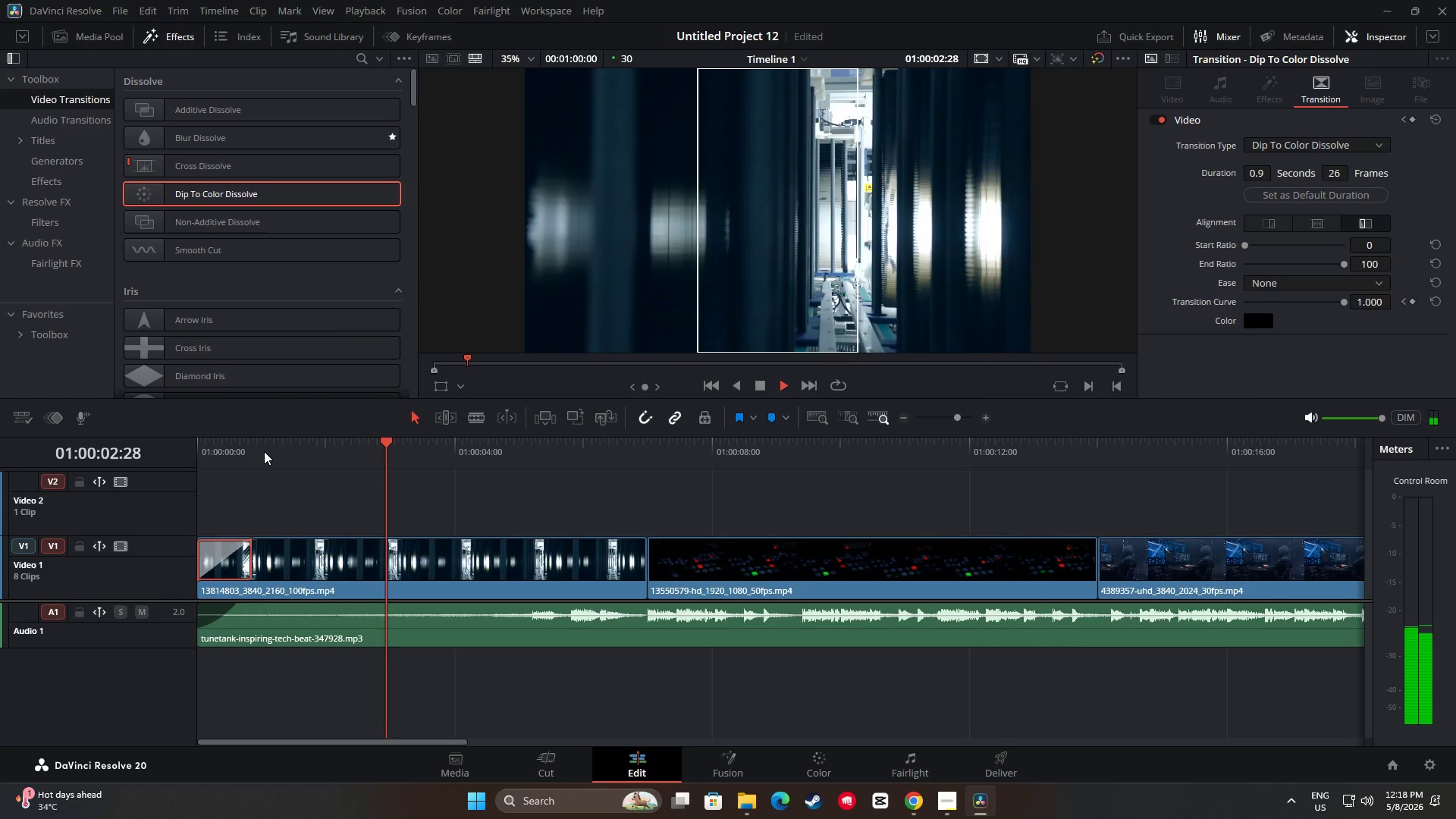 
key(Space)
 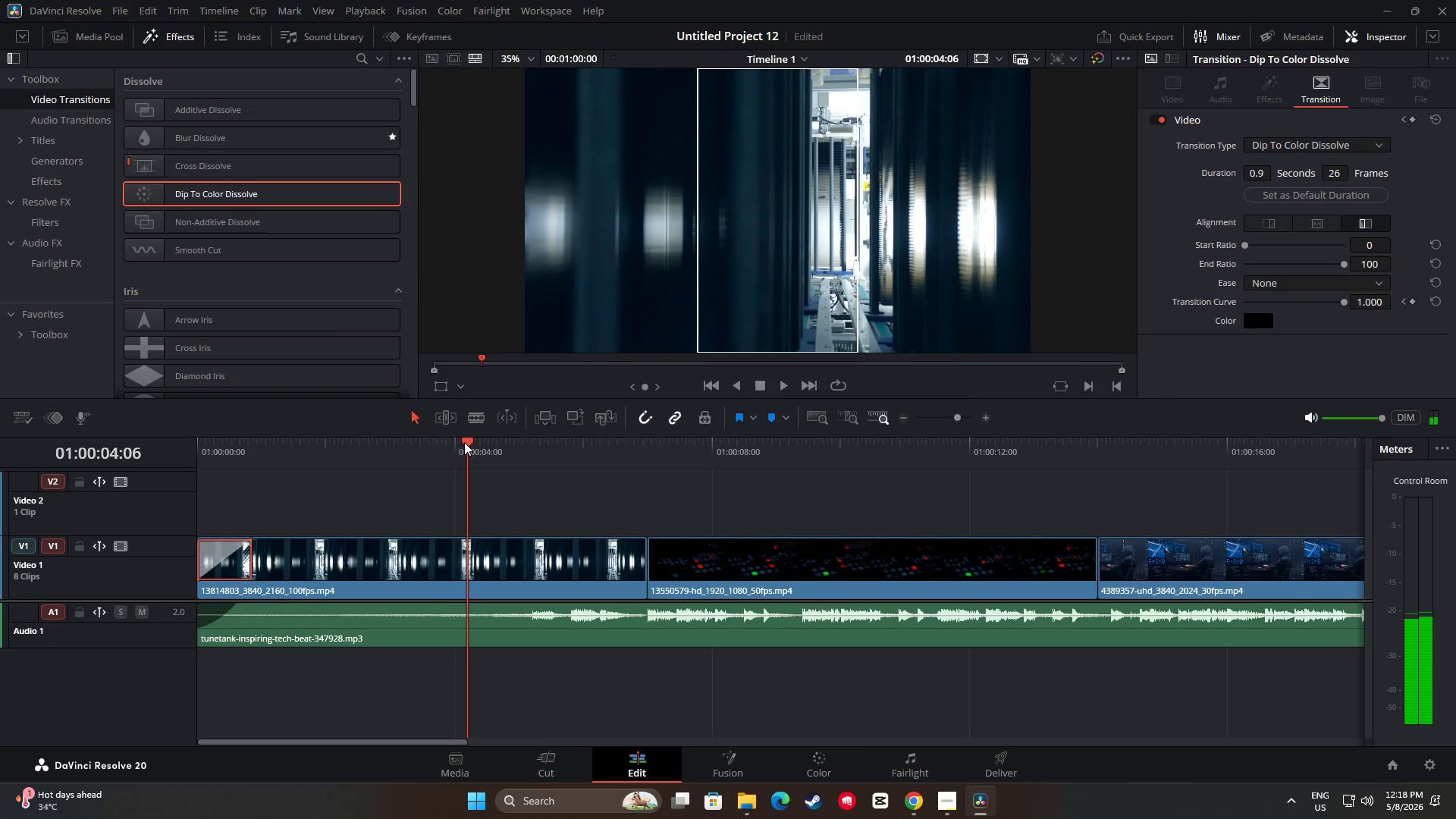 
left_click_drag(start_coordinate=[468, 443], to_coordinate=[186, 449])
 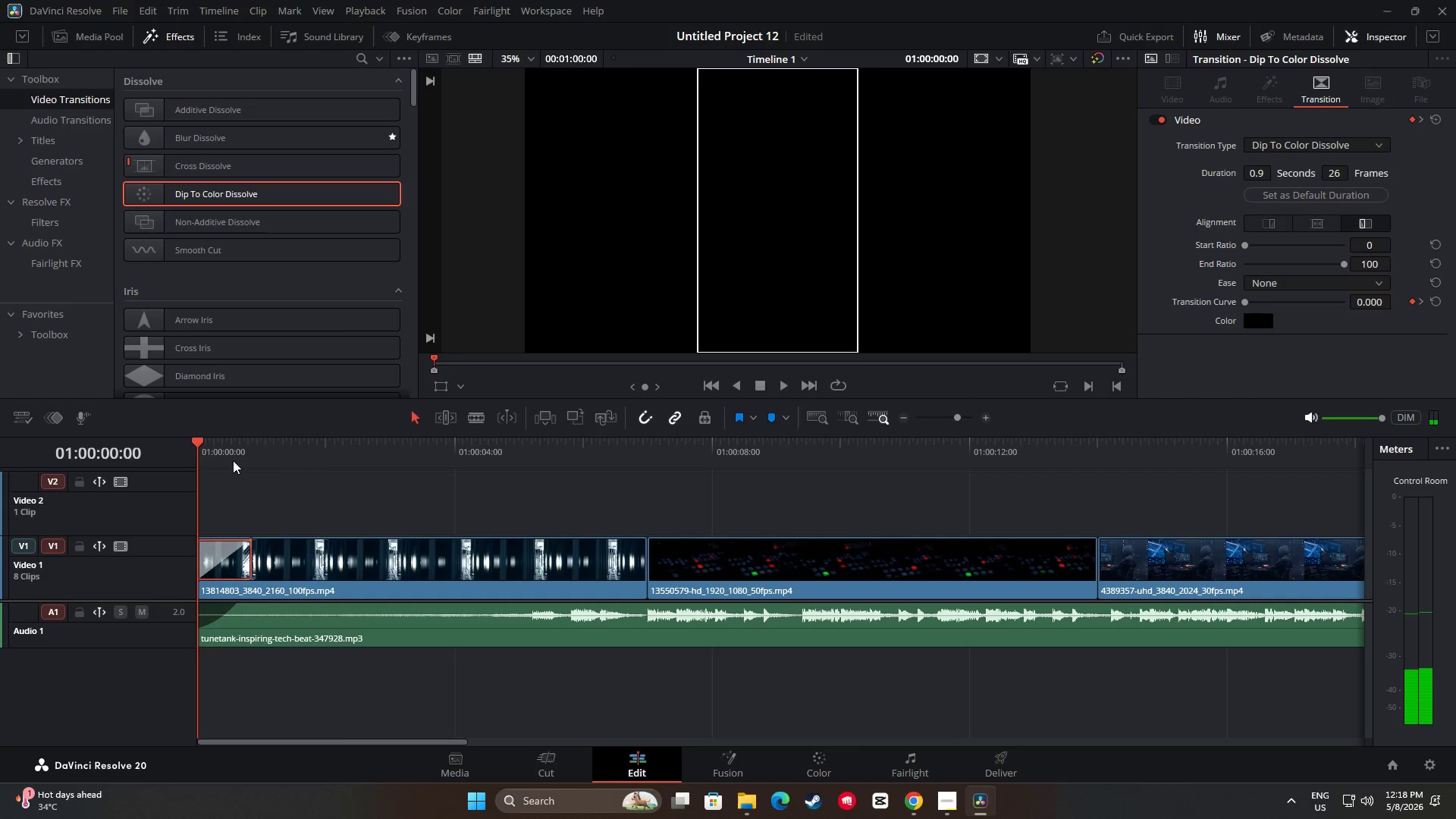 
key(Space)
 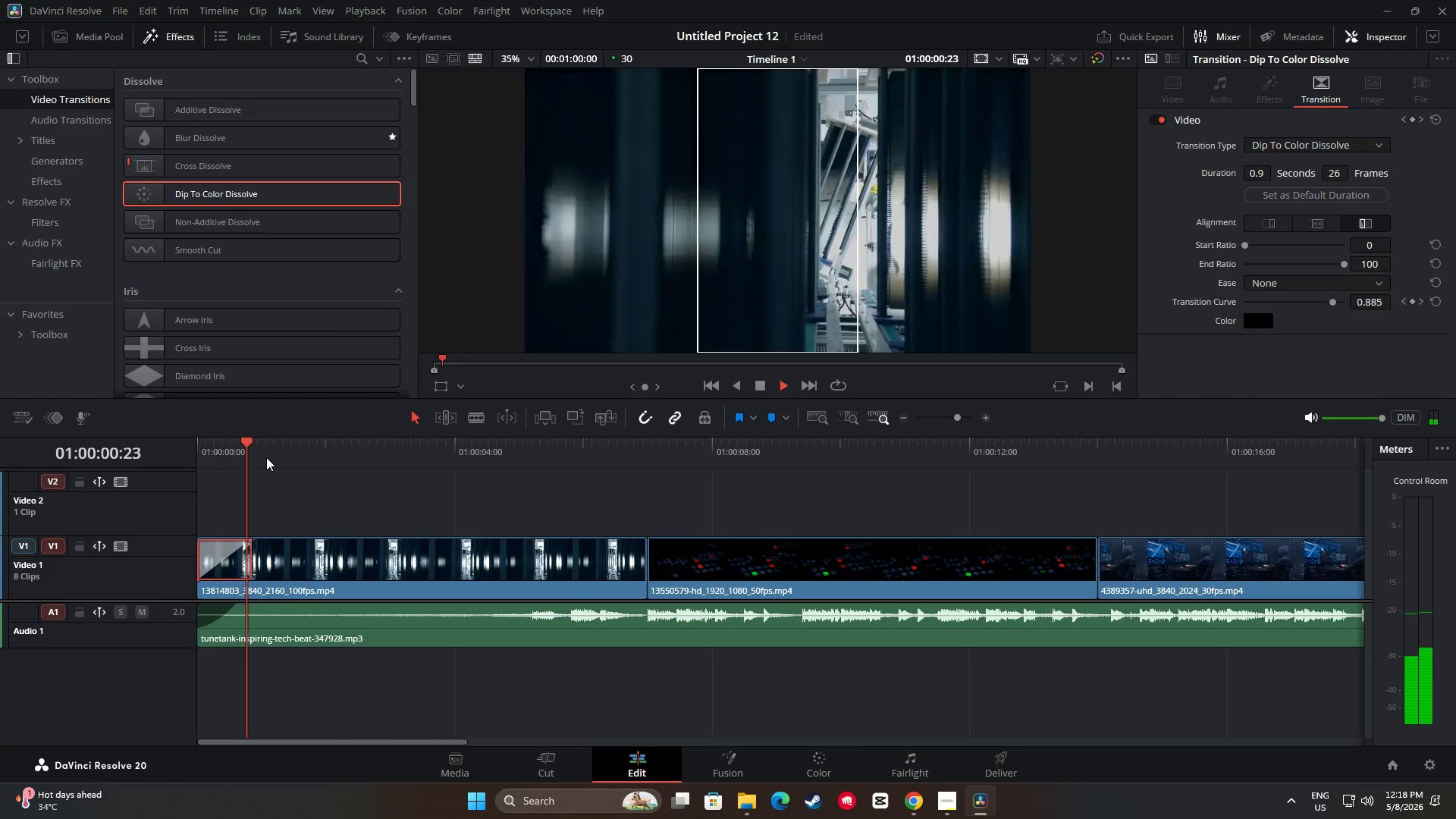 
key(Space)
 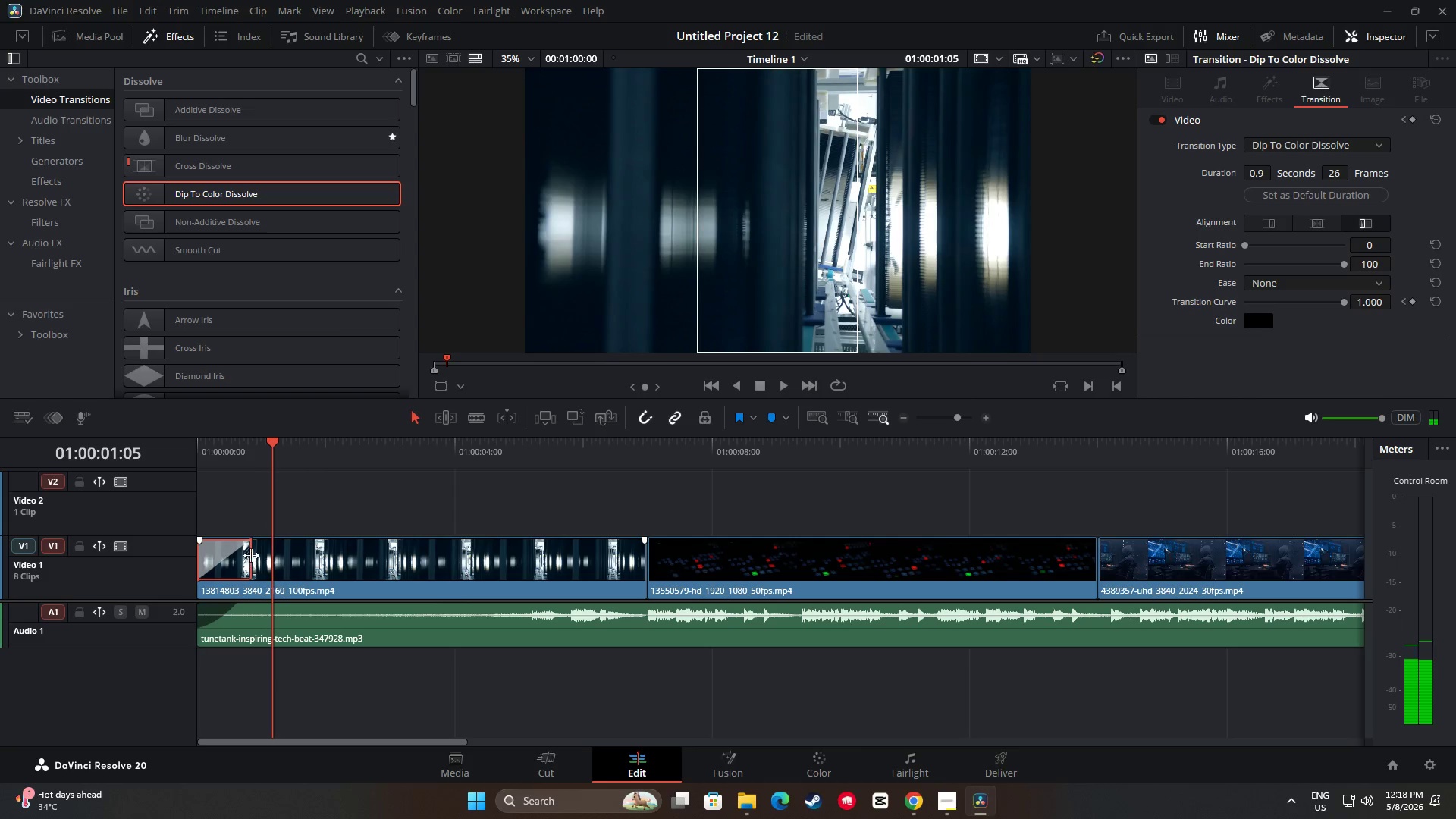 
left_click_drag(start_coordinate=[251, 555], to_coordinate=[241, 554])
 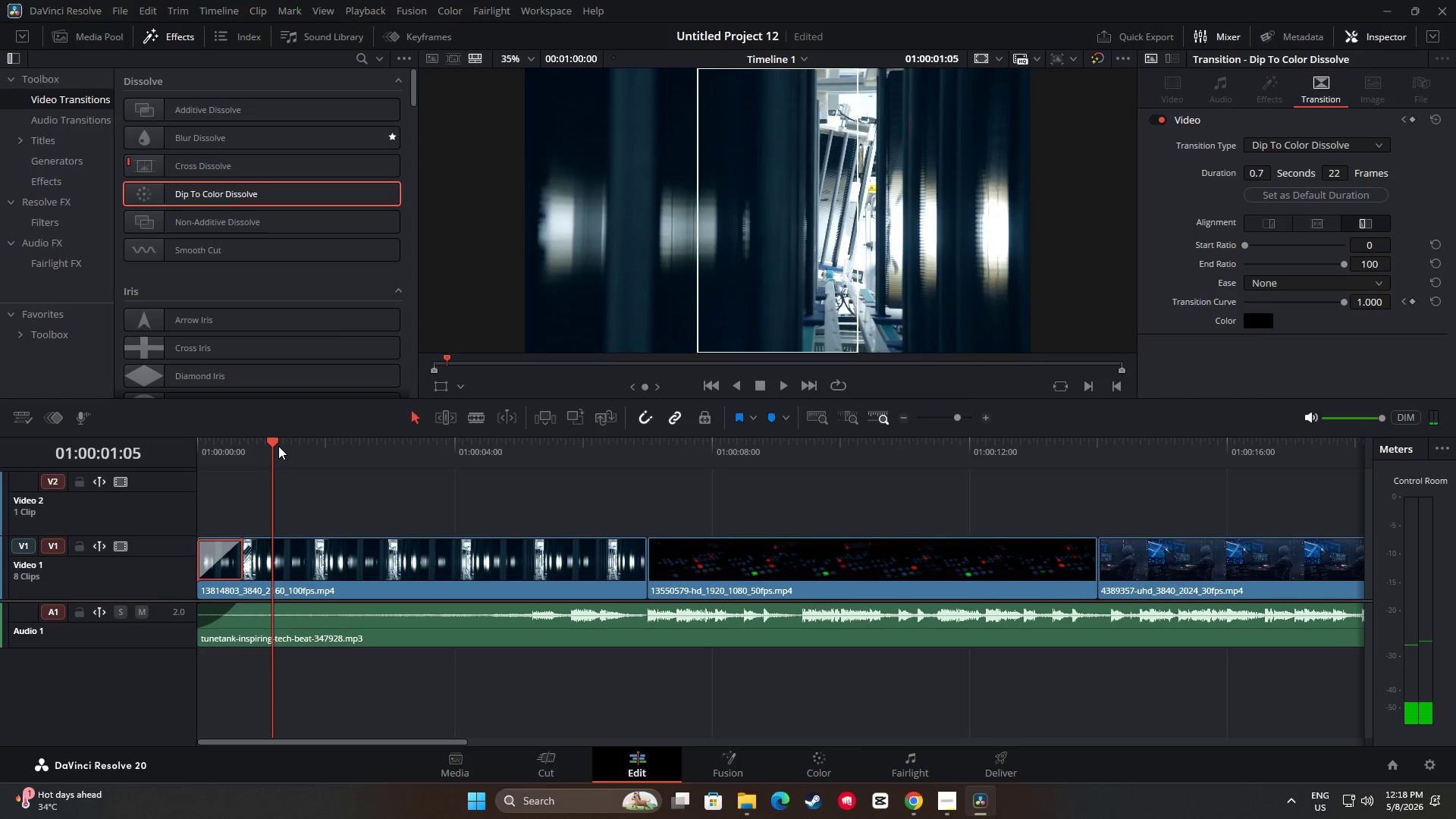 
left_click_drag(start_coordinate=[275, 441], to_coordinate=[184, 445])
 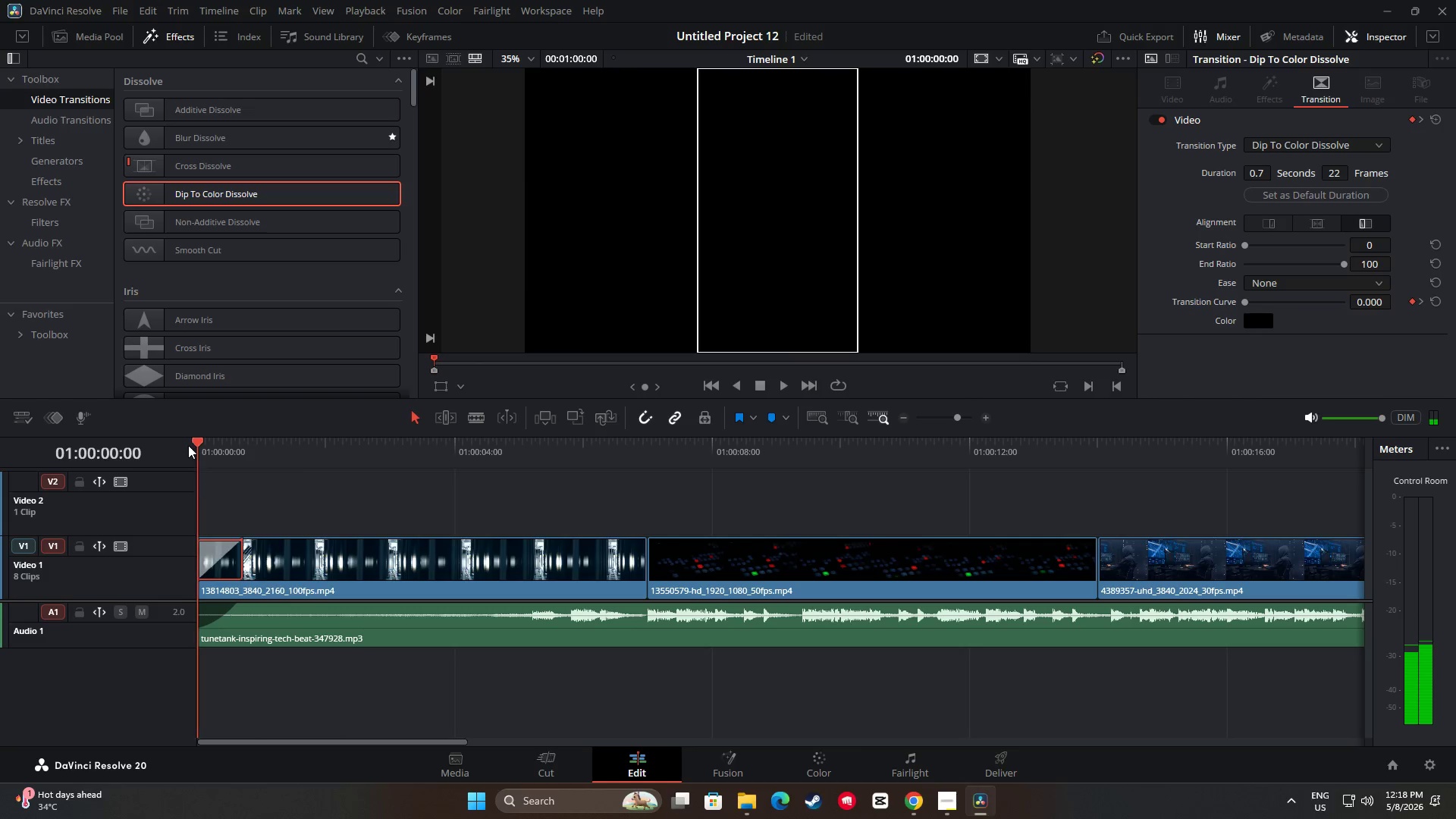 
key(Space)
 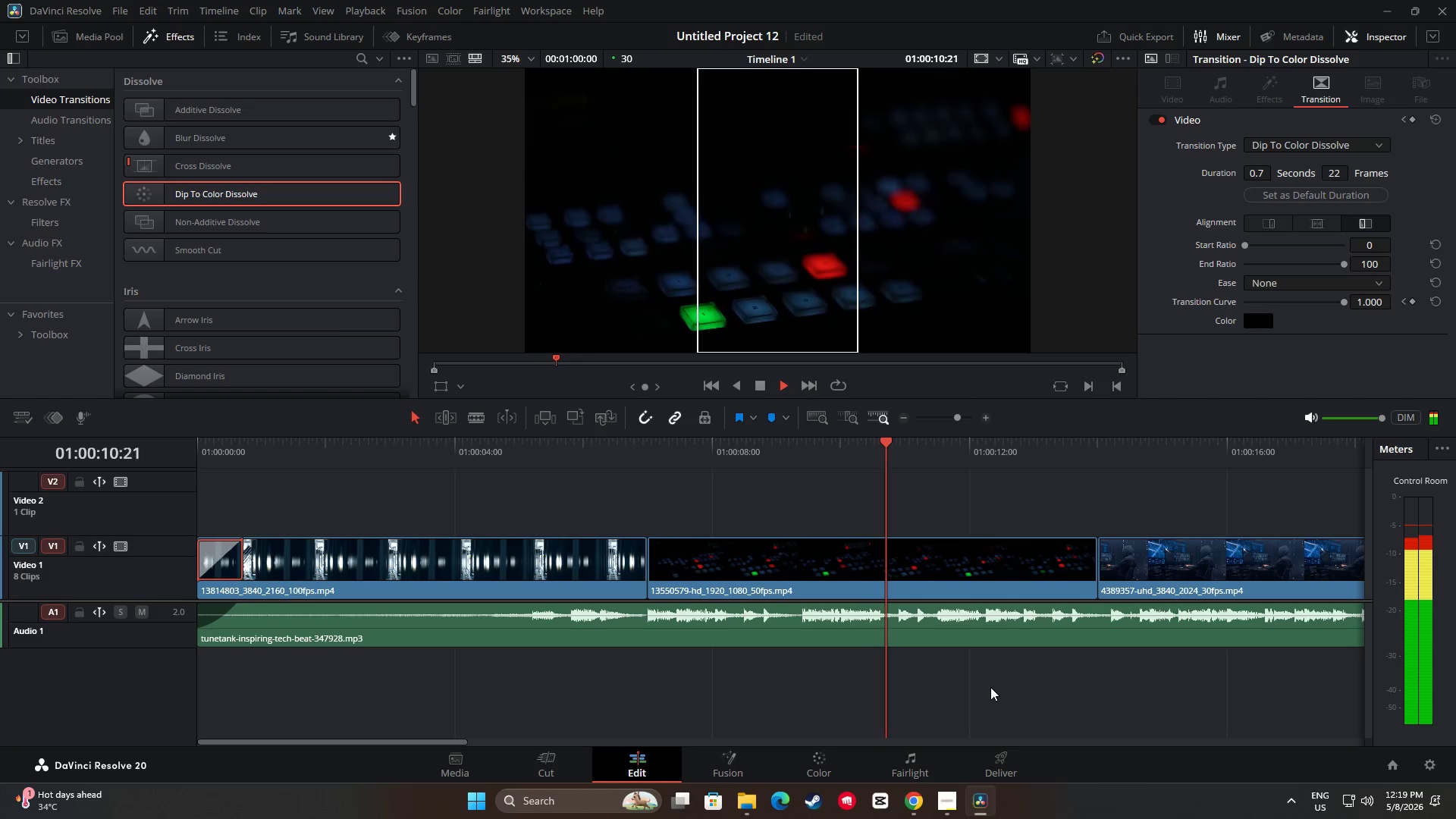 
wait(15.8)
 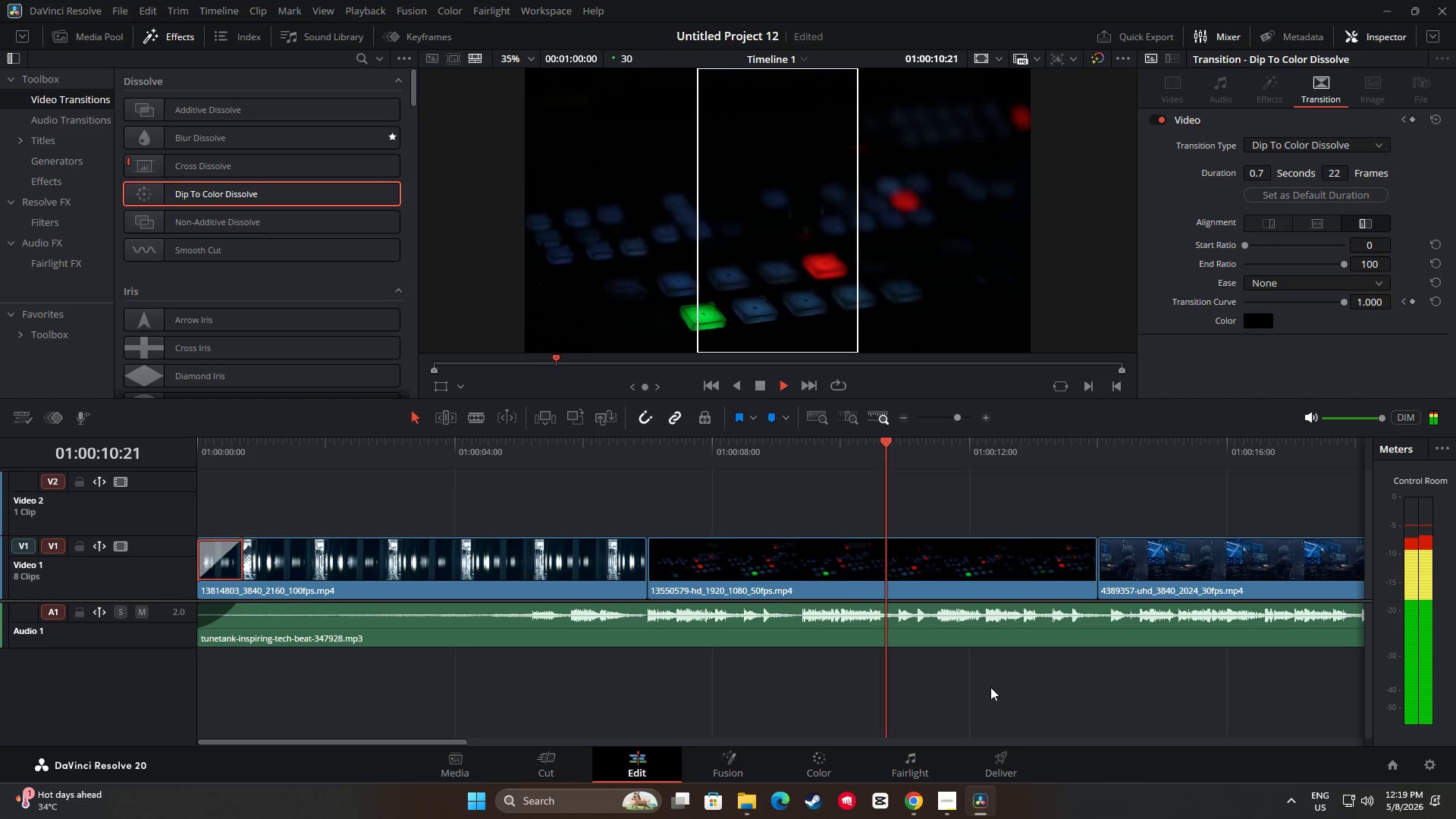 
key(Space)
 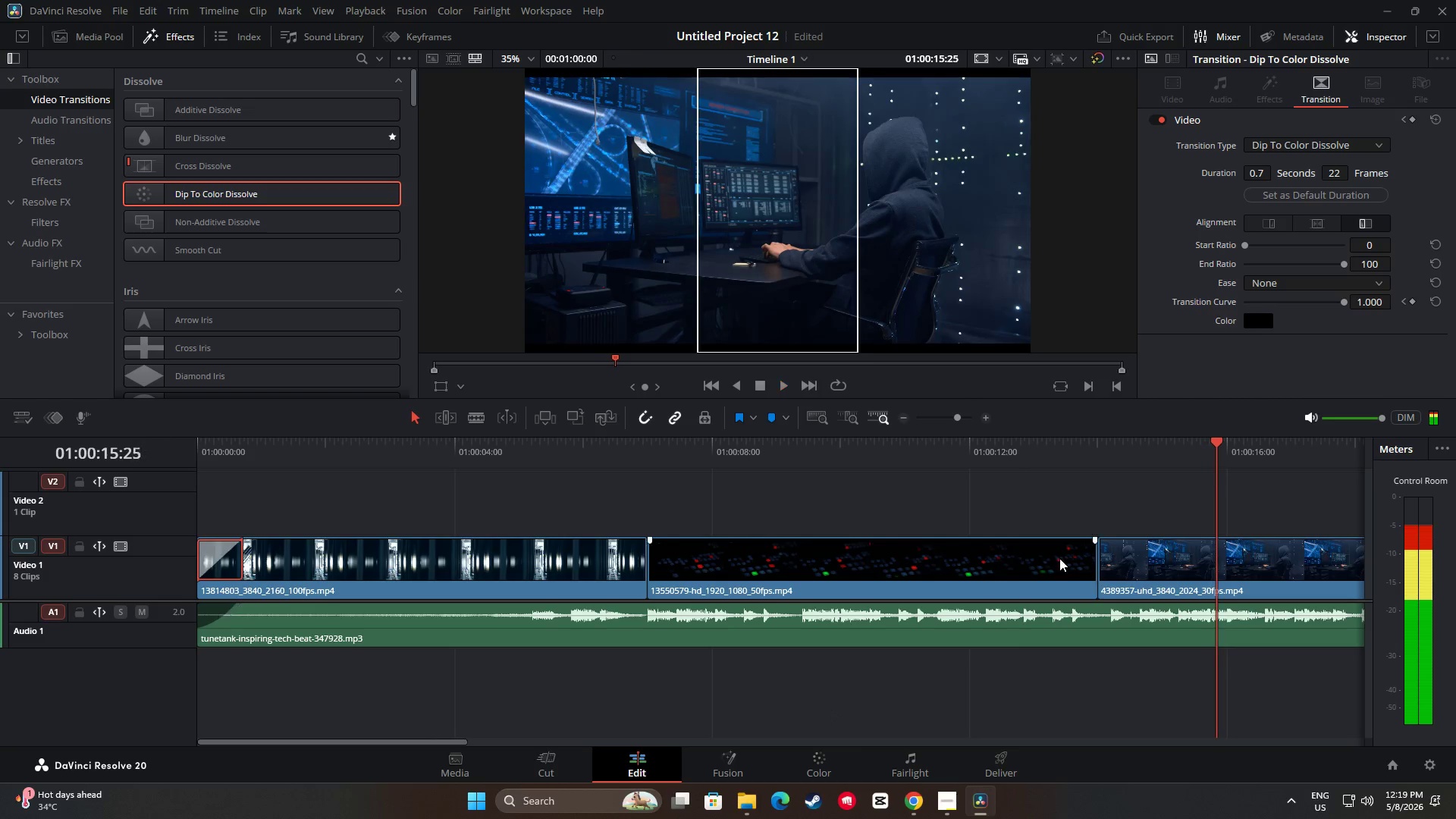 
left_click([984, 533])
 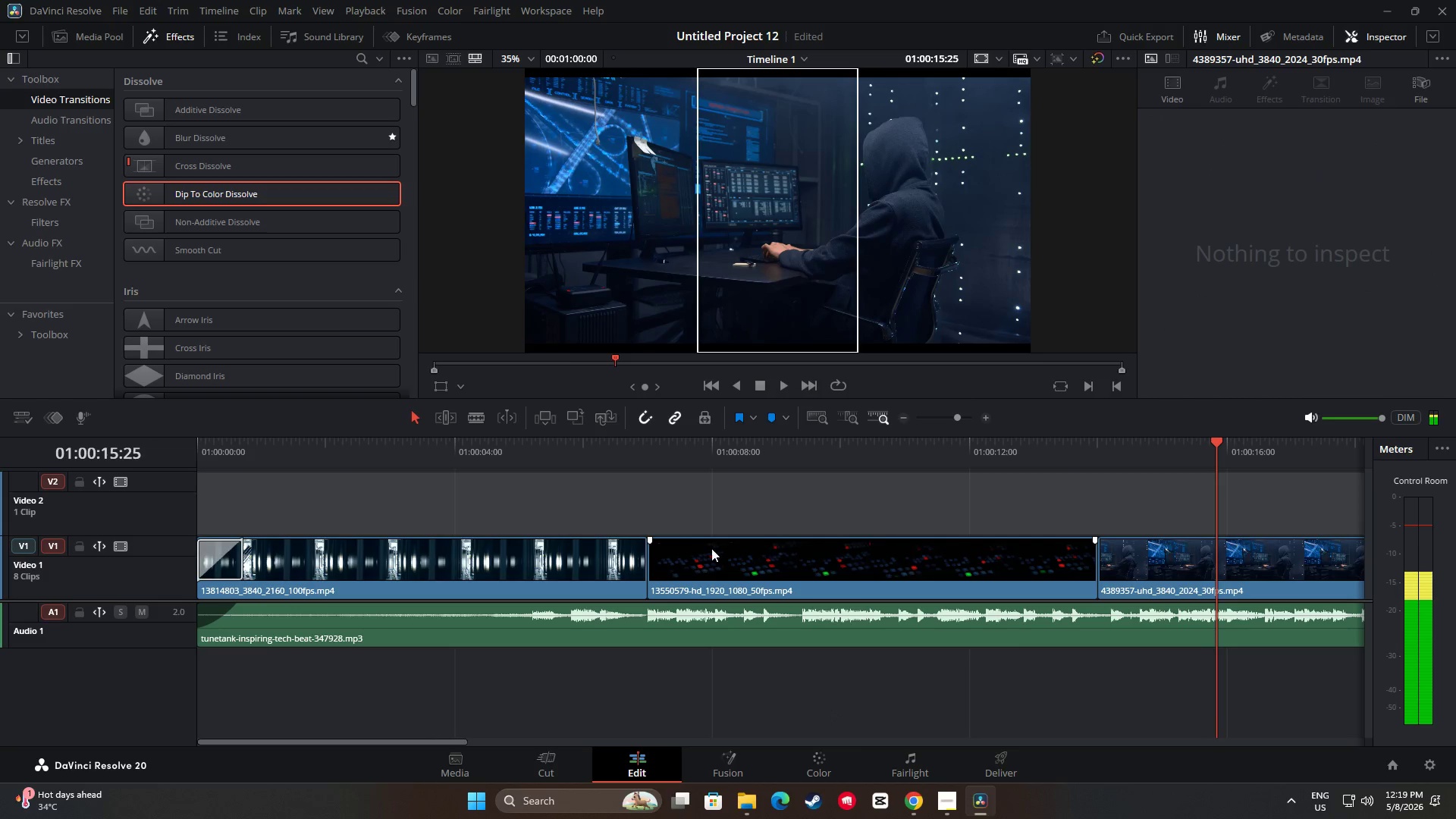 
left_click([598, 560])
 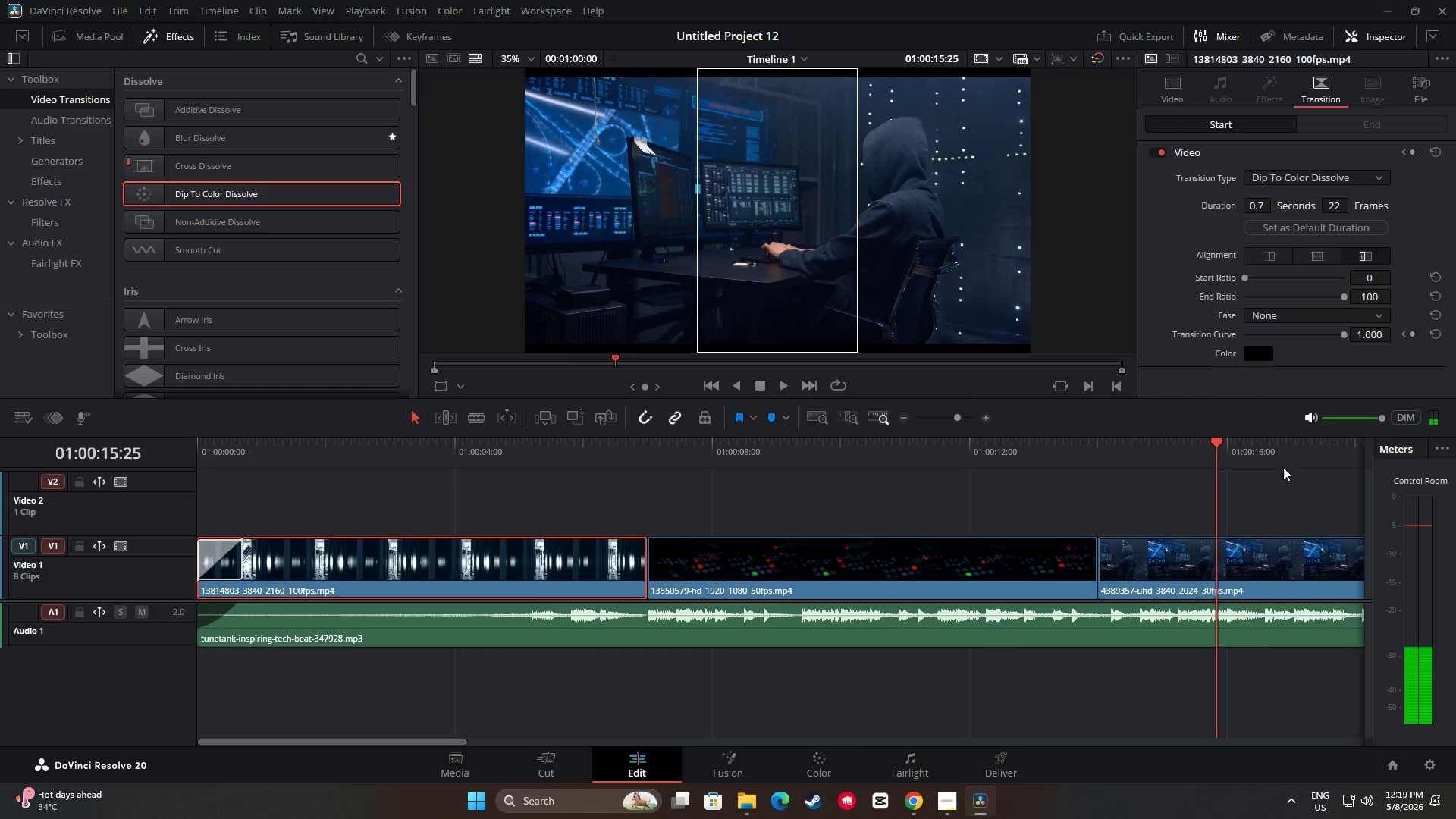 
left_click_drag(start_coordinate=[1215, 442], to_coordinate=[1219, 518])
 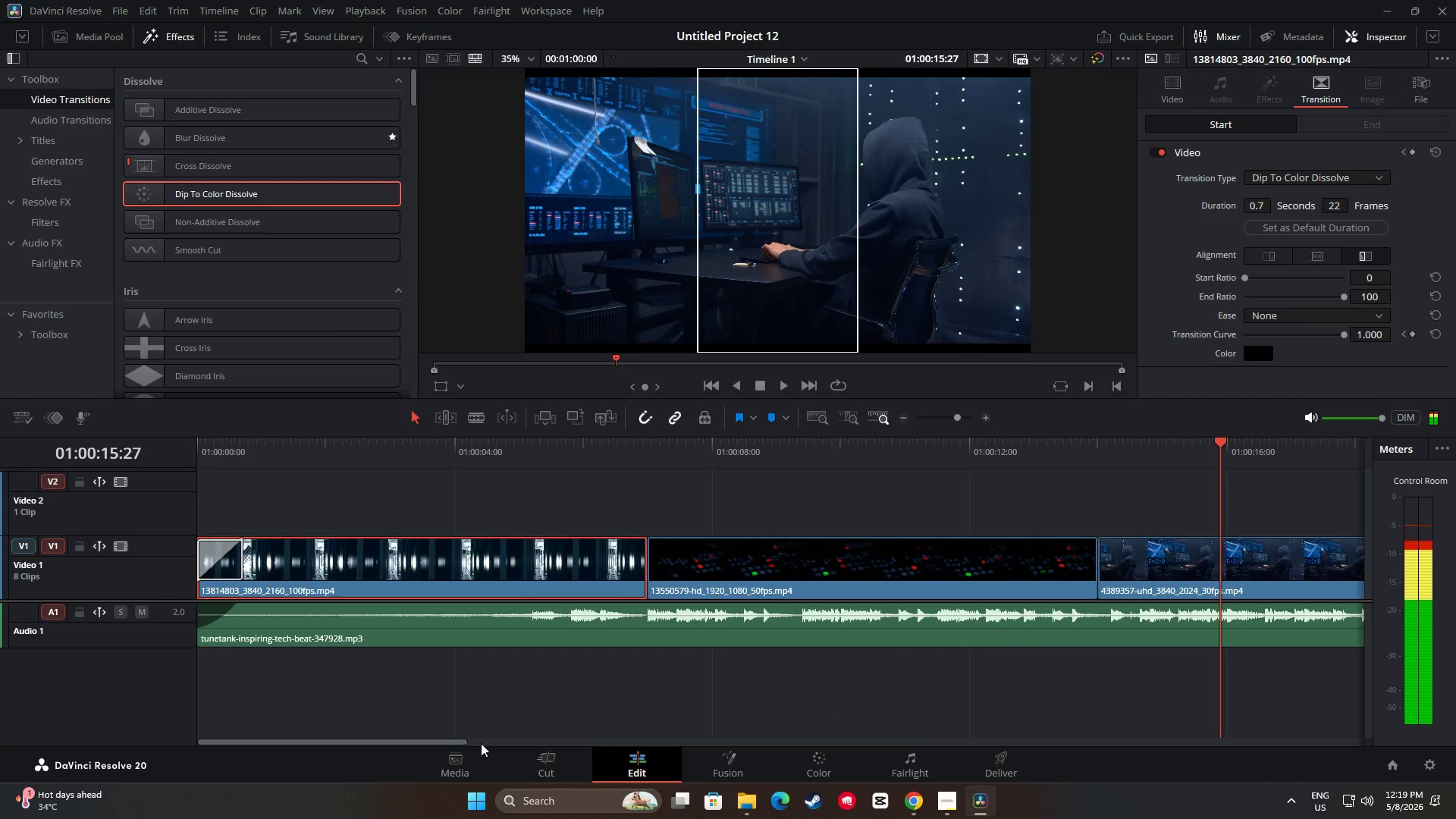 
left_click_drag(start_coordinate=[459, 743], to_coordinate=[783, 729])
 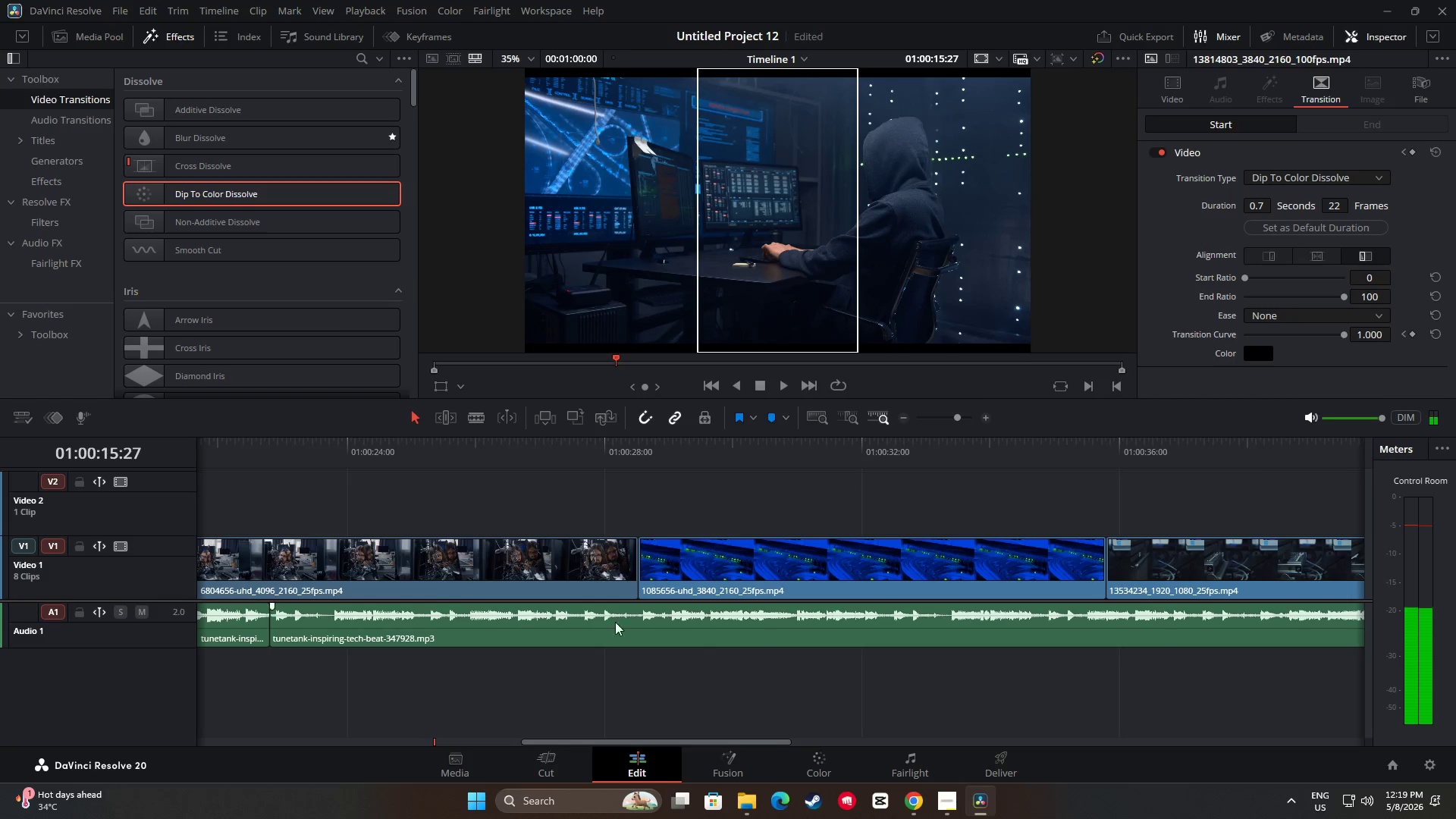 
left_click([560, 564])
 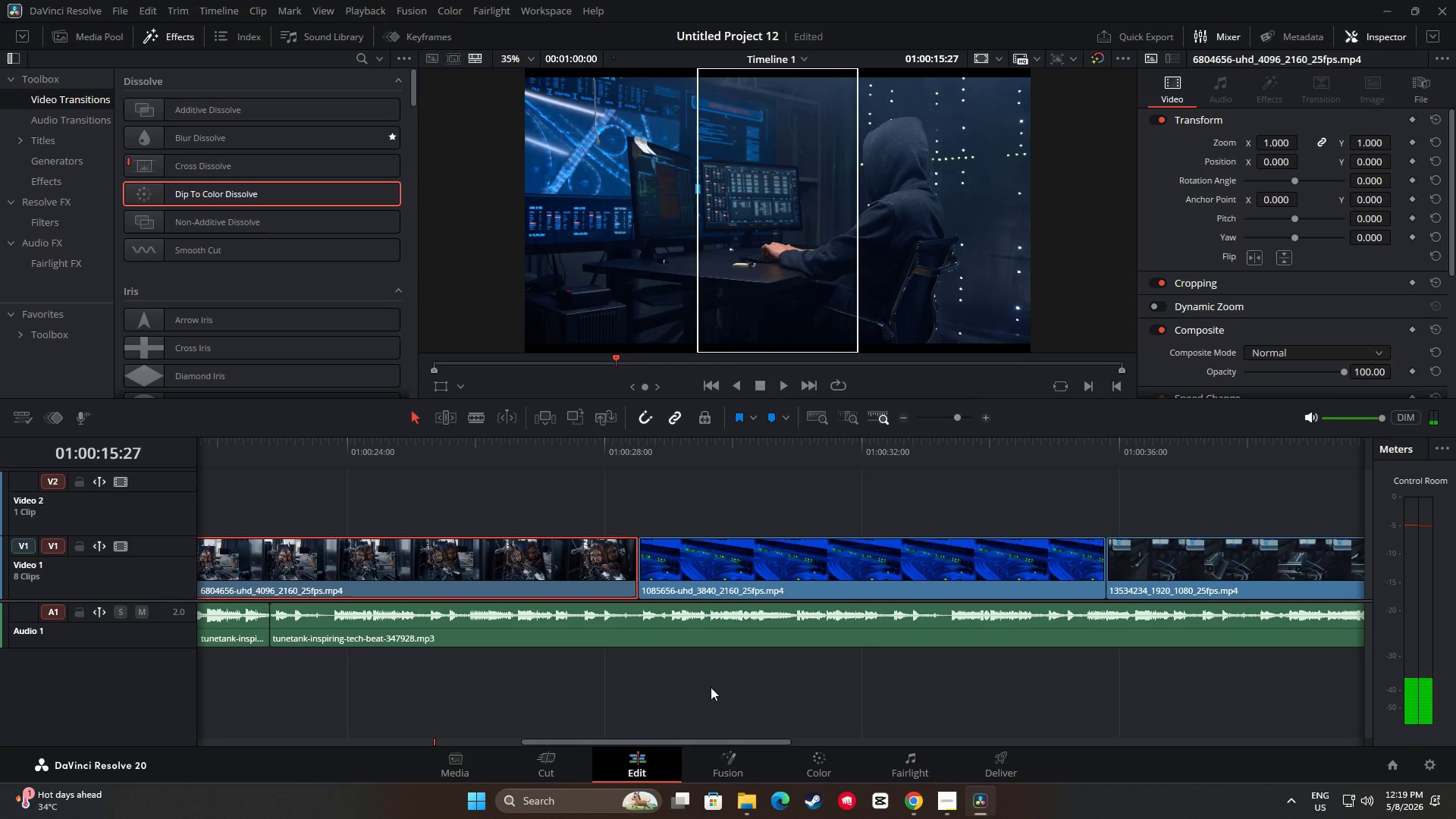 
left_click_drag(start_coordinate=[739, 740], to_coordinate=[652, 742])
 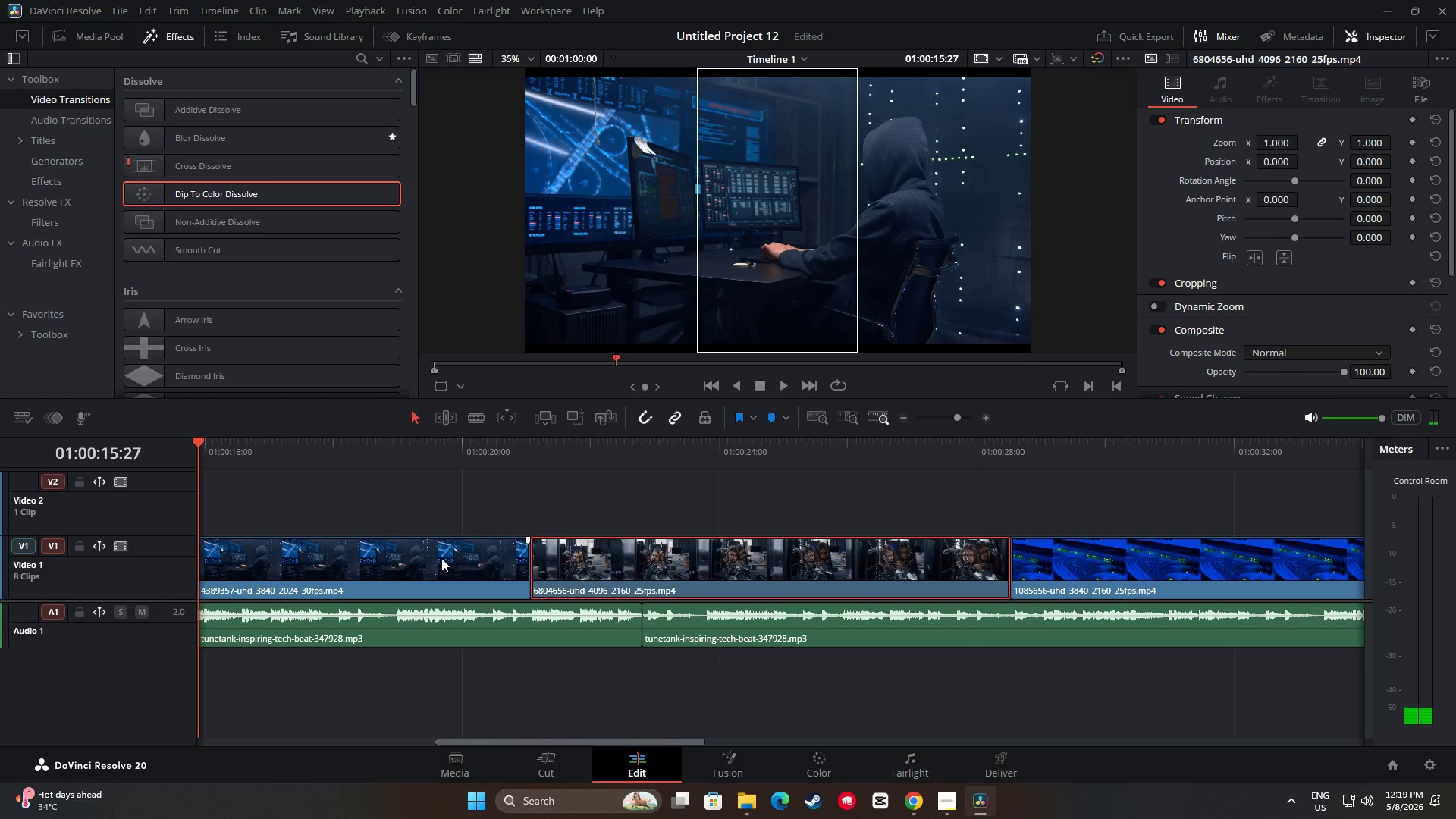 
left_click([441, 558])
 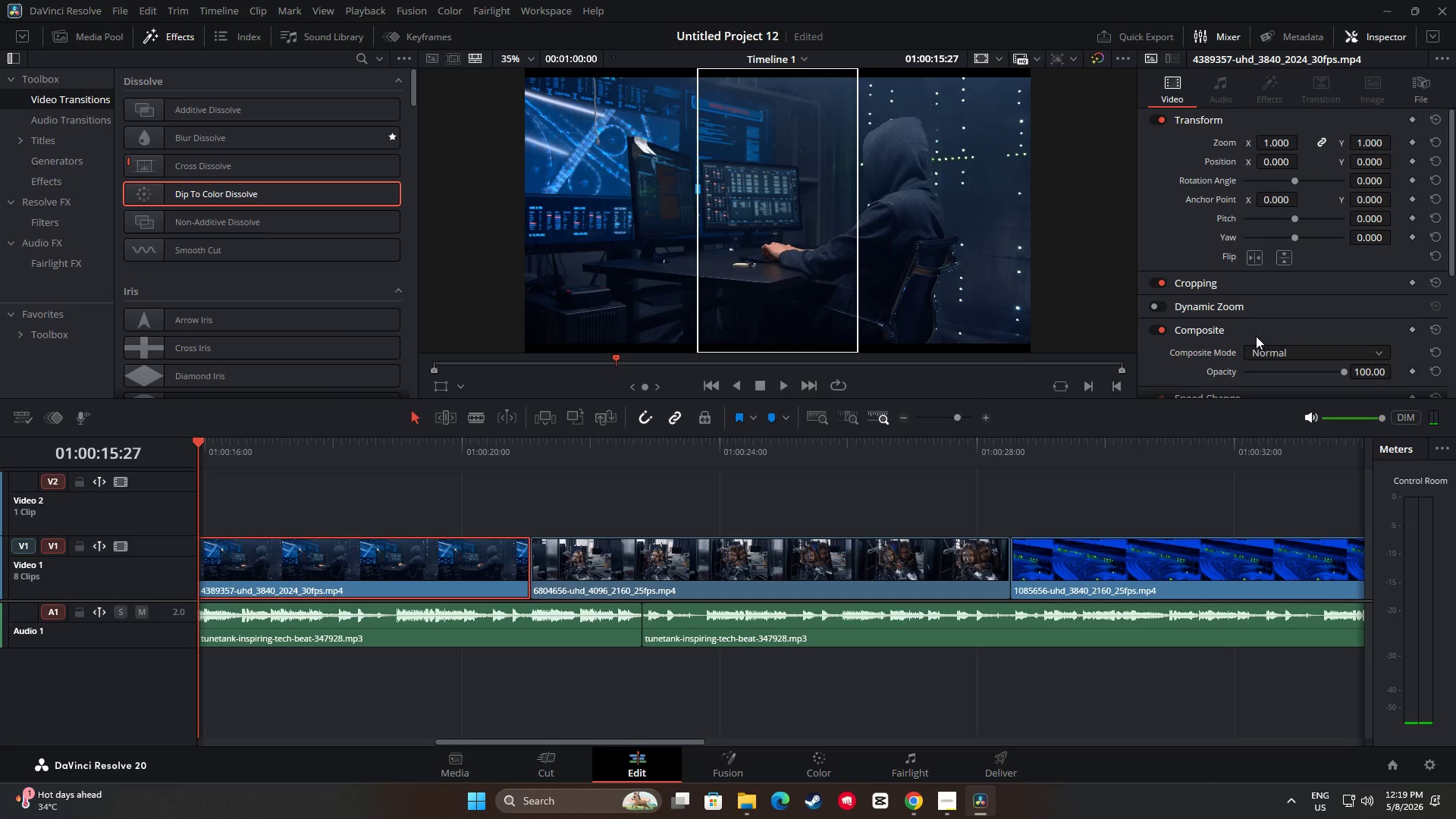 
scroll: coordinate [1213, 353], scroll_direction: down, amount: 4.0
 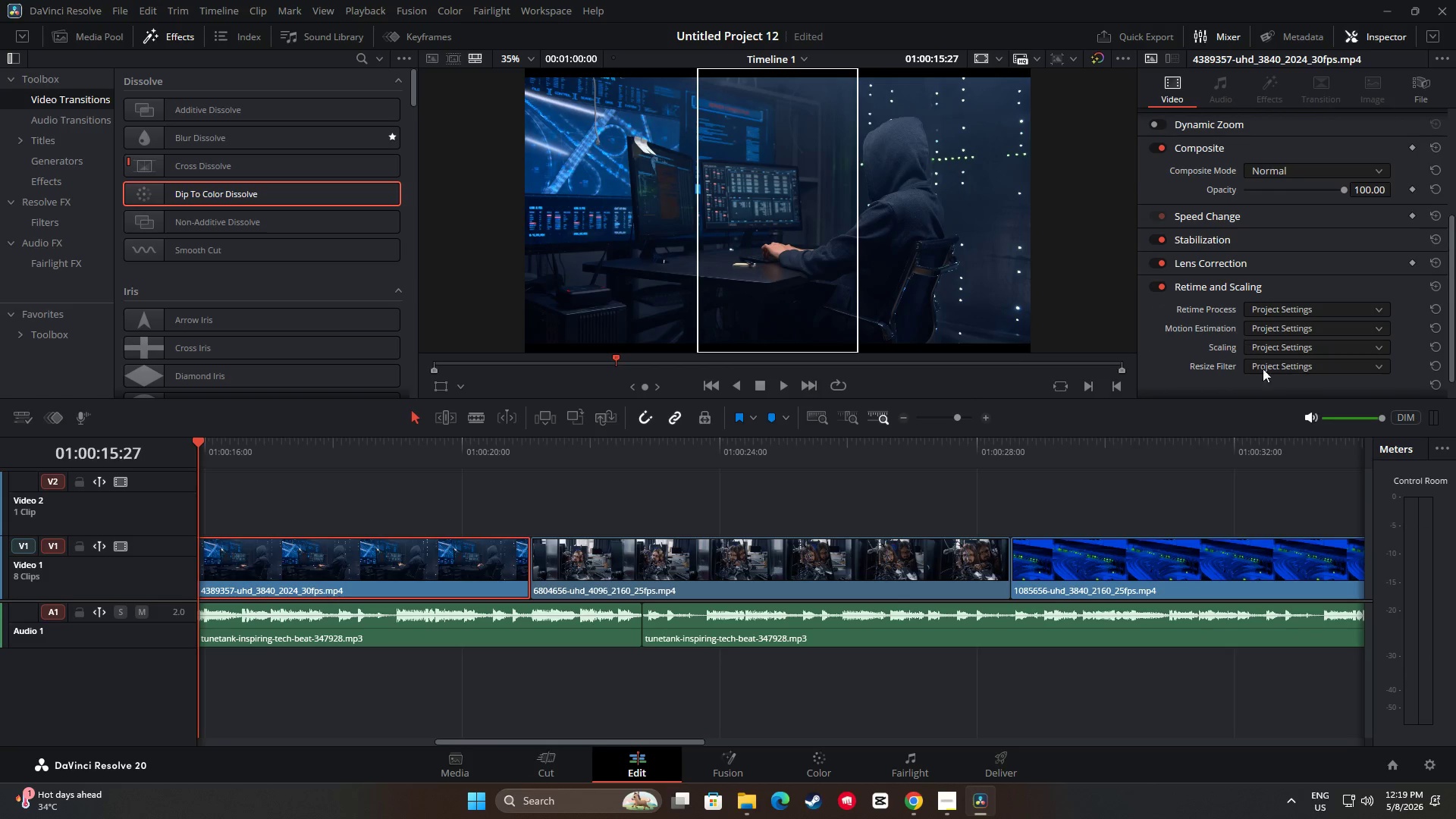 
left_click([1274, 347])
 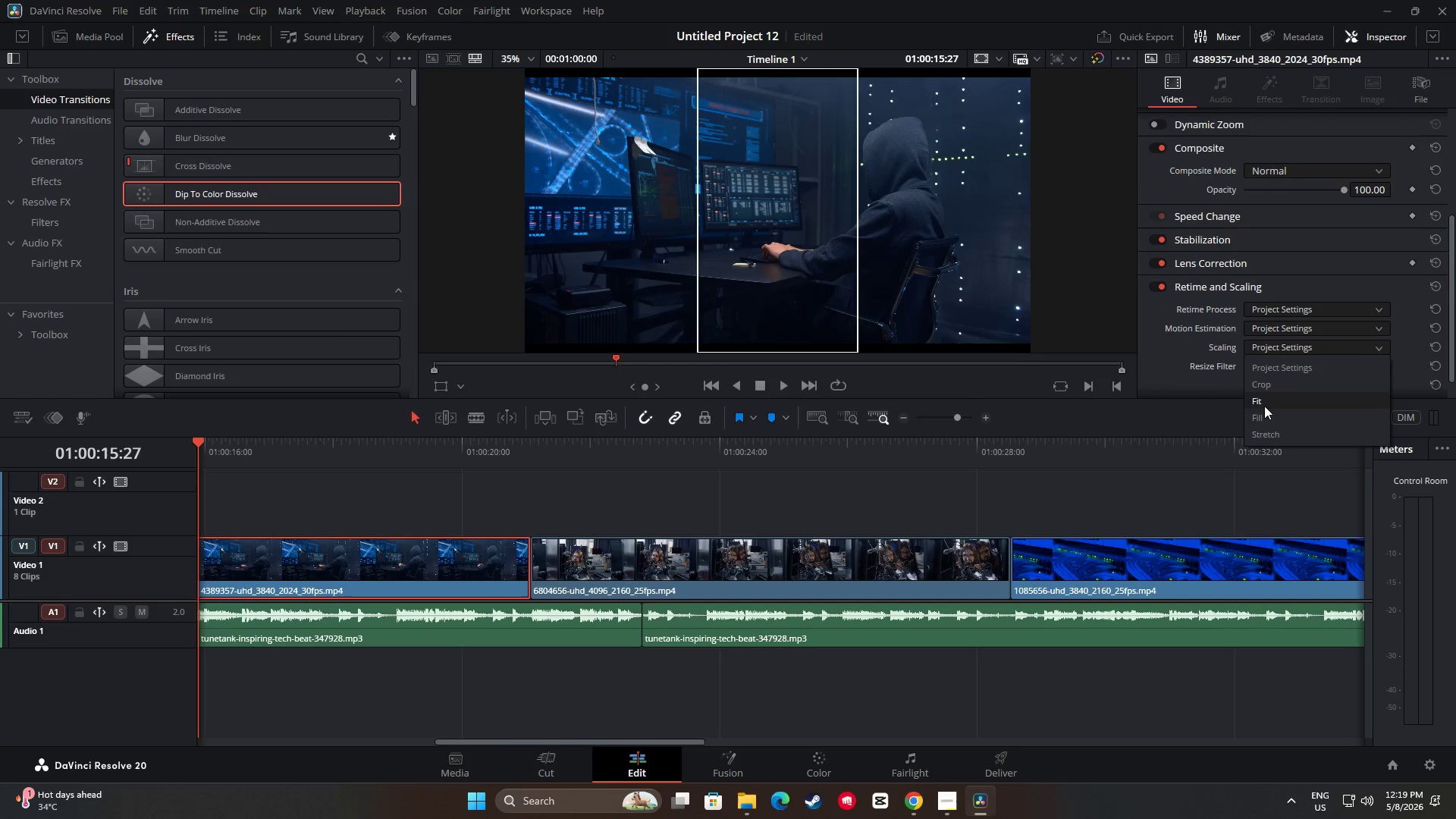 
left_click([1261, 415])
 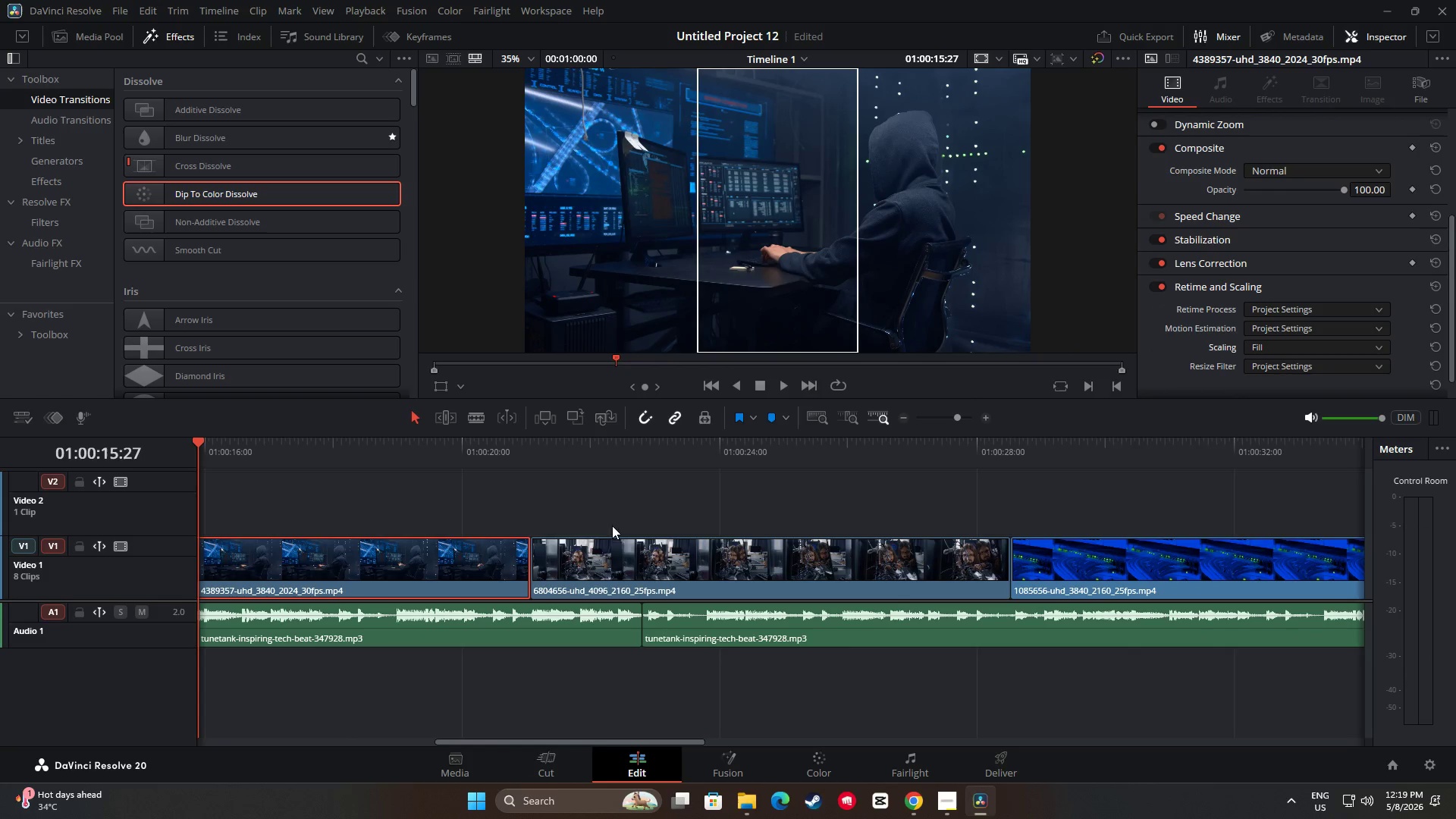 
key(Space)
 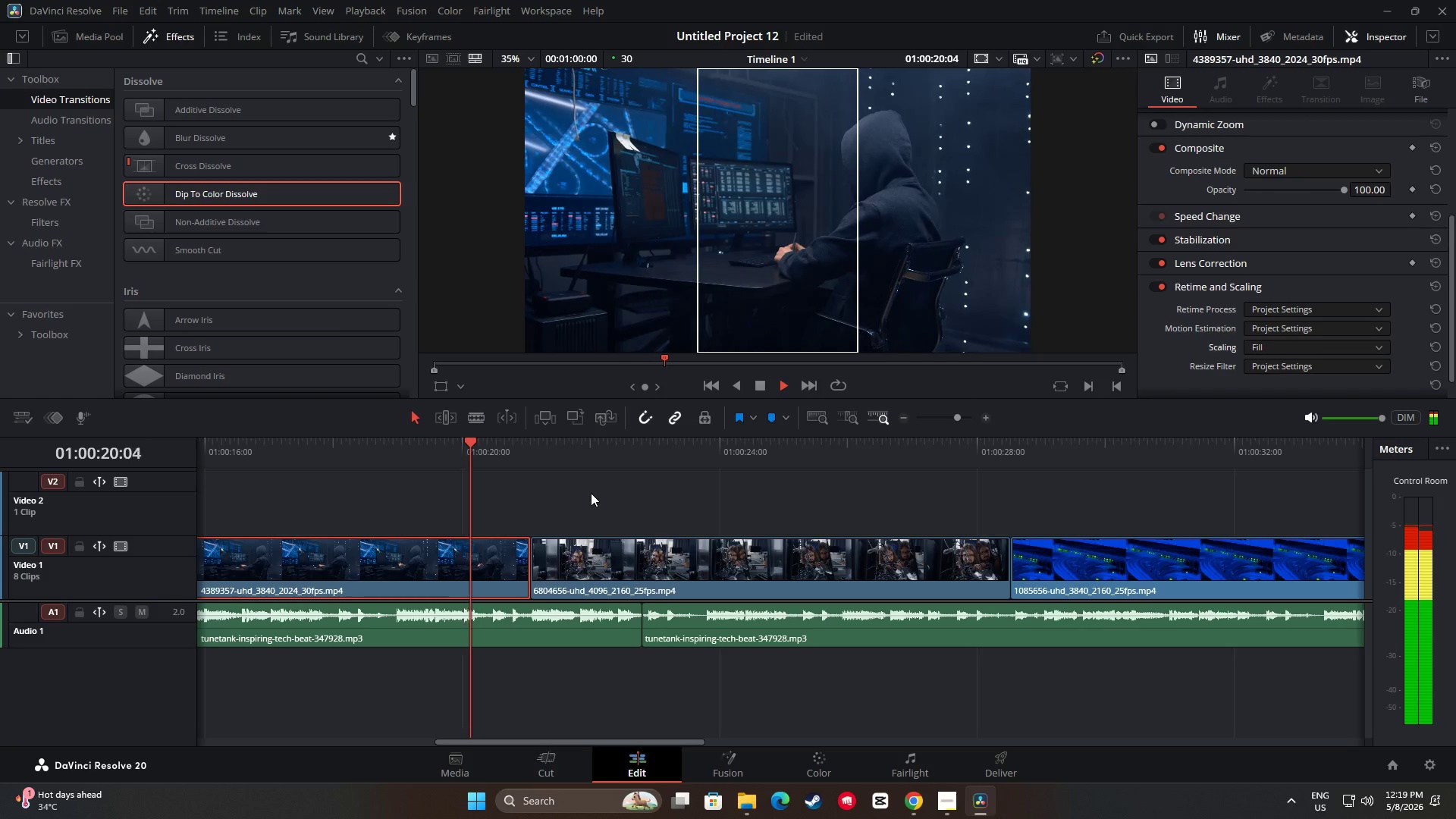 
wait(5.73)
 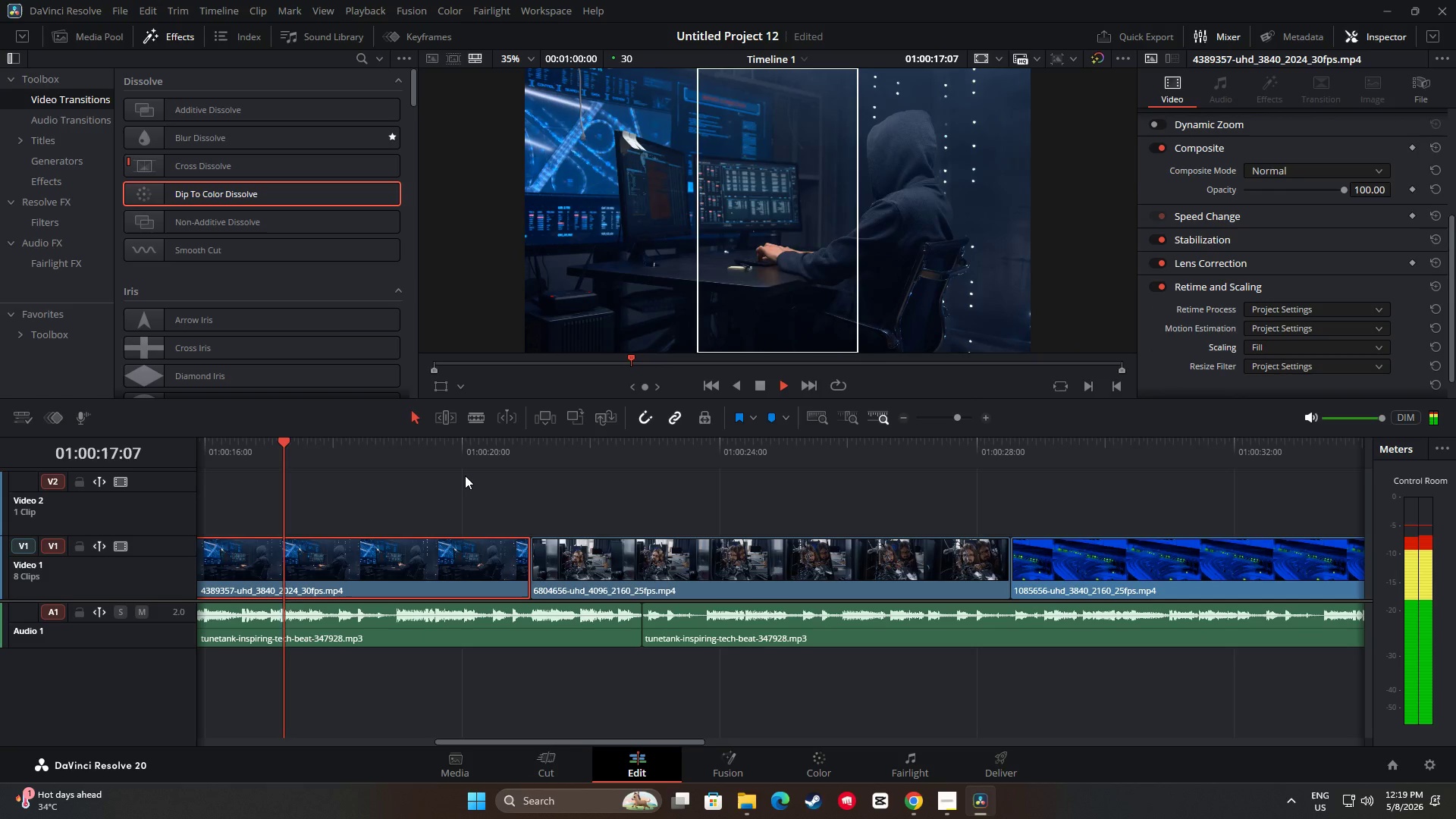 
key(Space)
 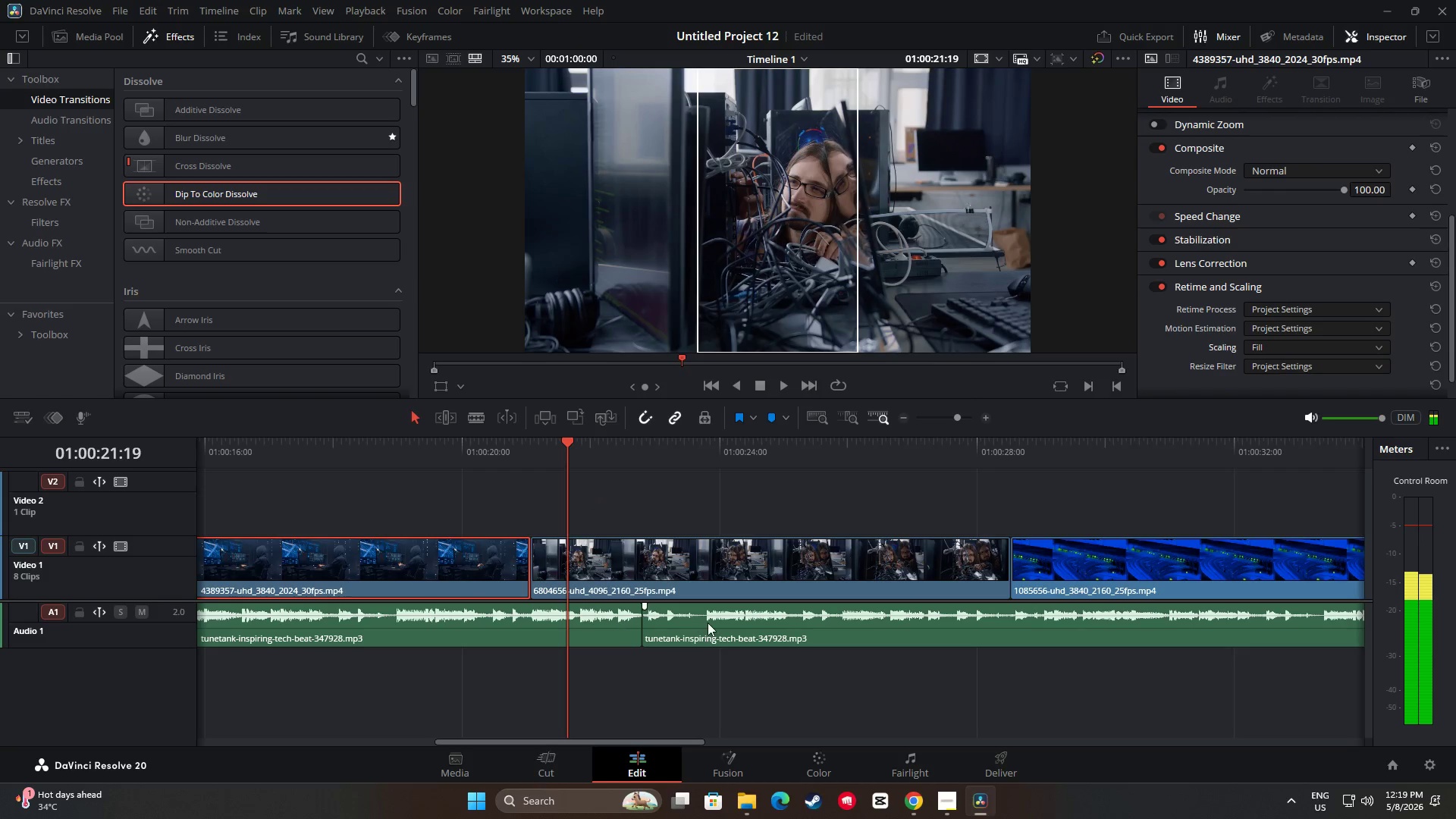 
left_click([707, 620])
 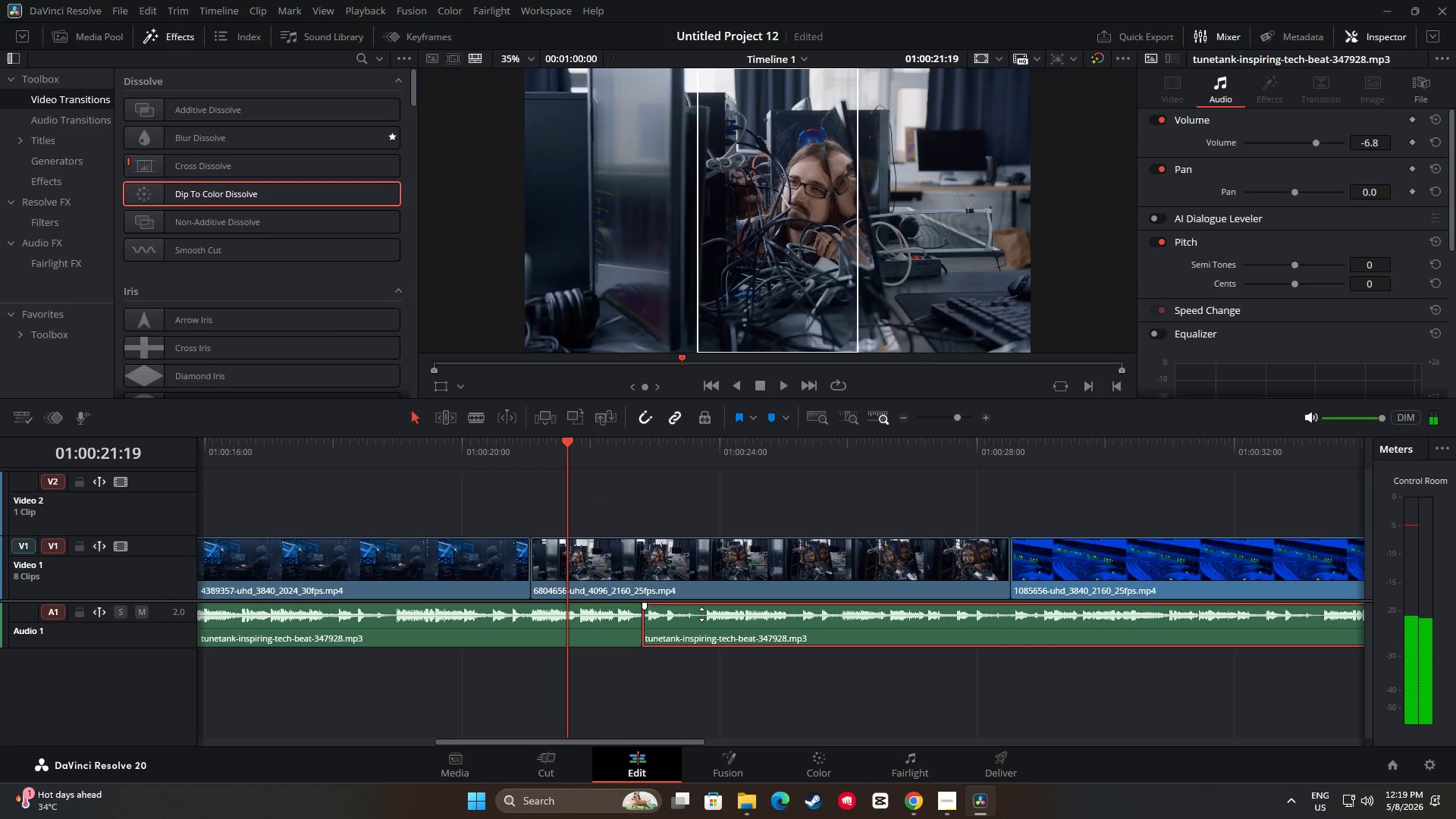 
left_click([701, 614])
 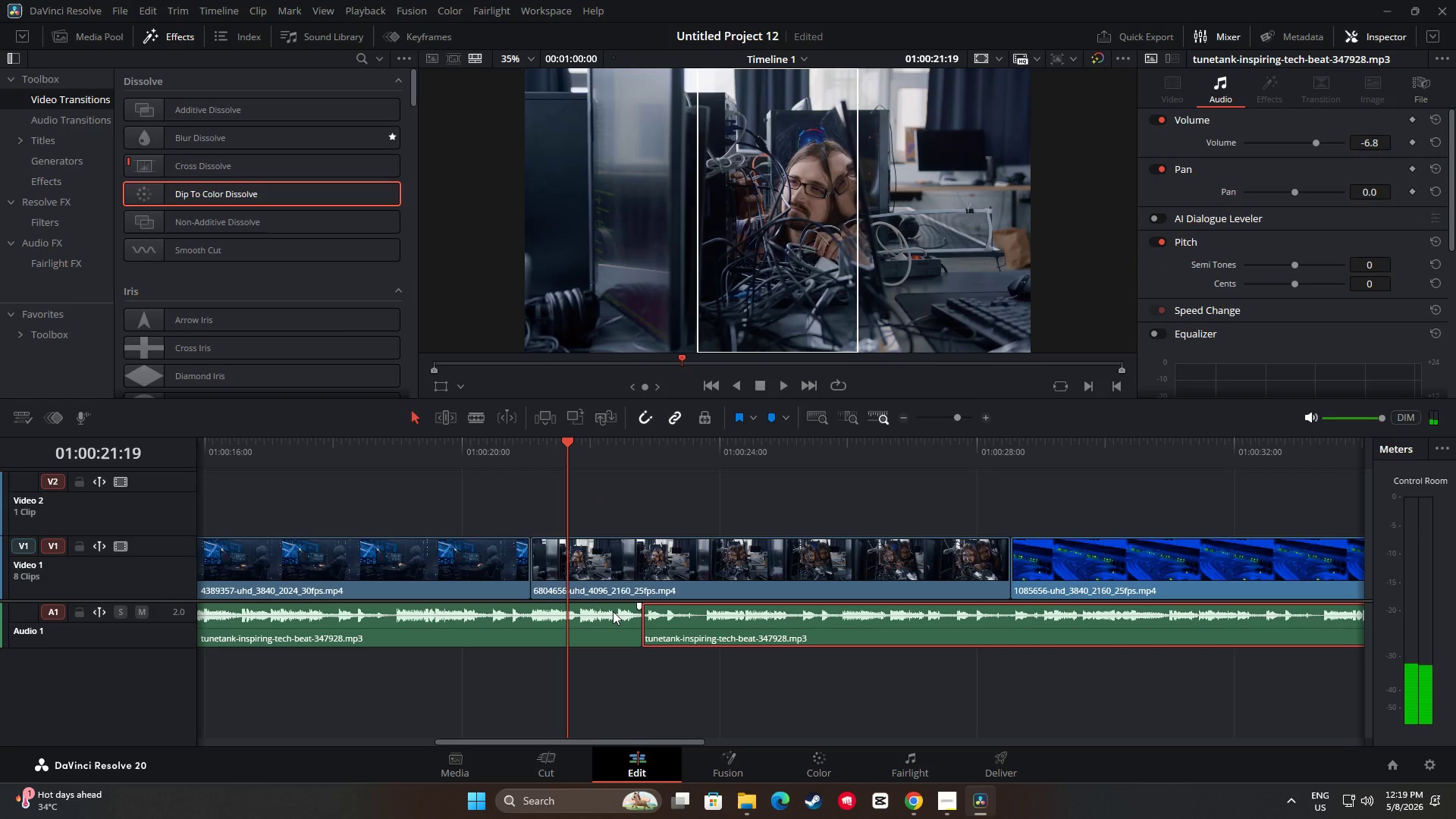 
left_click([613, 612])
 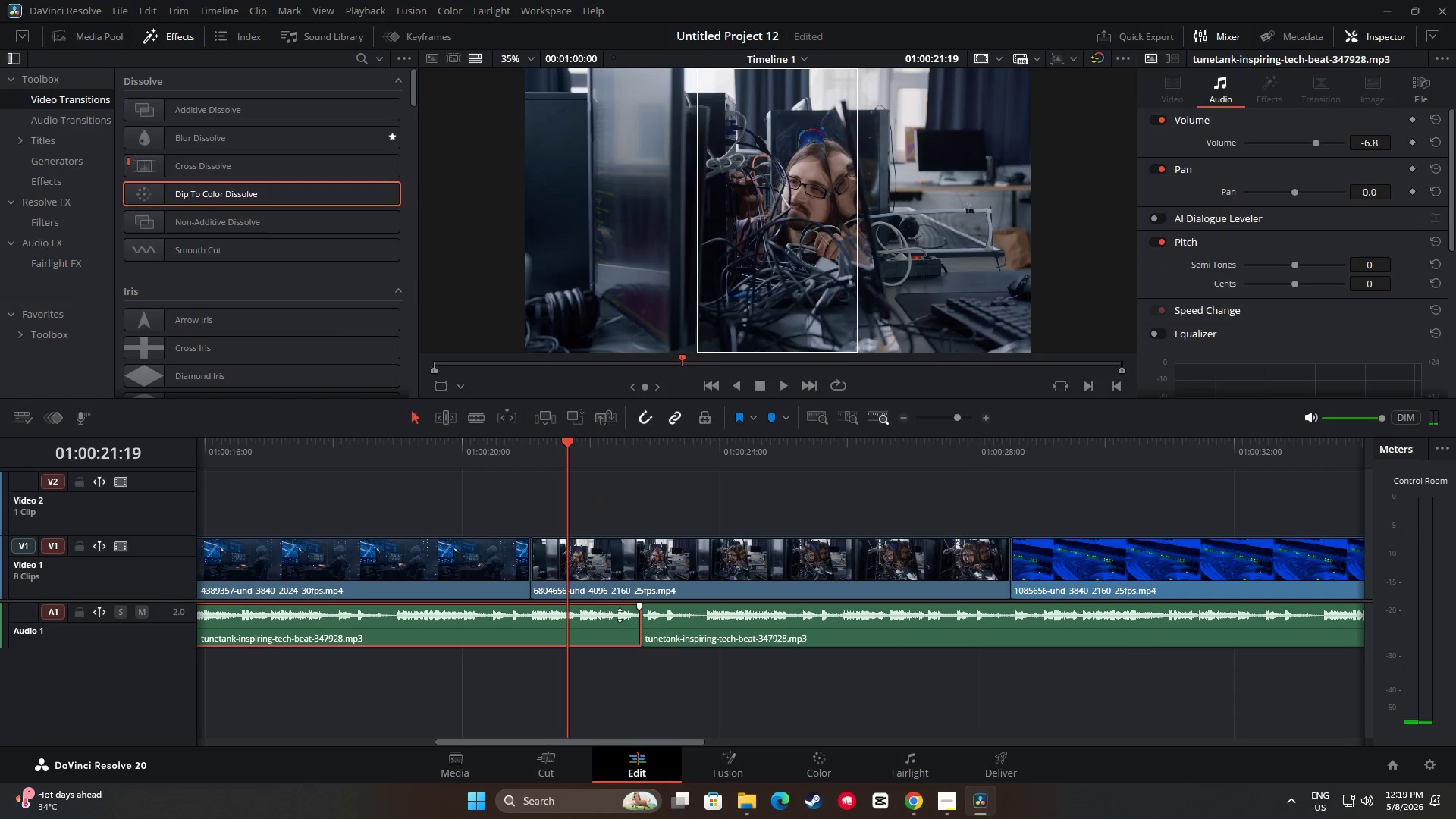 
left_click_drag(start_coordinate=[567, 446], to_coordinate=[344, 443])
 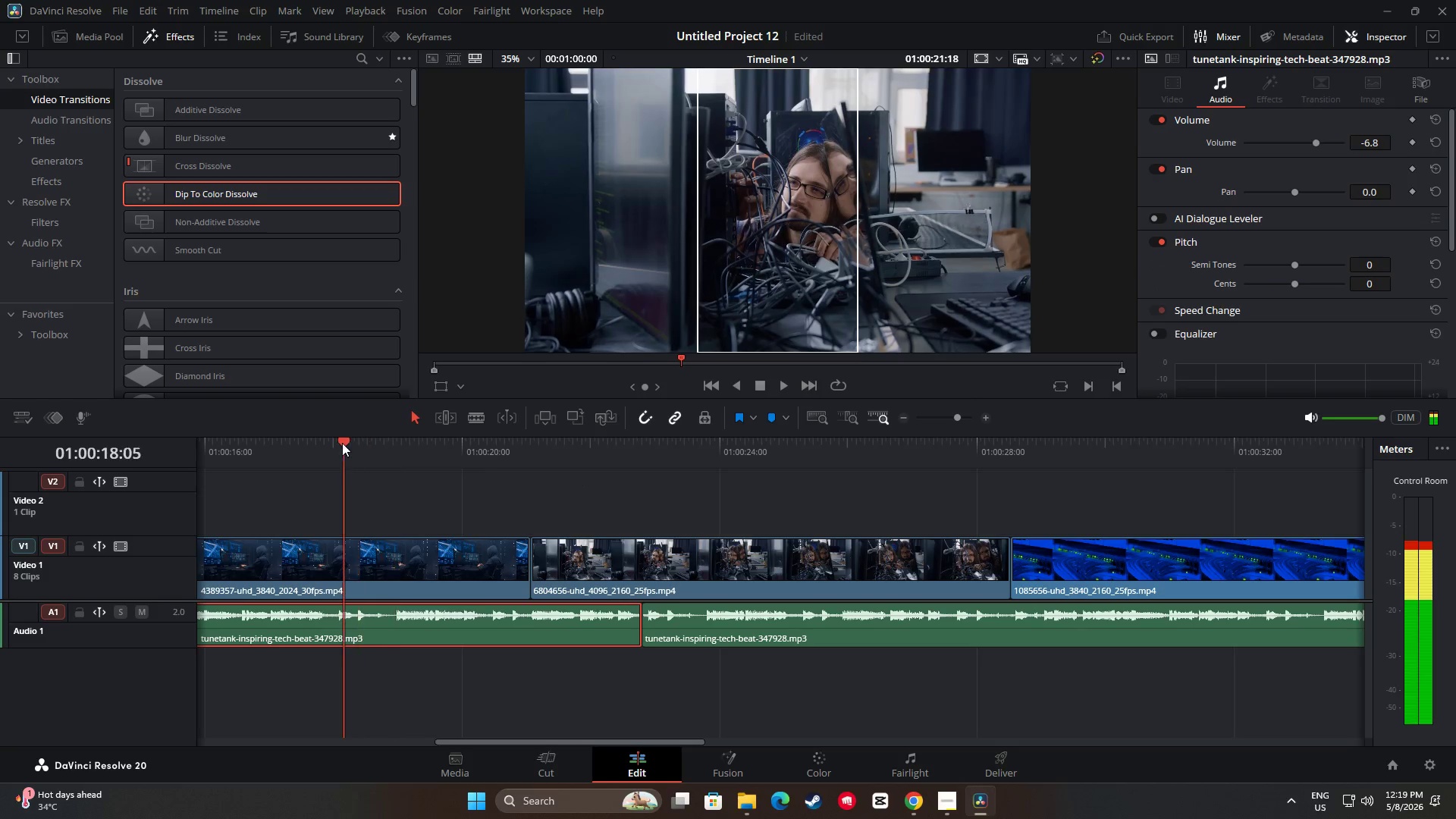 
key(Space)
 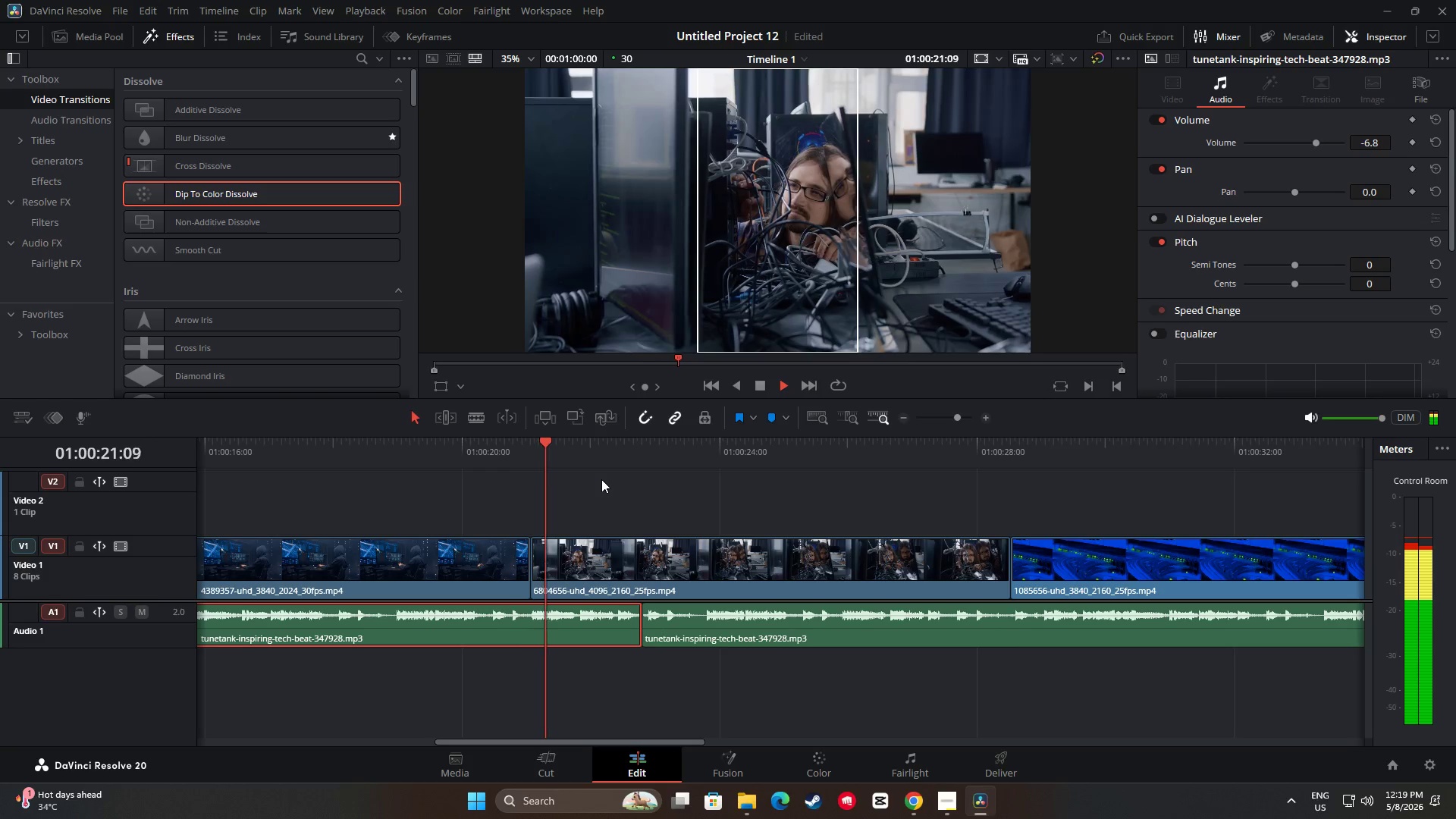 
key(Space)
 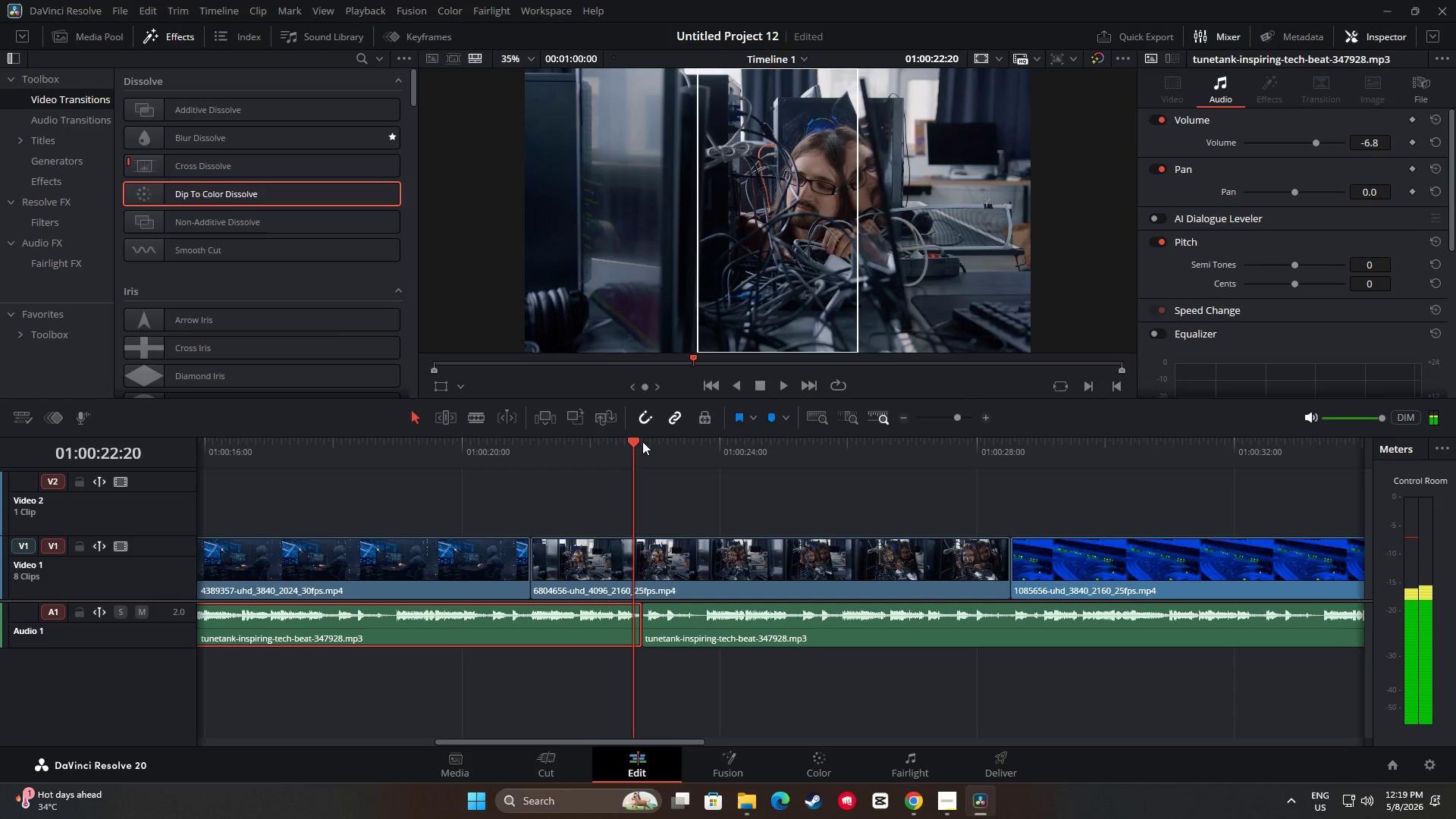 
left_click_drag(start_coordinate=[630, 444], to_coordinate=[391, 457])
 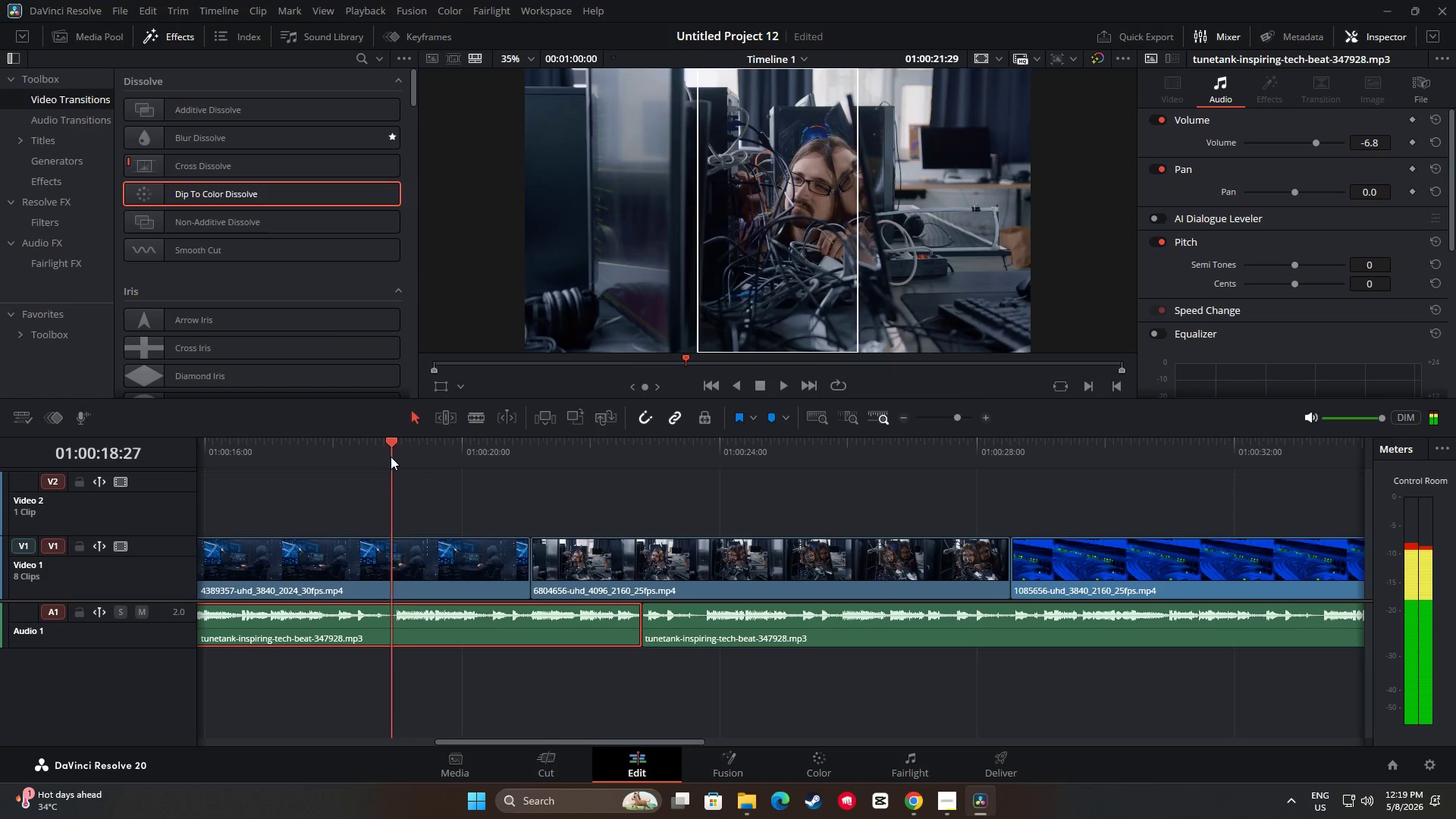 
key(Space)
 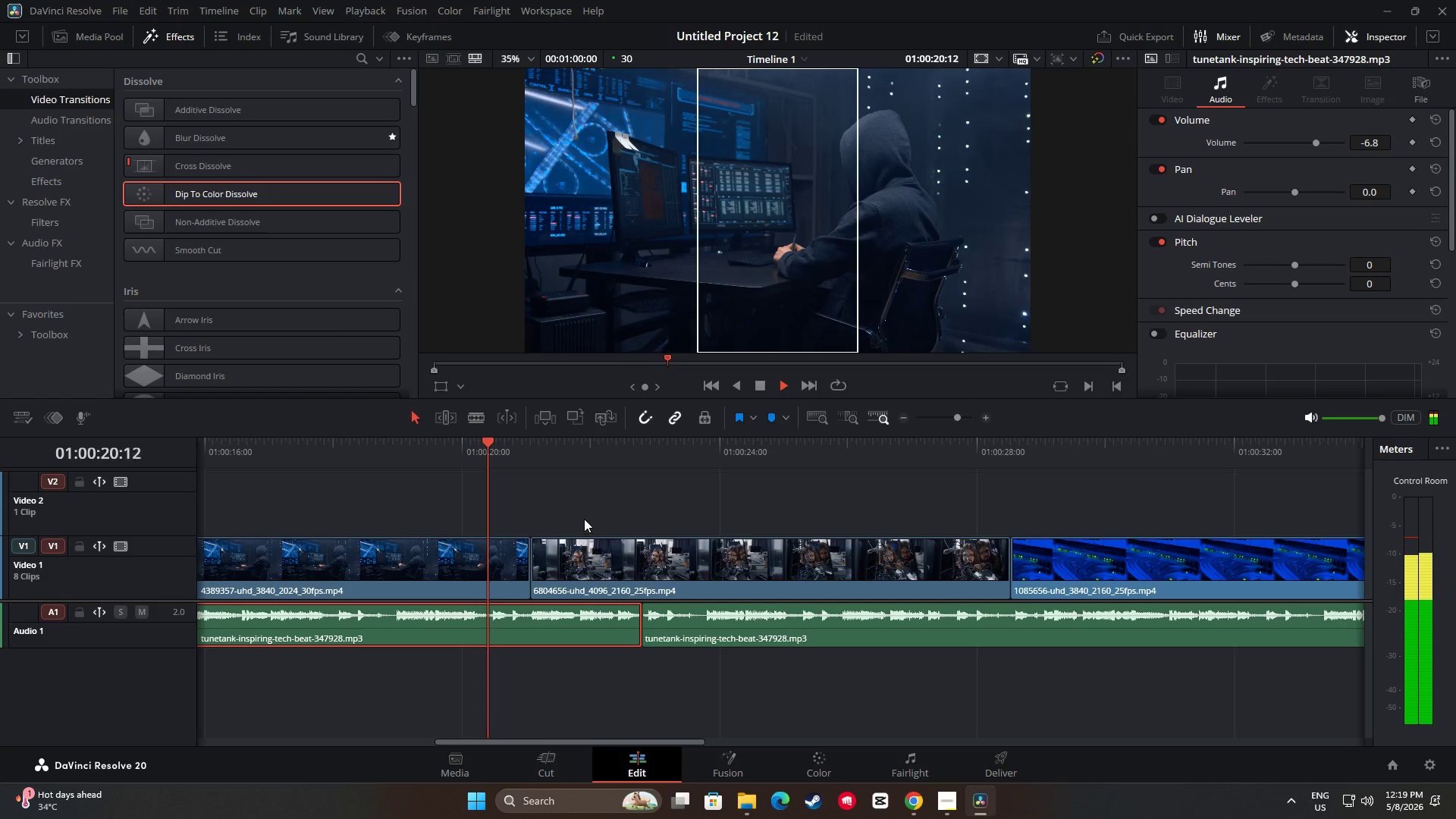 
key(Space)
 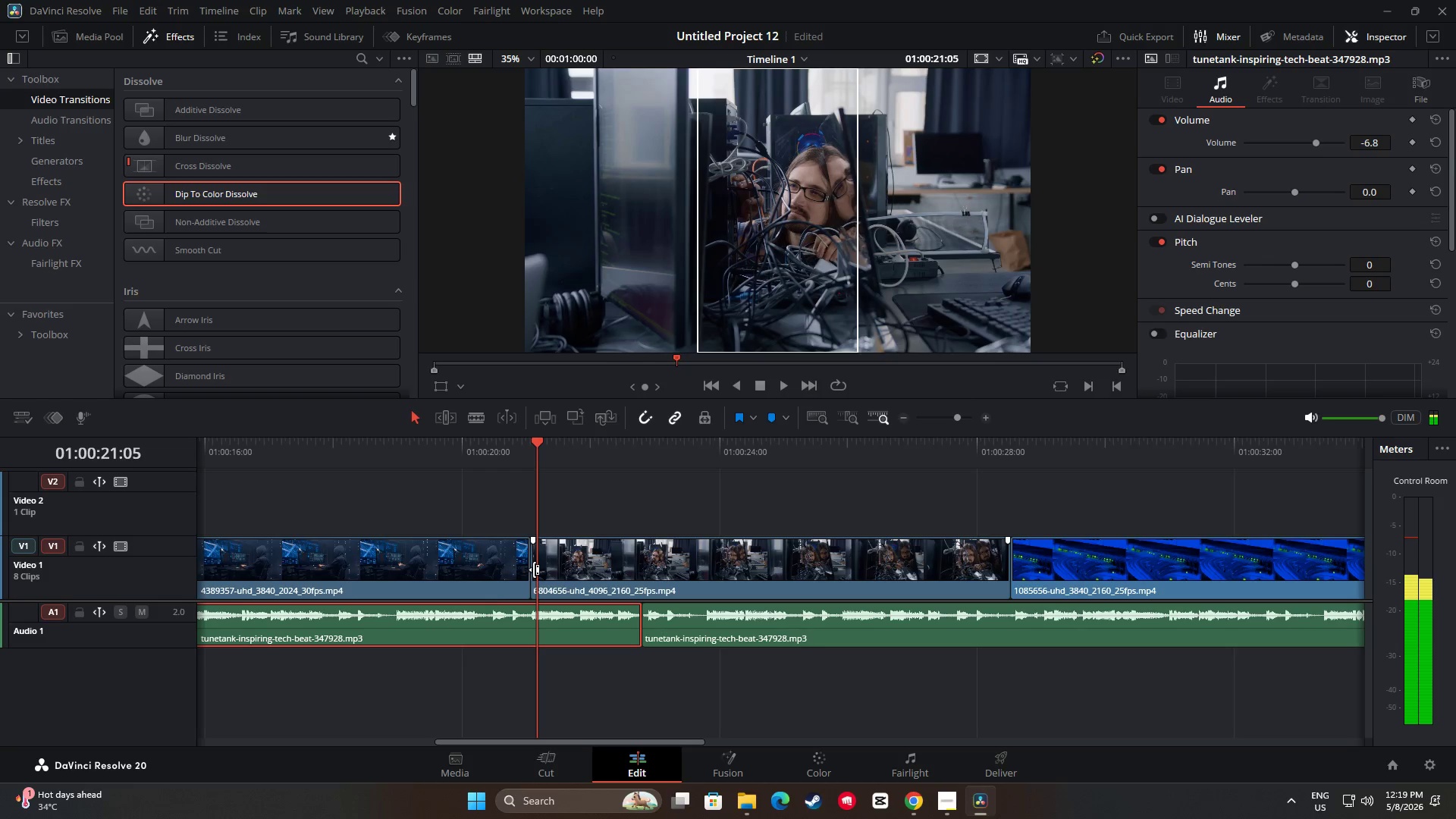 
left_click_drag(start_coordinate=[536, 570], to_coordinate=[508, 572])
 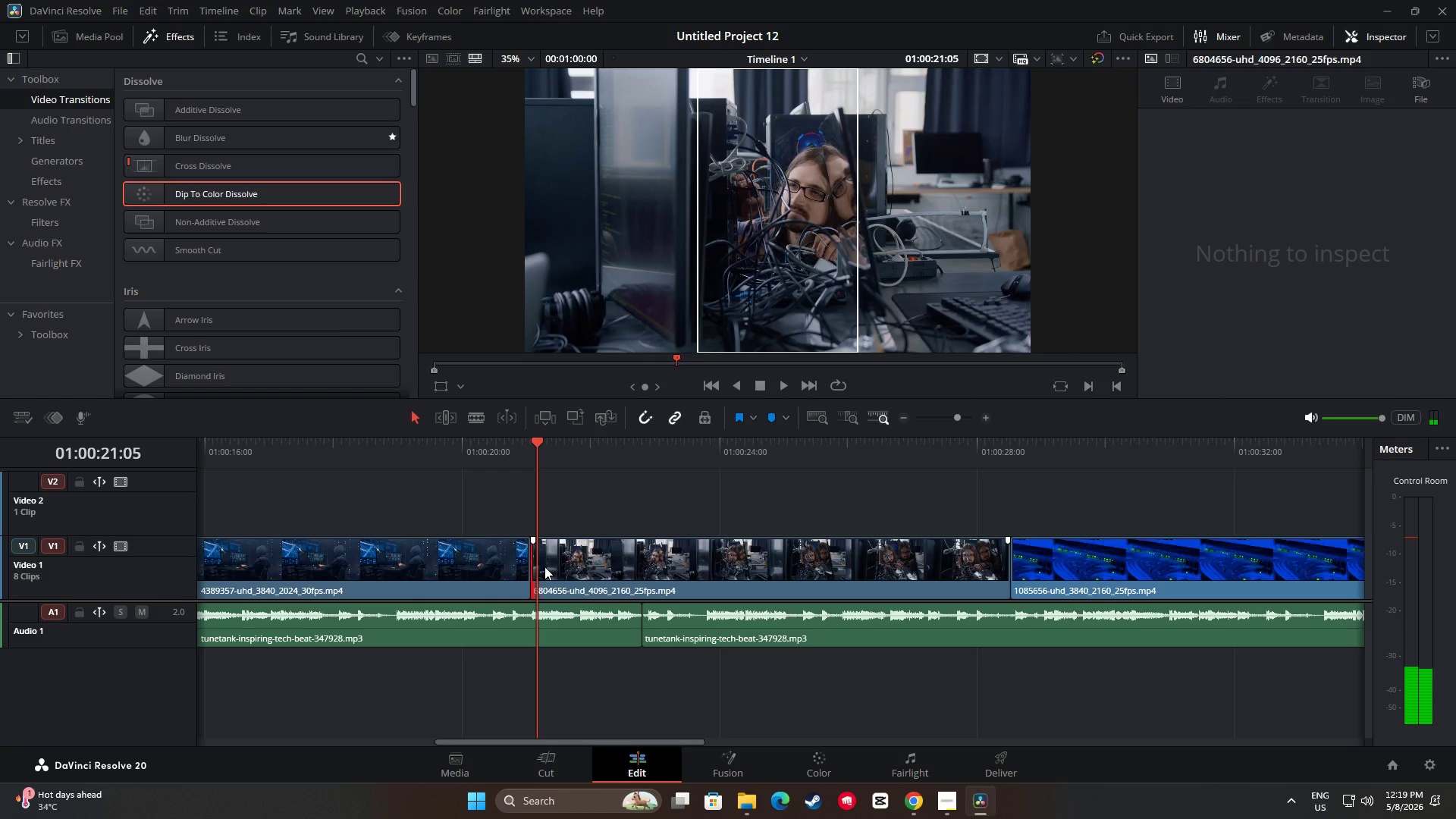 
left_click([544, 566])
 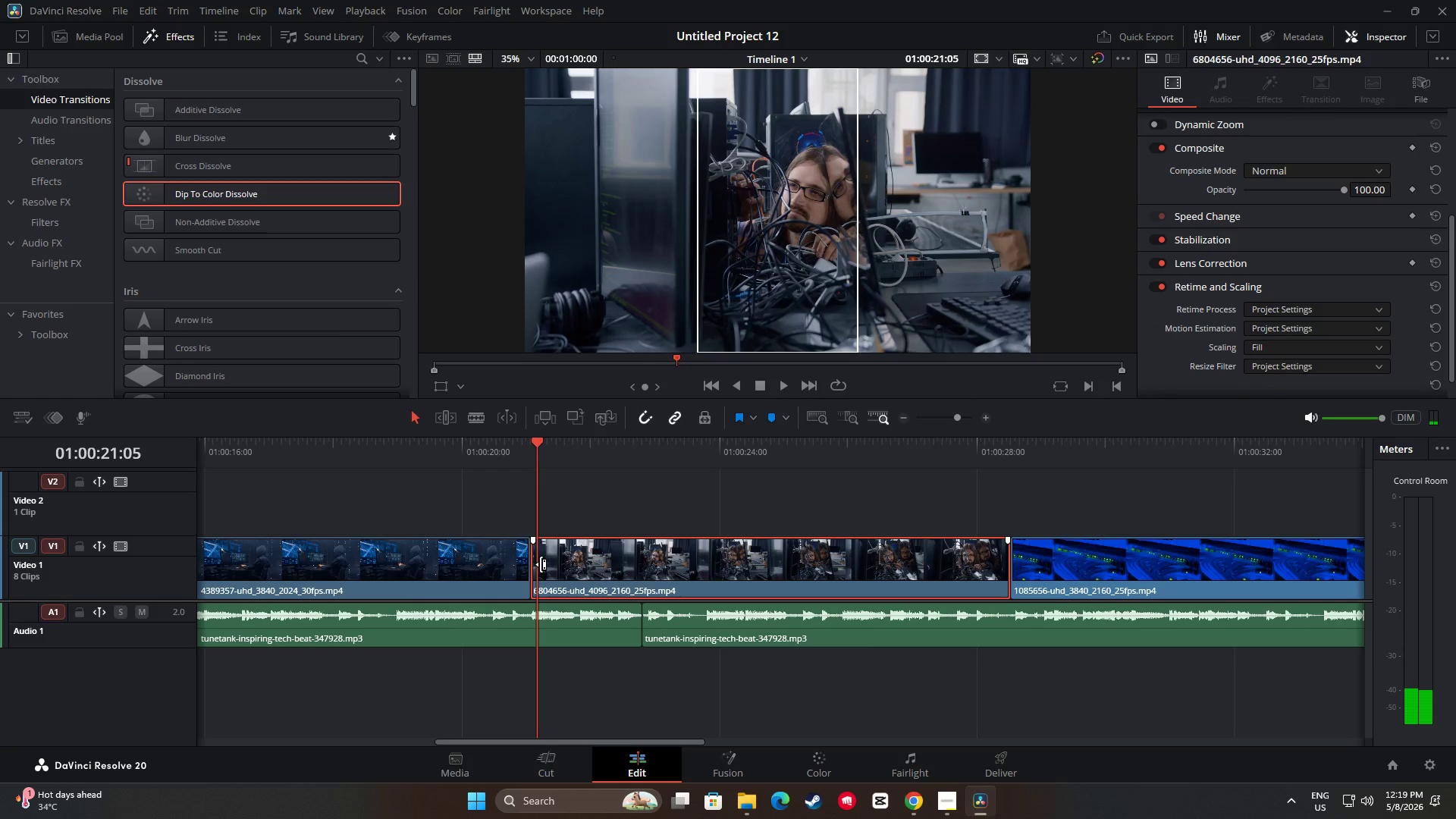 
left_click_drag(start_coordinate=[540, 563], to_coordinate=[519, 563])
 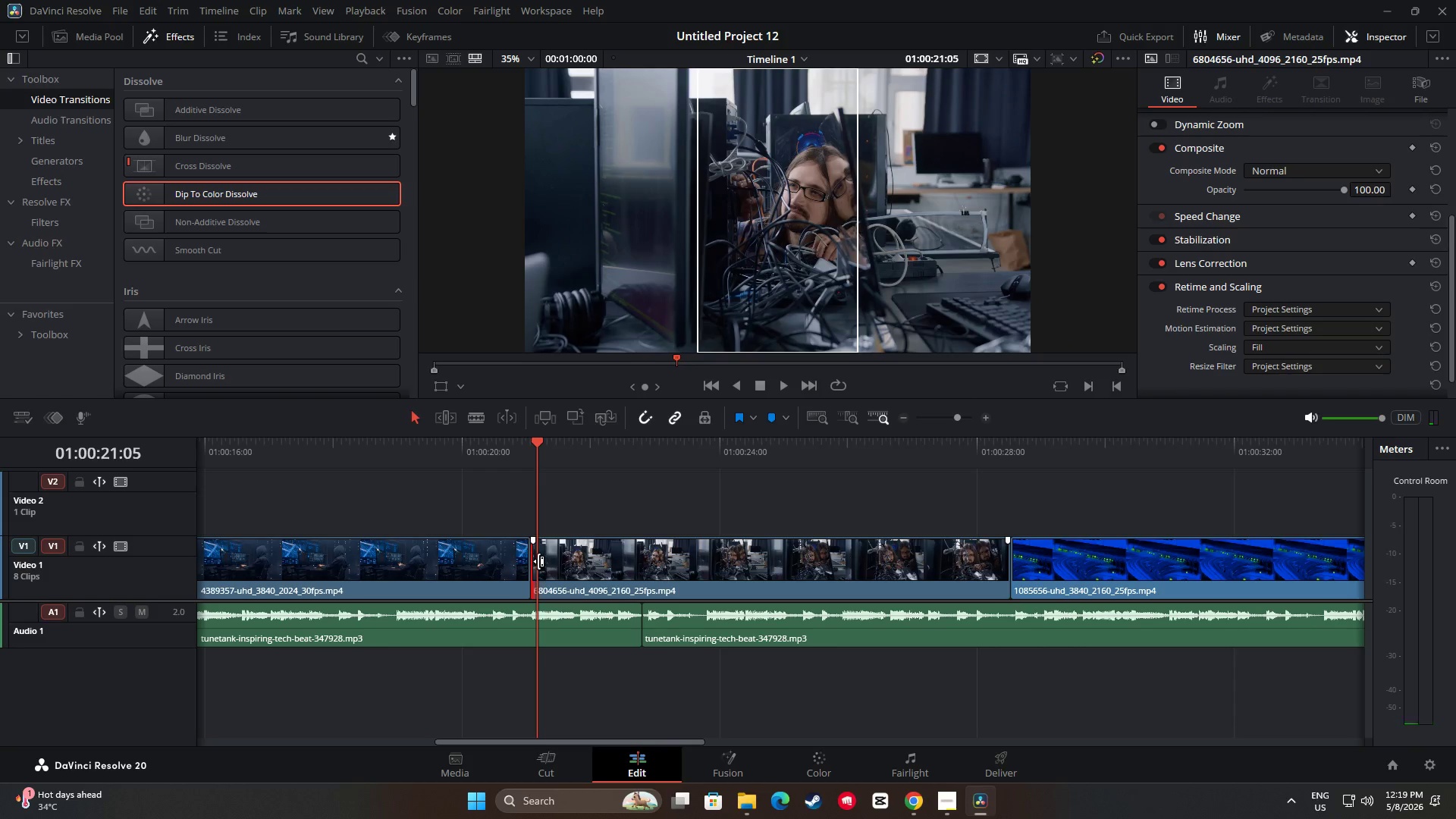 
left_click([536, 561])
 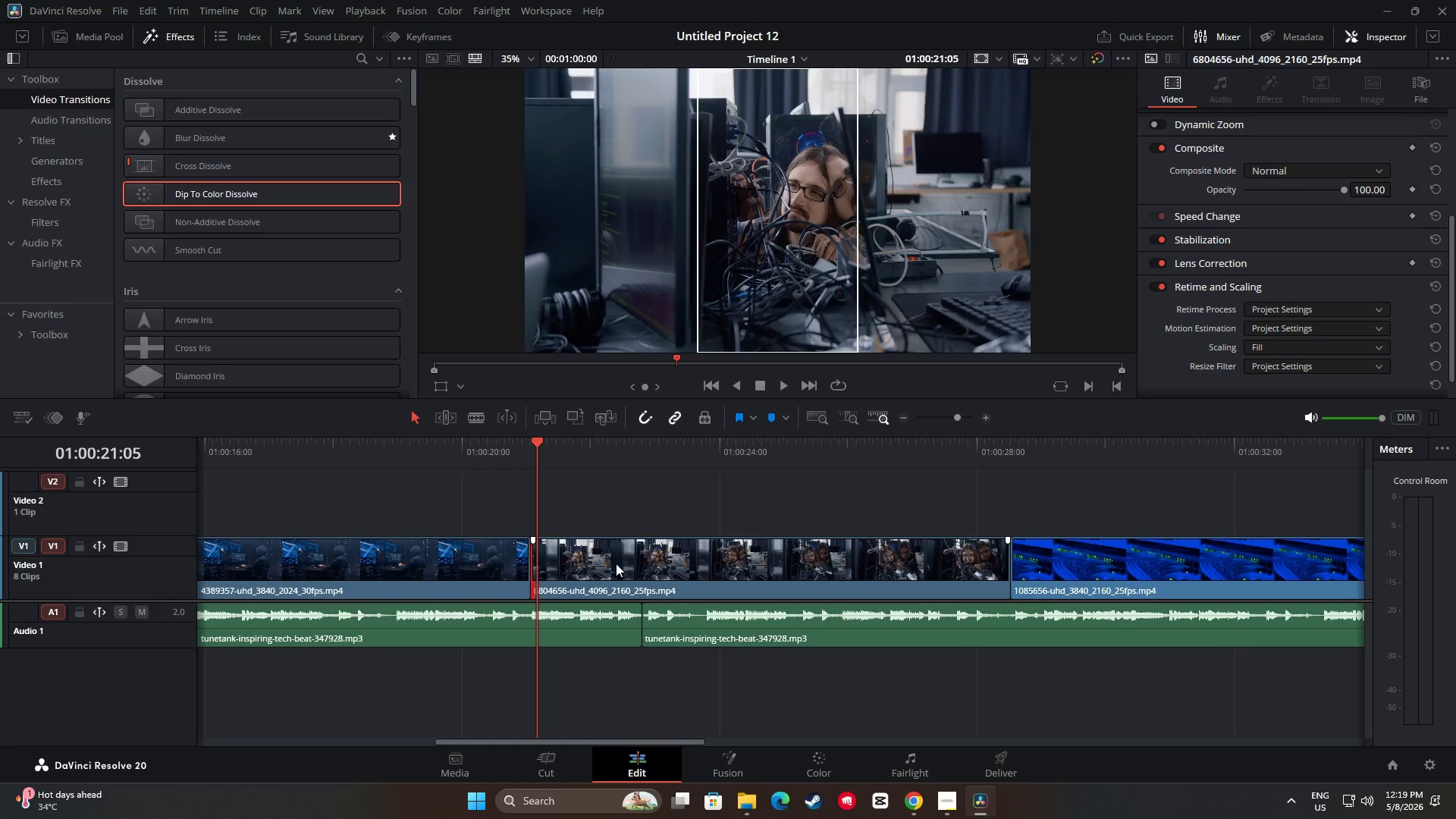 
left_click_drag(start_coordinate=[619, 563], to_coordinate=[599, 565])
 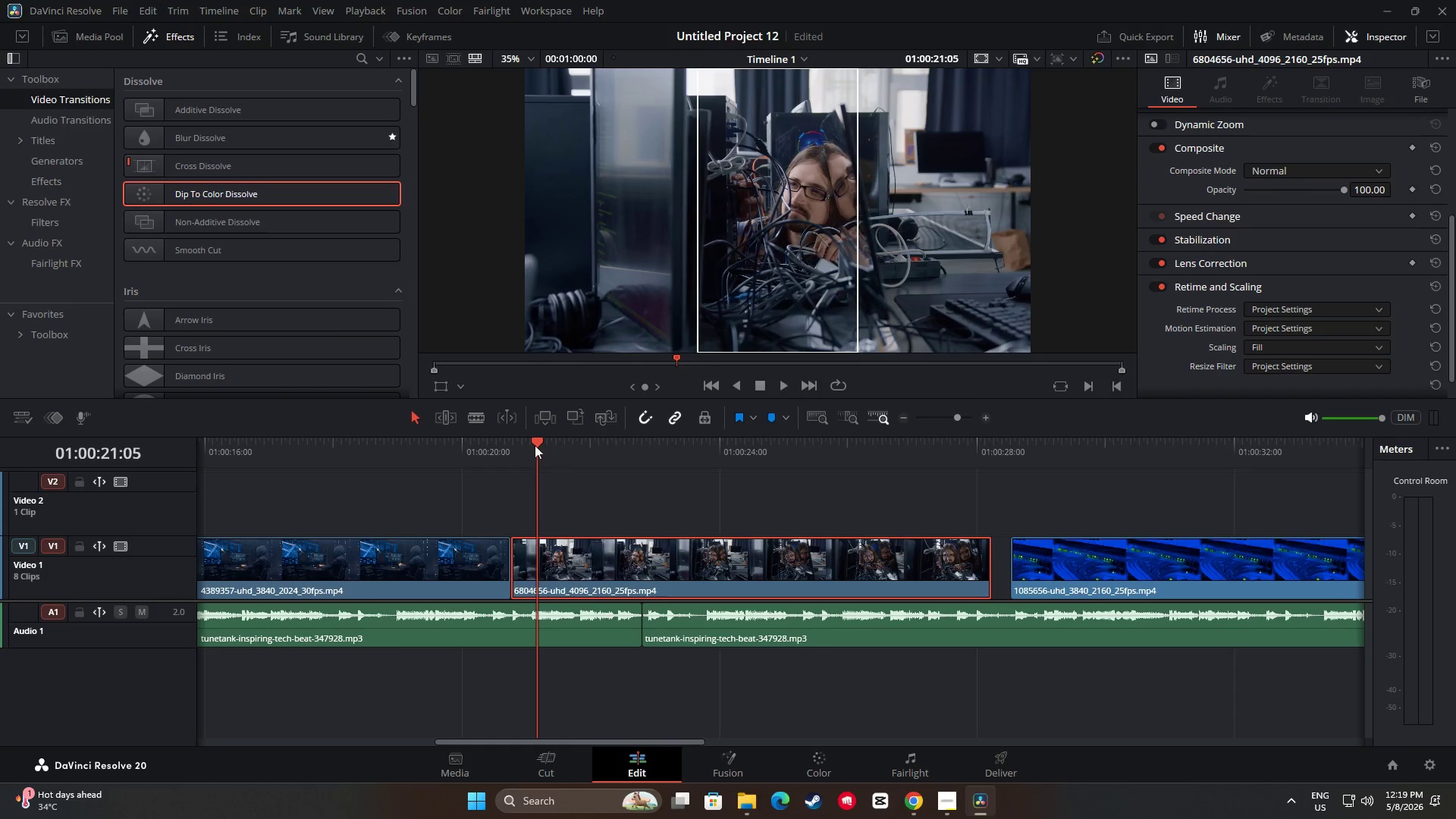 
left_click_drag(start_coordinate=[534, 441], to_coordinate=[440, 447])
 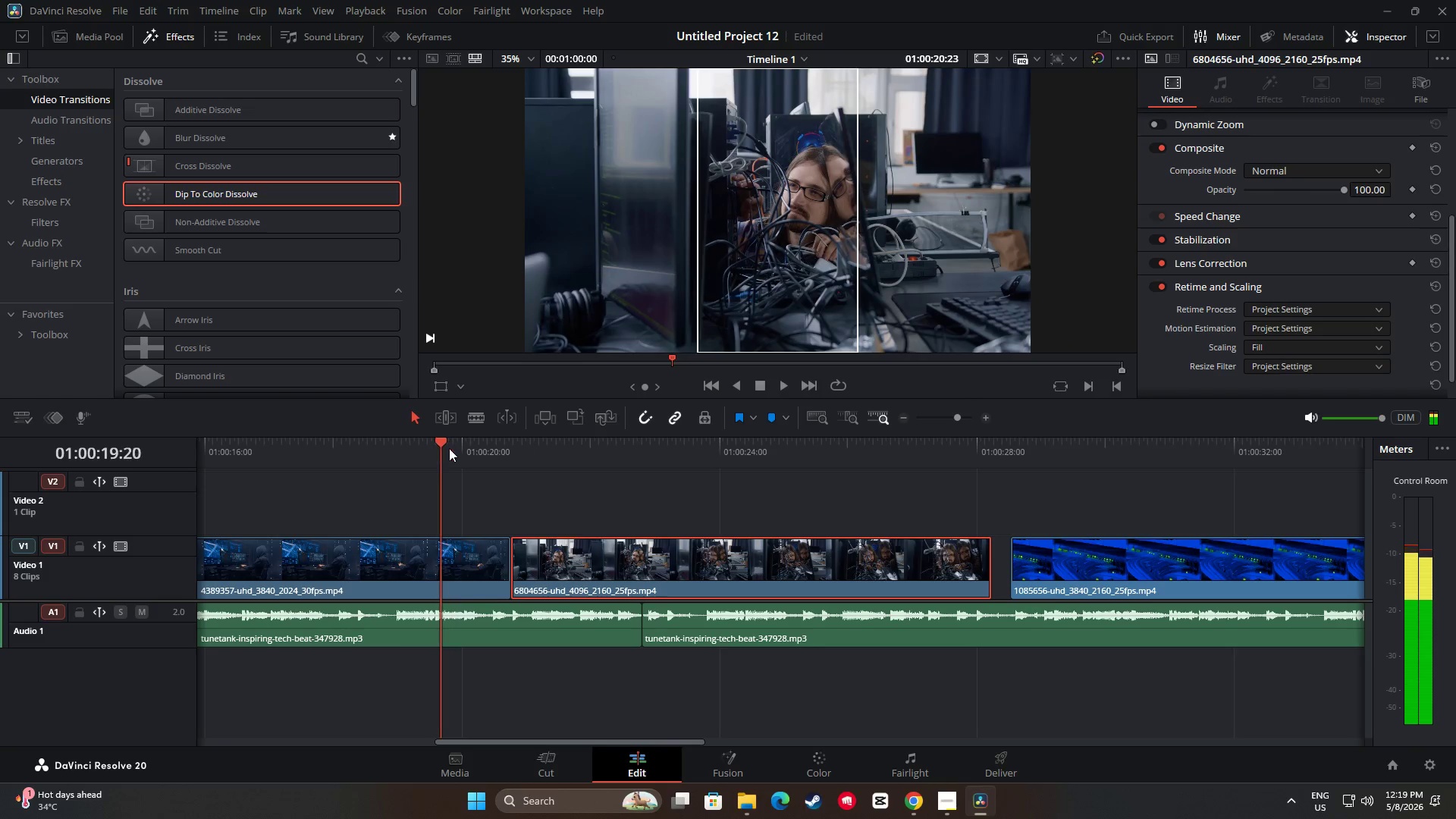 
key(Space)
 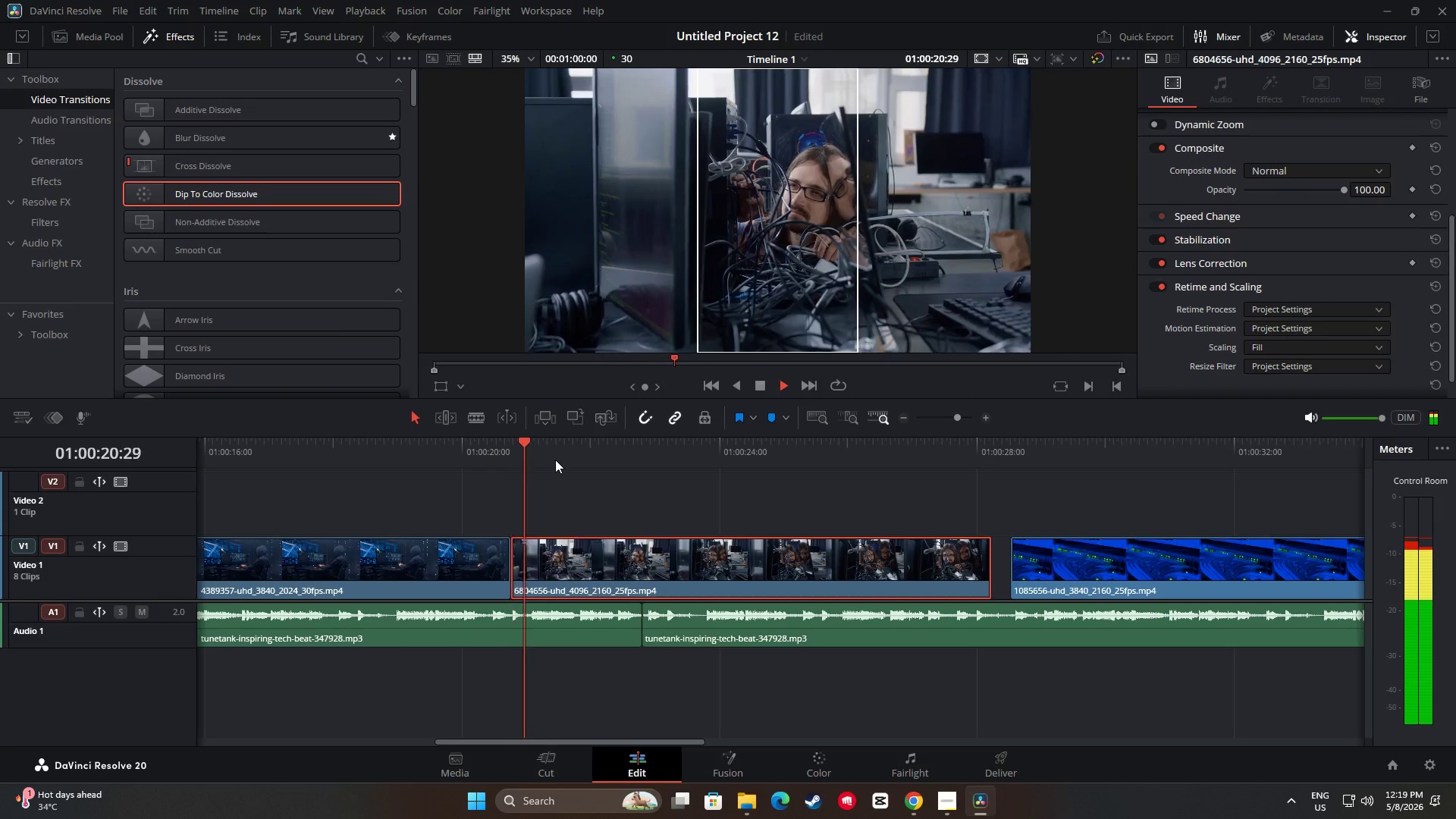 
key(Space)
 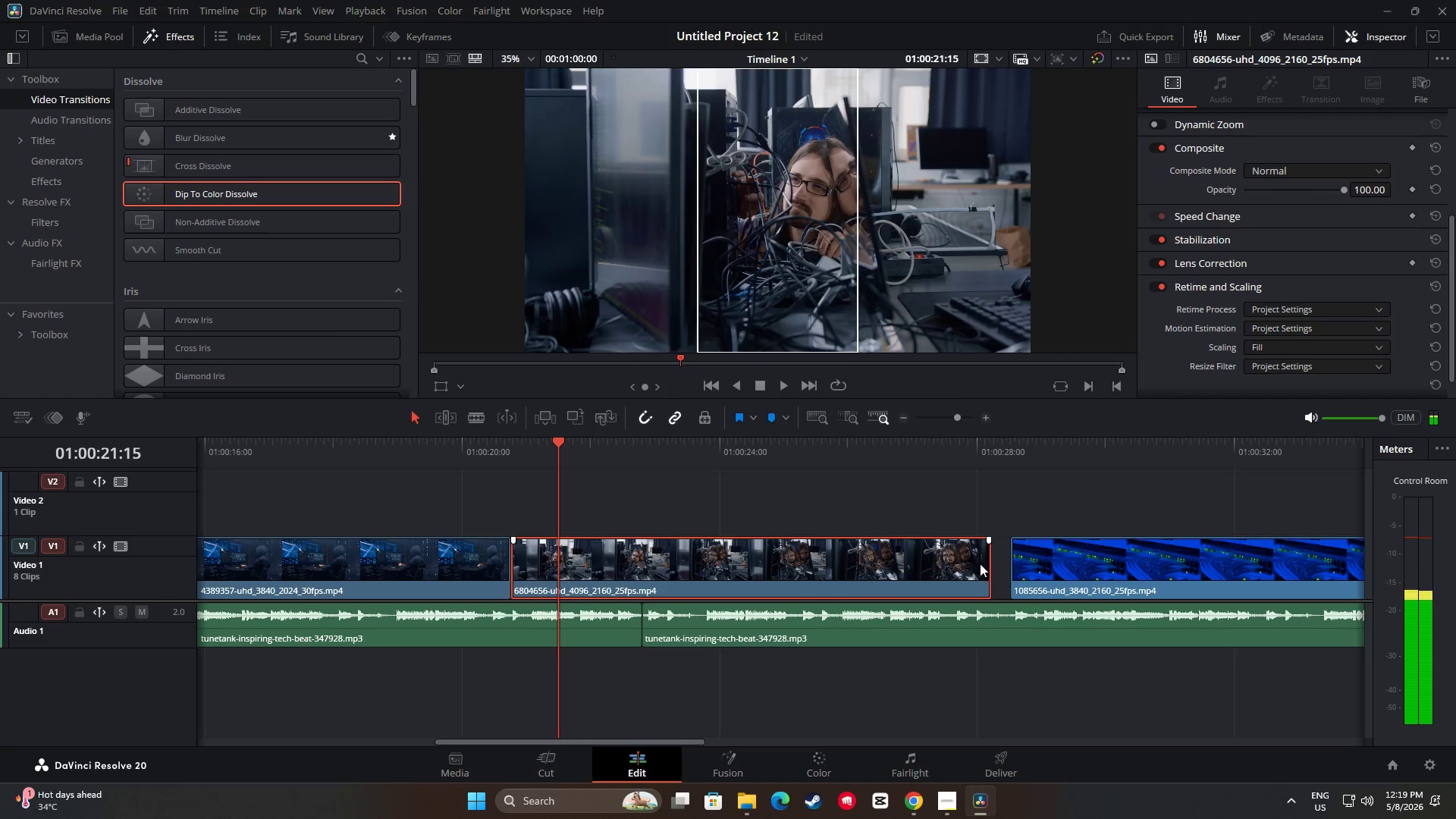 
left_click_drag(start_coordinate=[985, 564], to_coordinate=[1002, 568])
 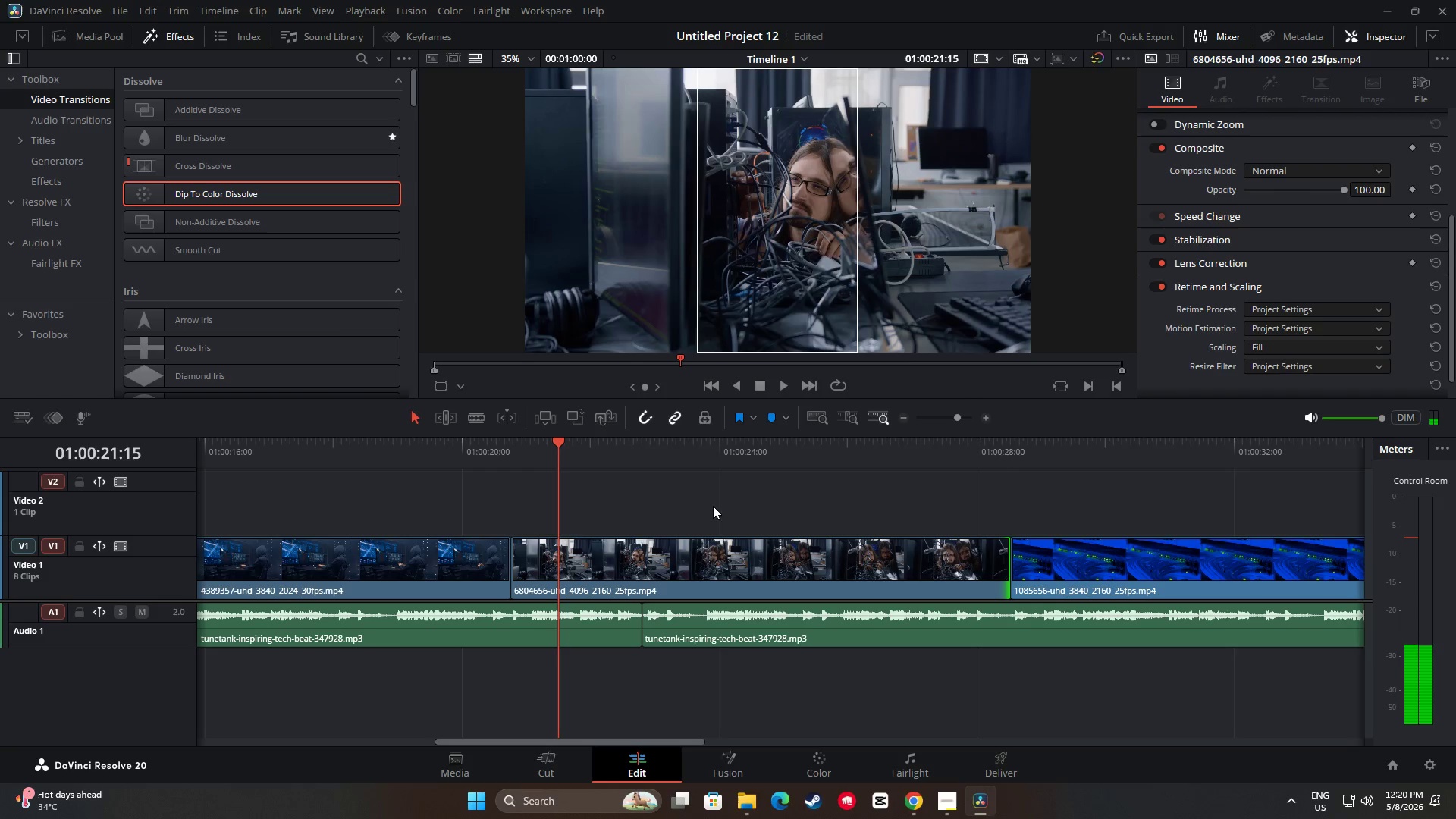 
key(Space)
 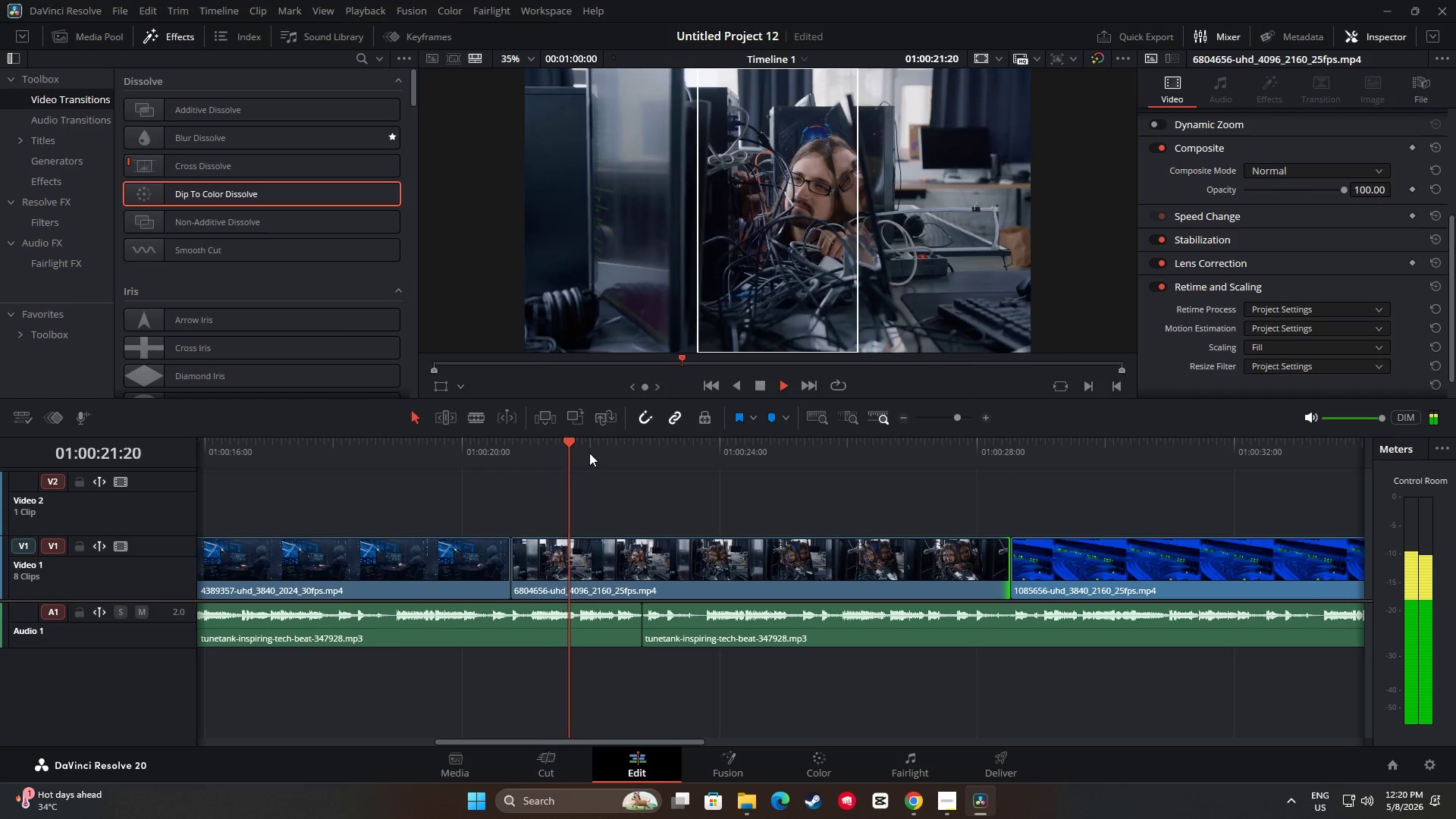 
left_click_drag(start_coordinate=[580, 447], to_coordinate=[431, 449])
 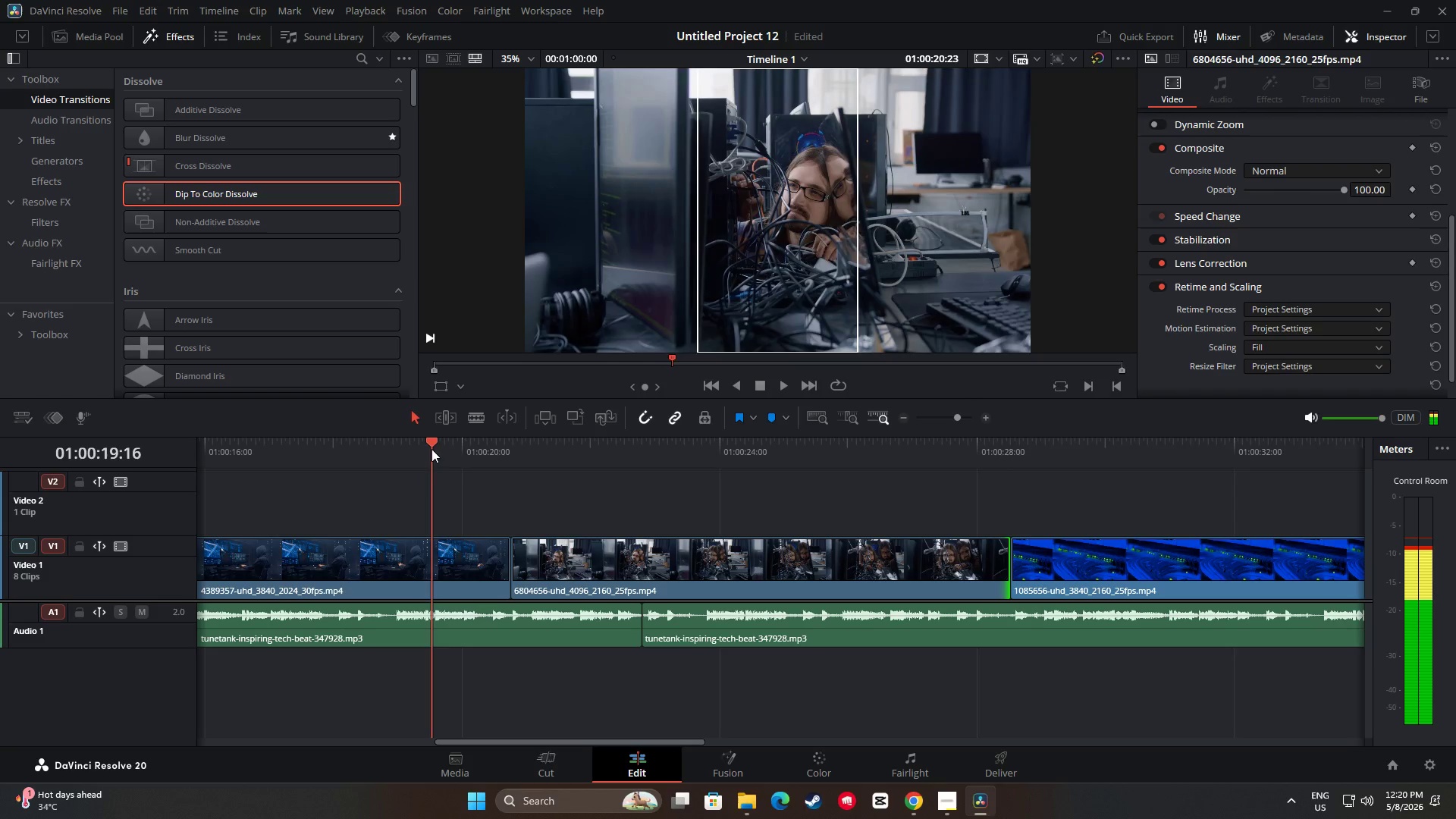 
key(Space)
 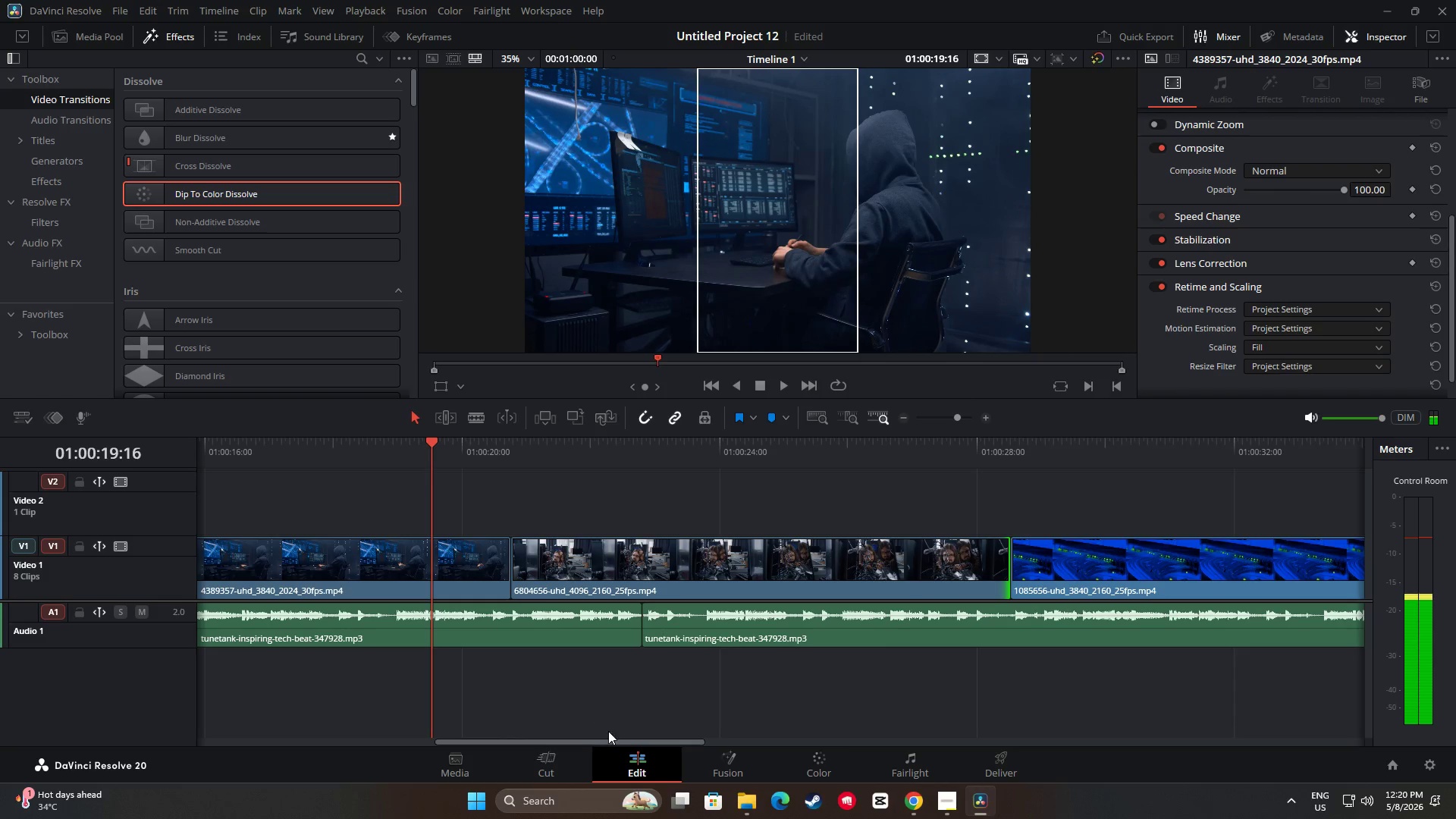 
left_click_drag(start_coordinate=[602, 739], to_coordinate=[535, 742])
 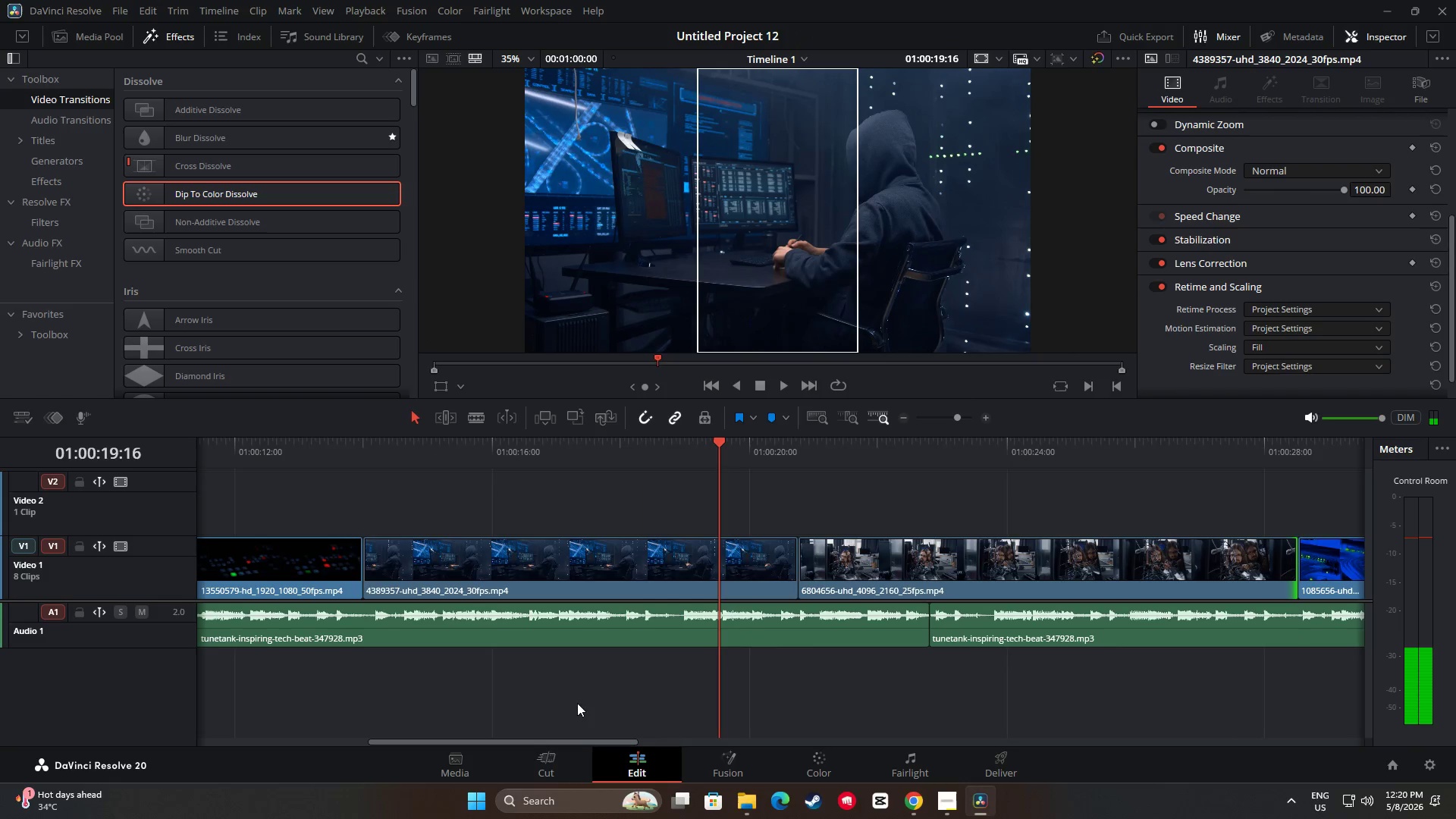 
key(Space)
 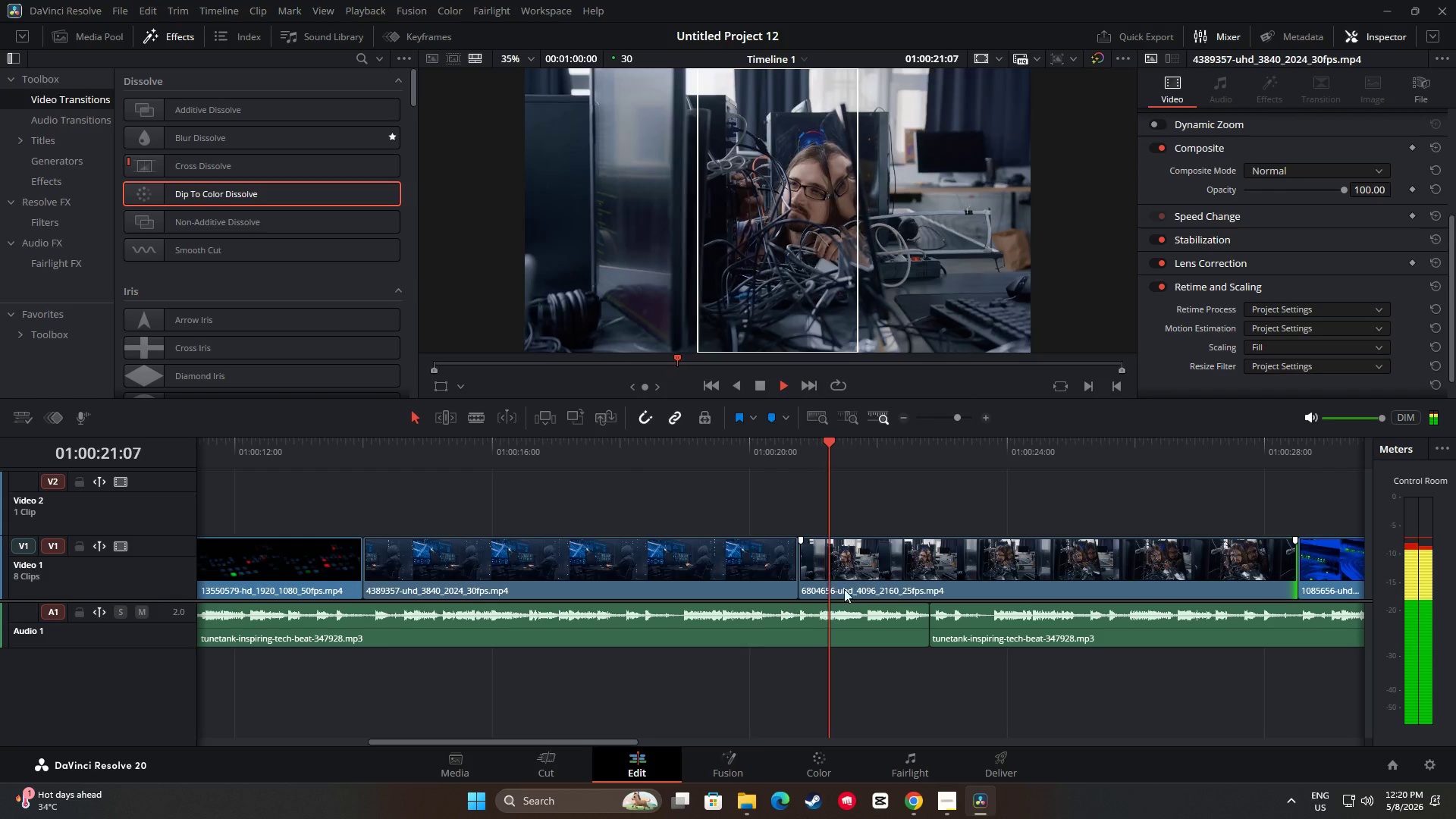 
left_click_drag(start_coordinate=[609, 741], to_coordinate=[1080, 729])
 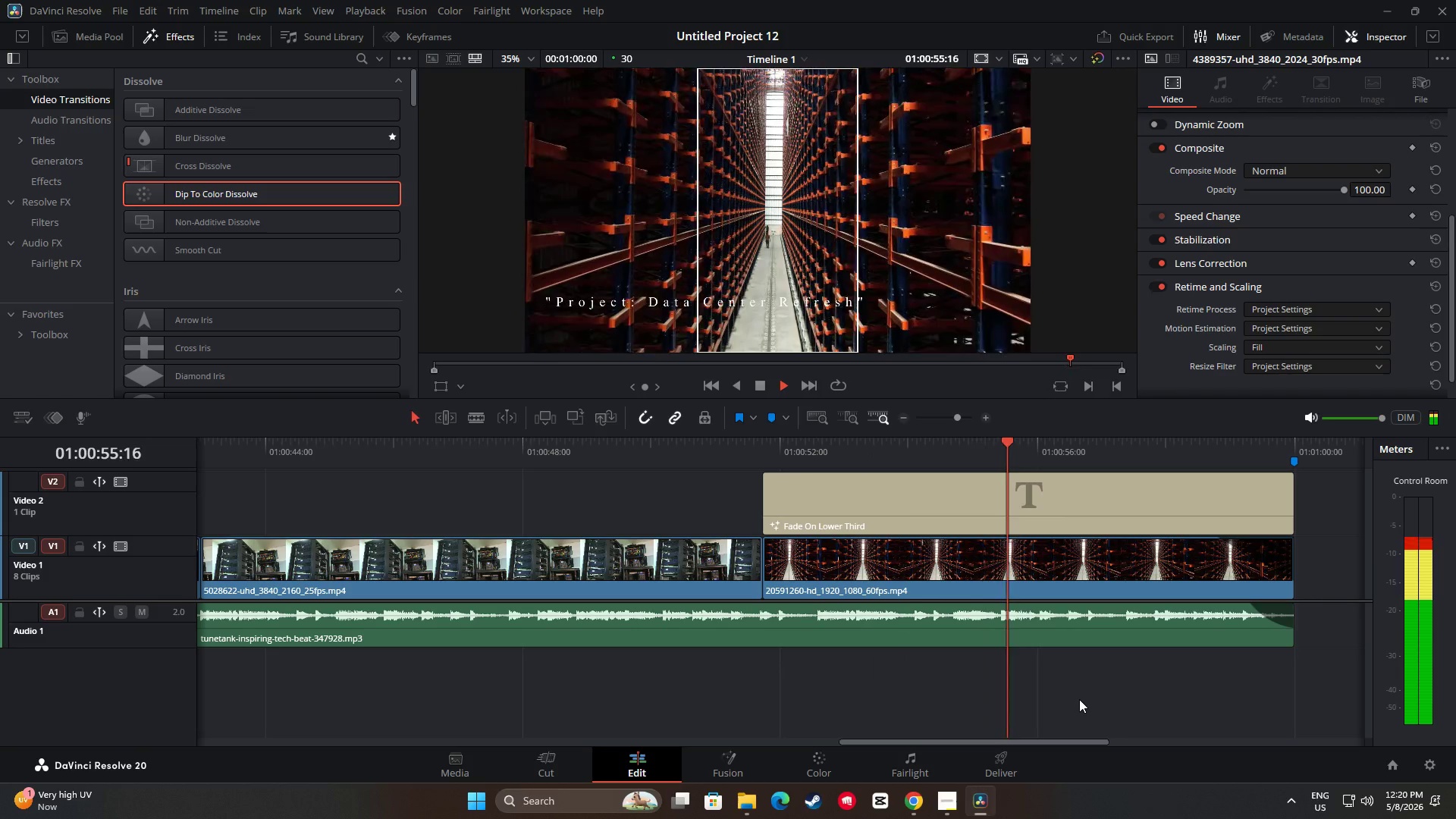 
wait(12.14)
 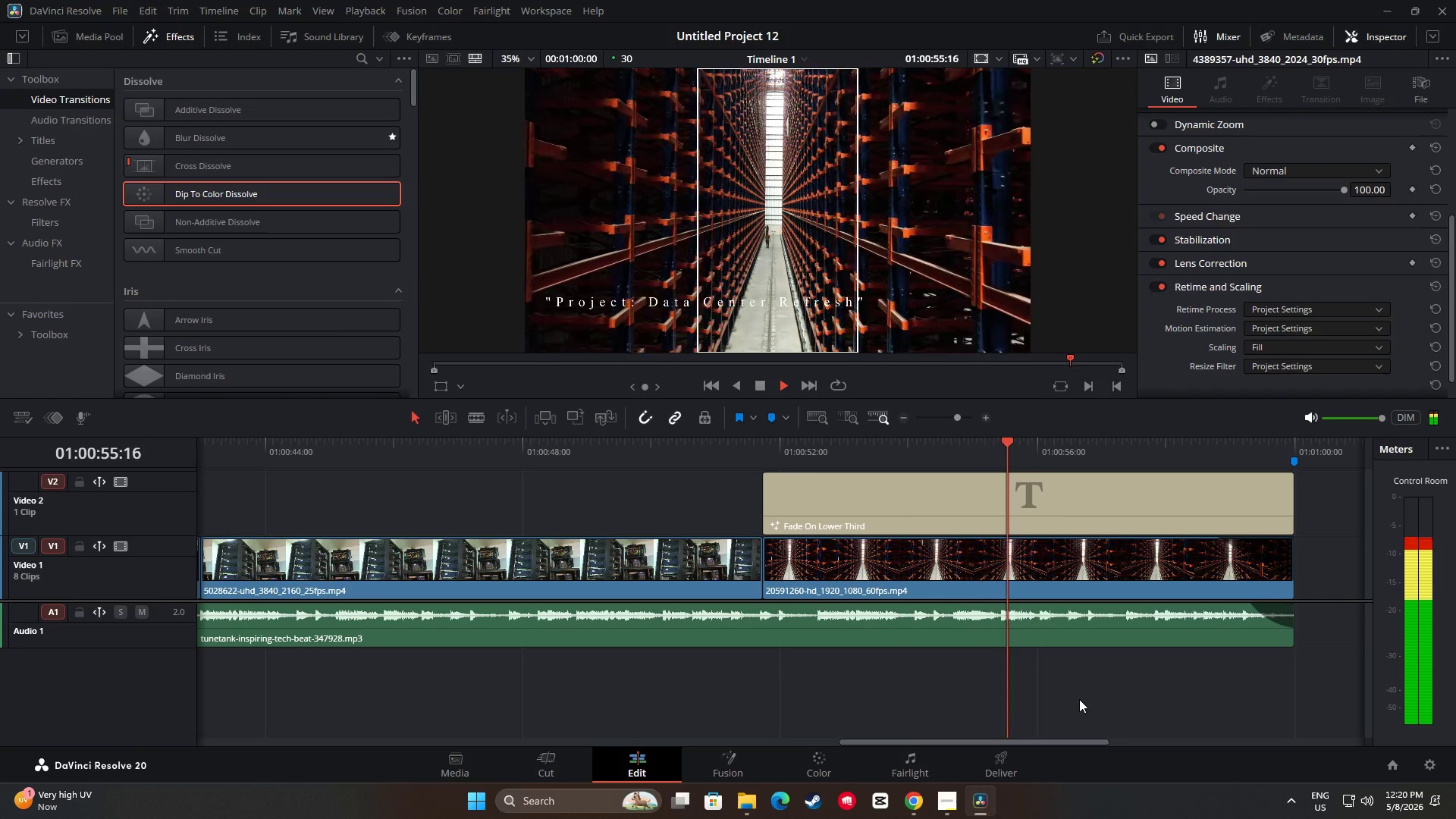 
left_click_drag(start_coordinate=[1293, 441], to_coordinate=[79, 523])
 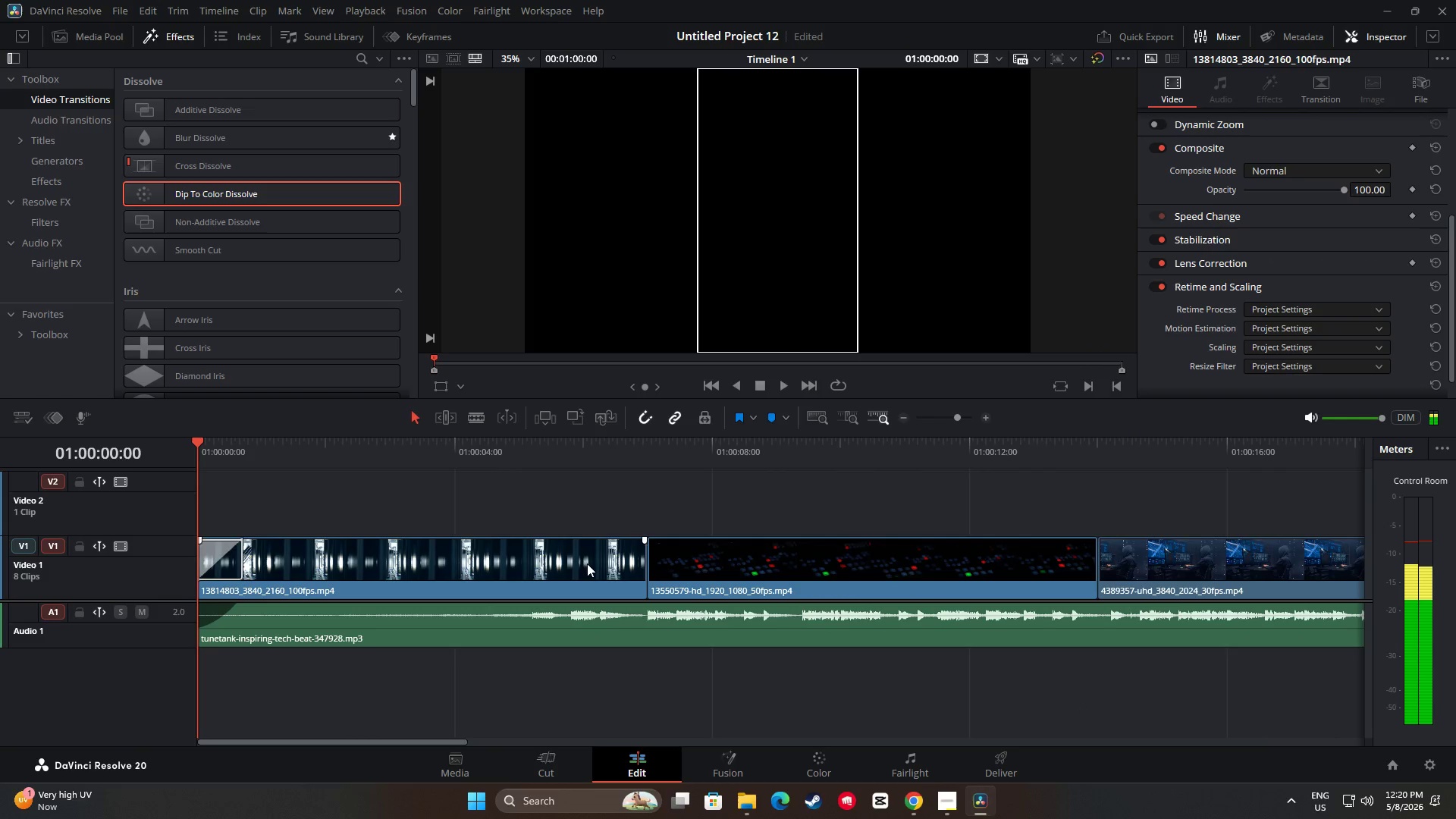 
key(Space)
 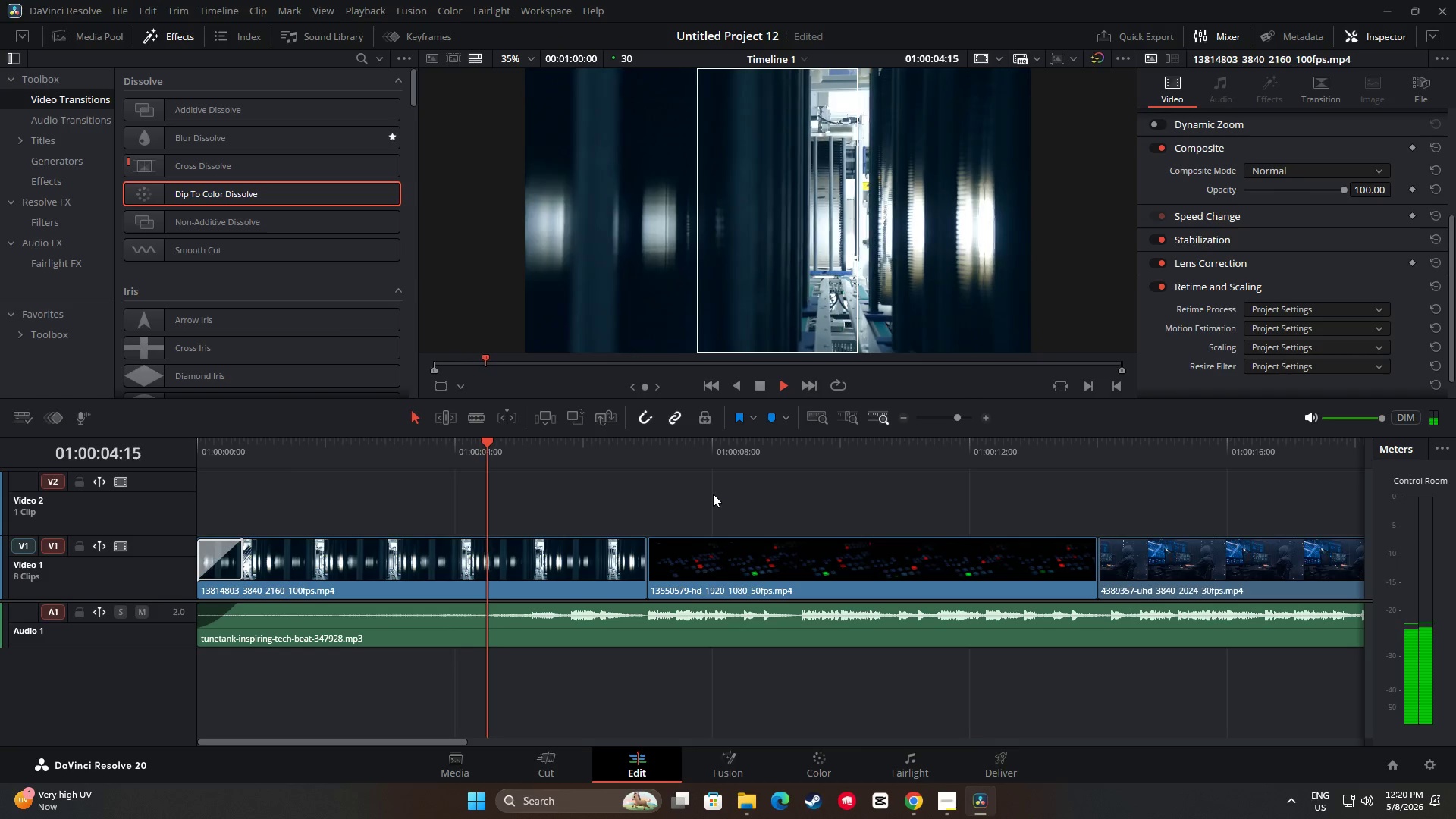 
wait(6.14)
 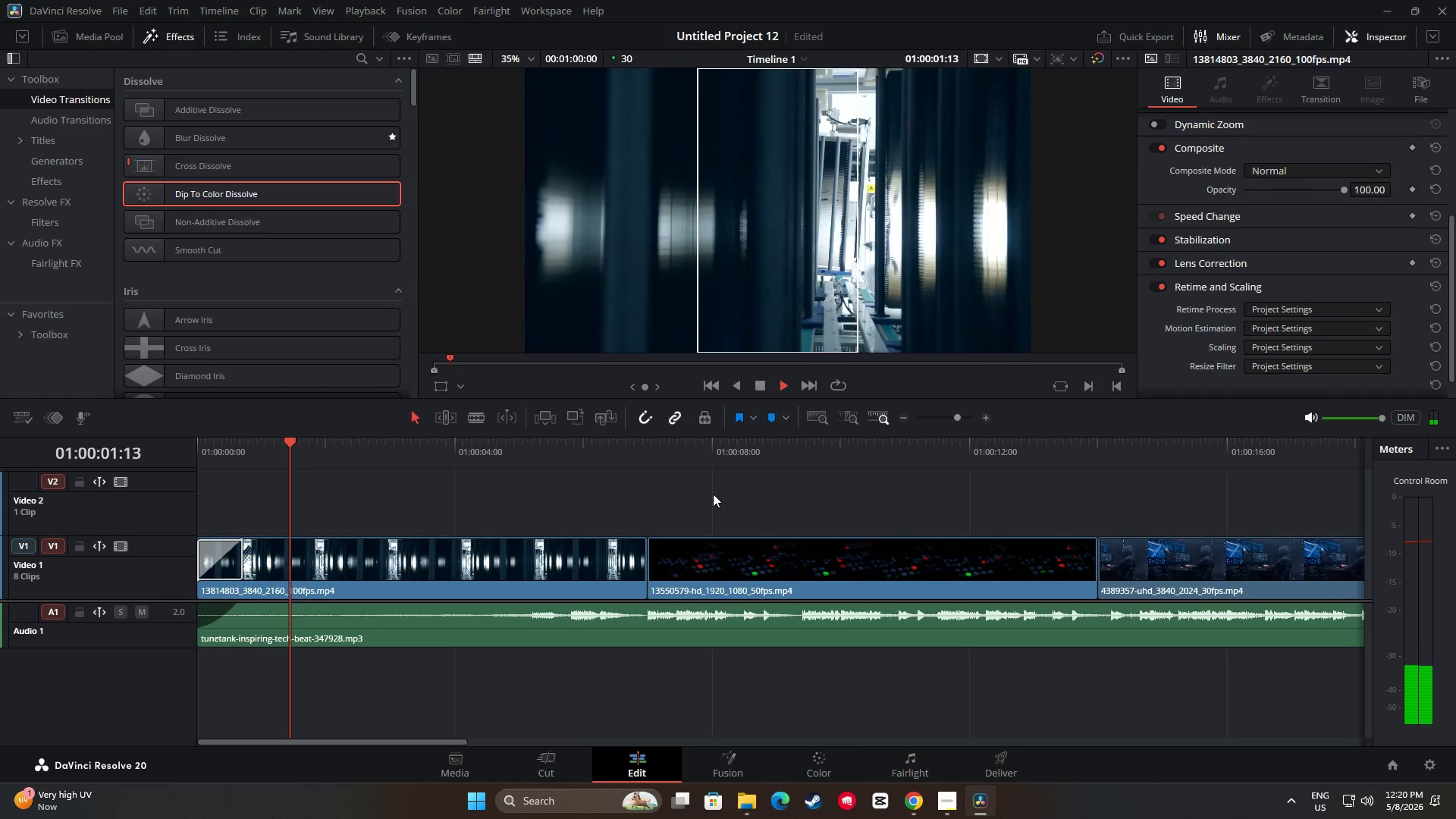 
left_click_drag(start_coordinate=[460, 741], to_coordinate=[699, 743])
 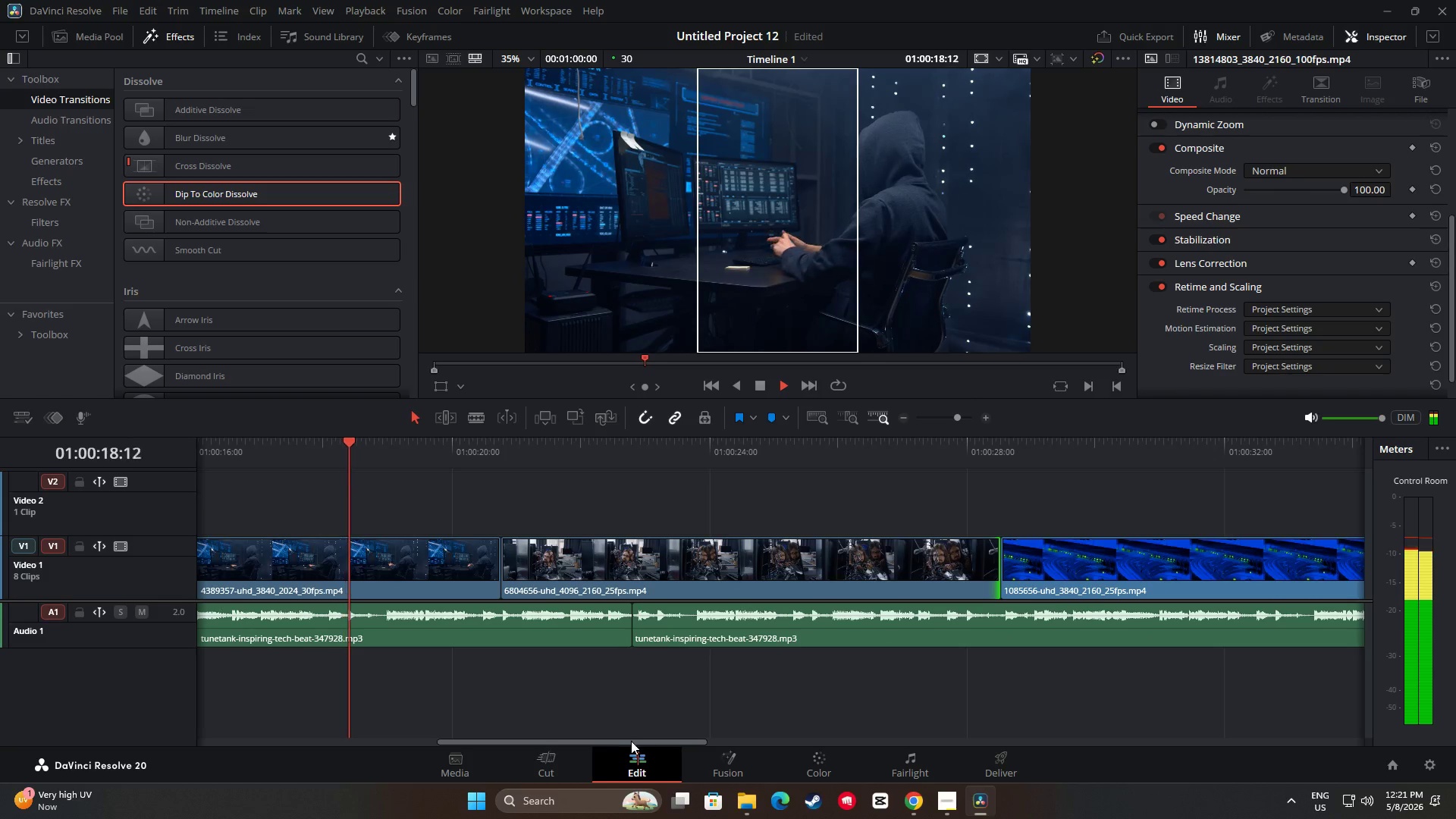 
left_click_drag(start_coordinate=[629, 741], to_coordinate=[758, 726])
 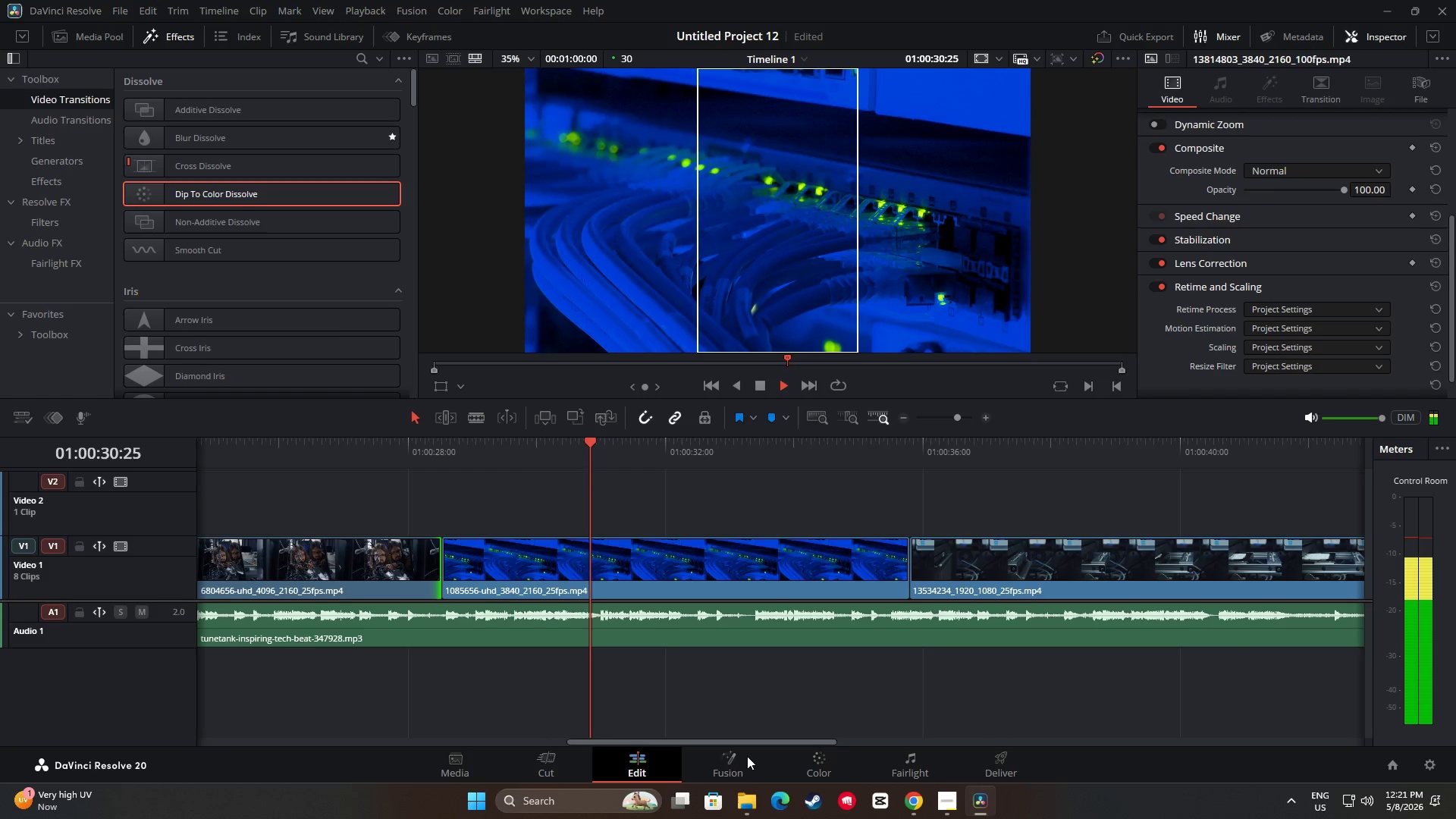 
left_click_drag(start_coordinate=[754, 743], to_coordinate=[828, 733])
 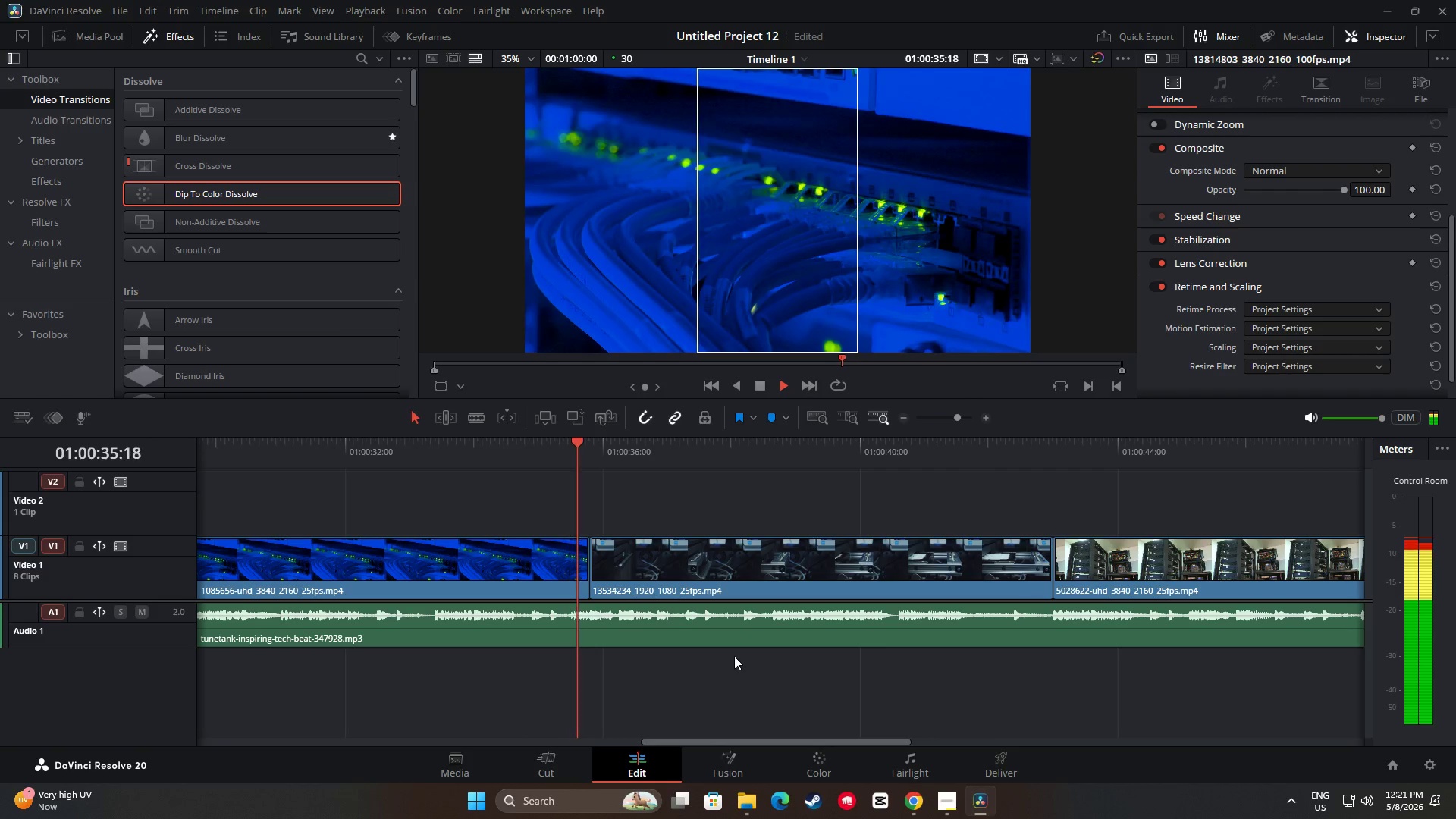 
key(Space)
 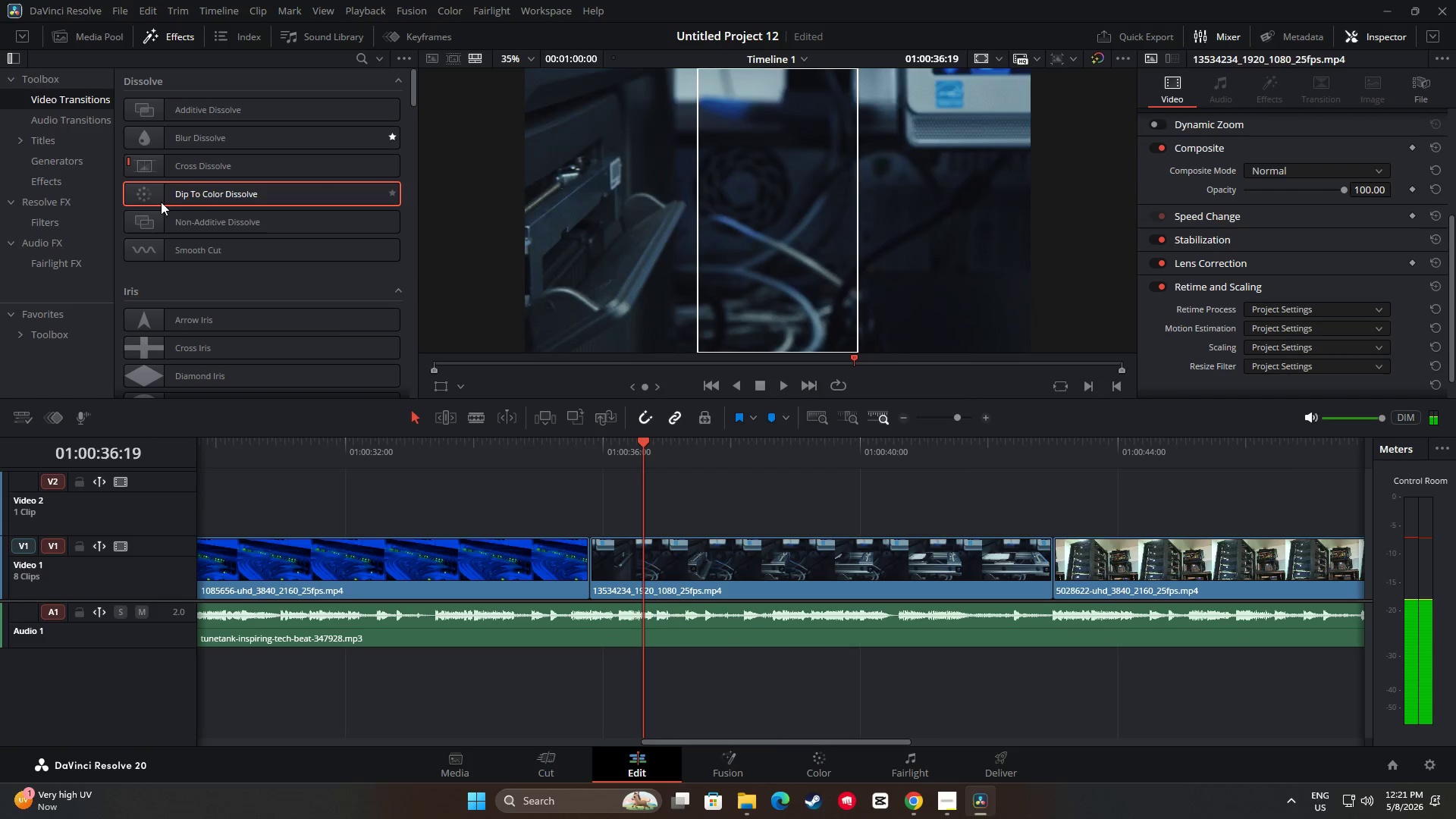 
left_click_drag(start_coordinate=[149, 193], to_coordinate=[606, 558])
 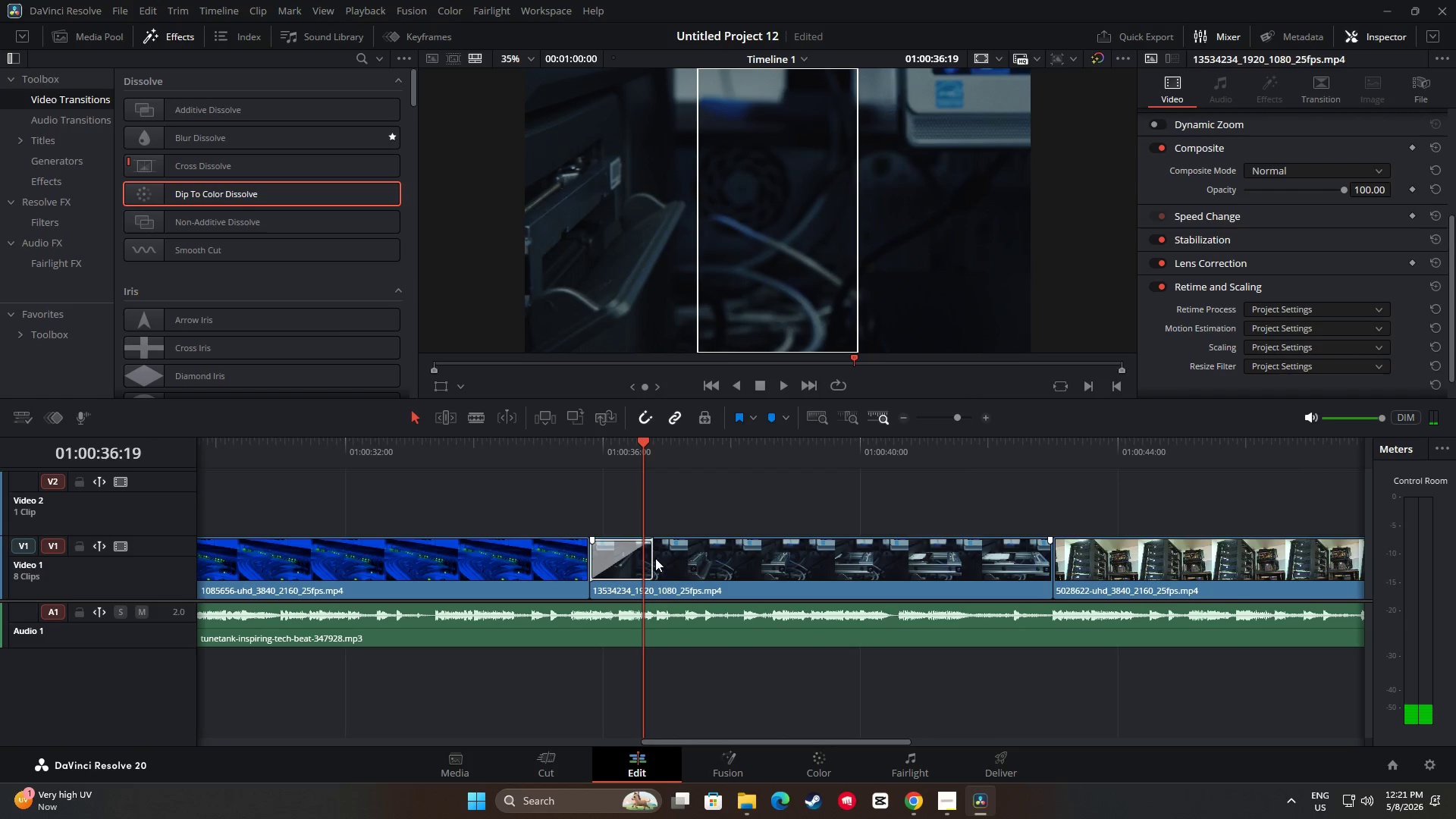 
left_click([606, 558])
 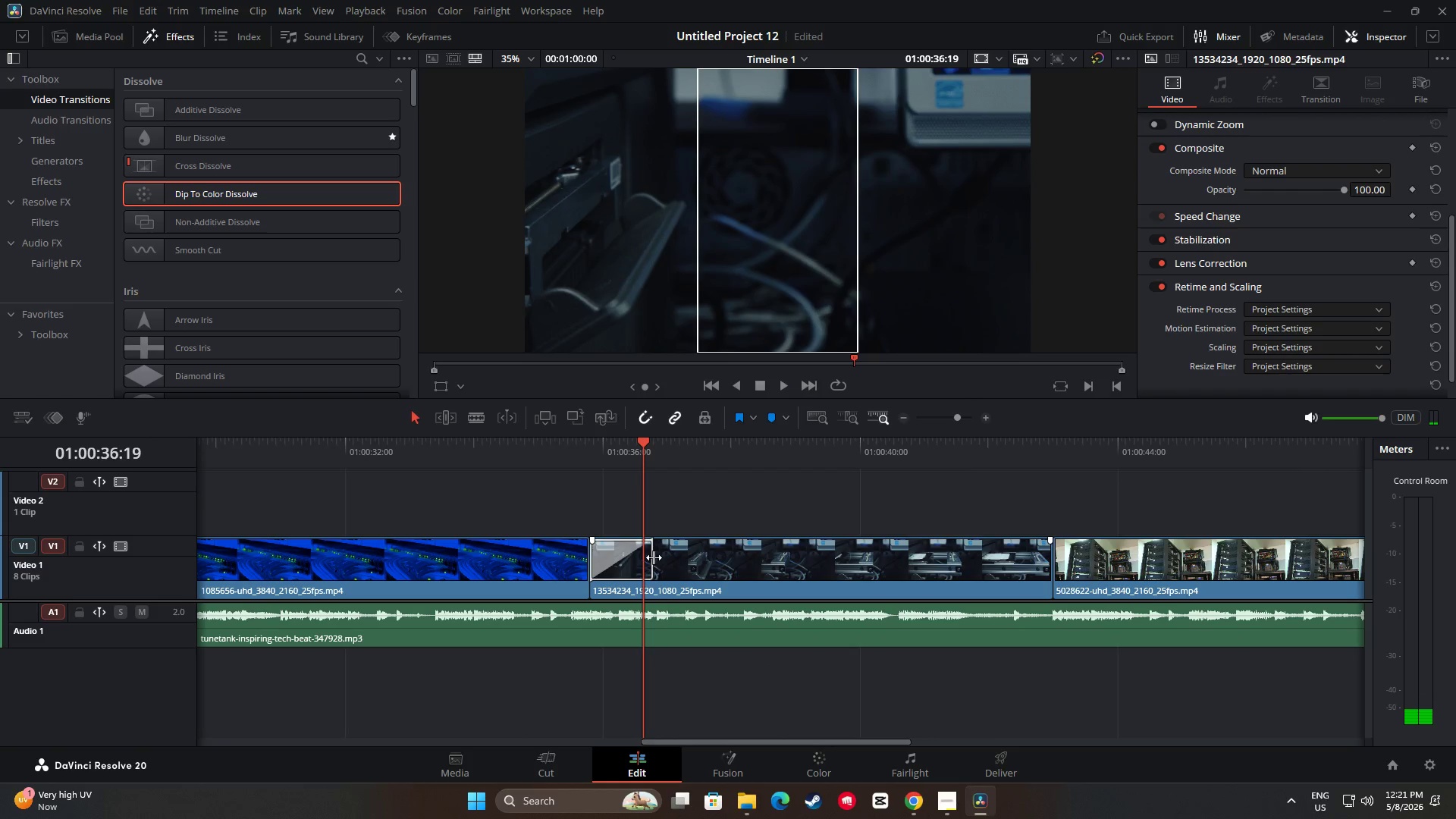 
left_click_drag(start_coordinate=[653, 557], to_coordinate=[613, 555])
 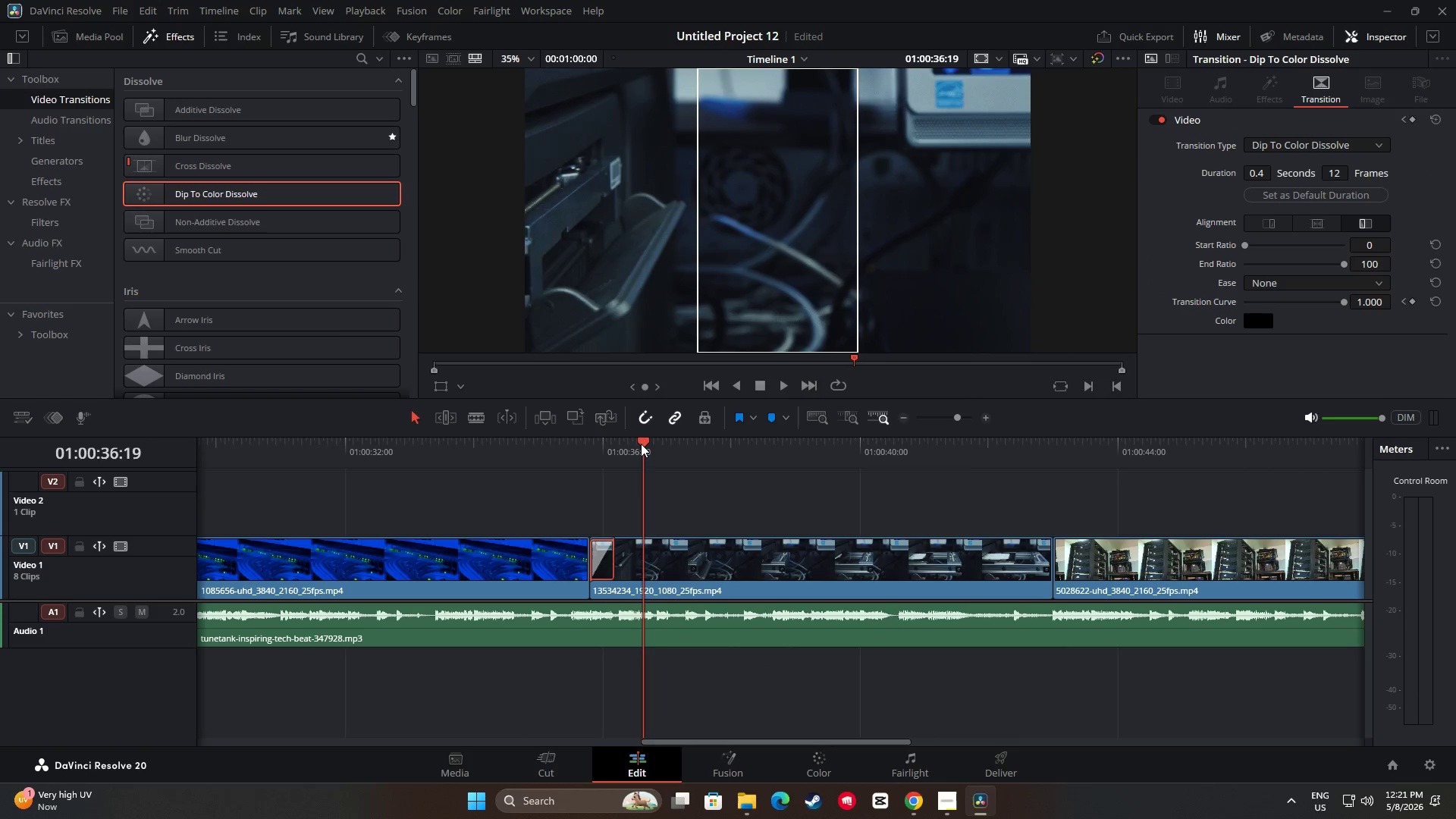 
left_click_drag(start_coordinate=[642, 443], to_coordinate=[557, 456])
 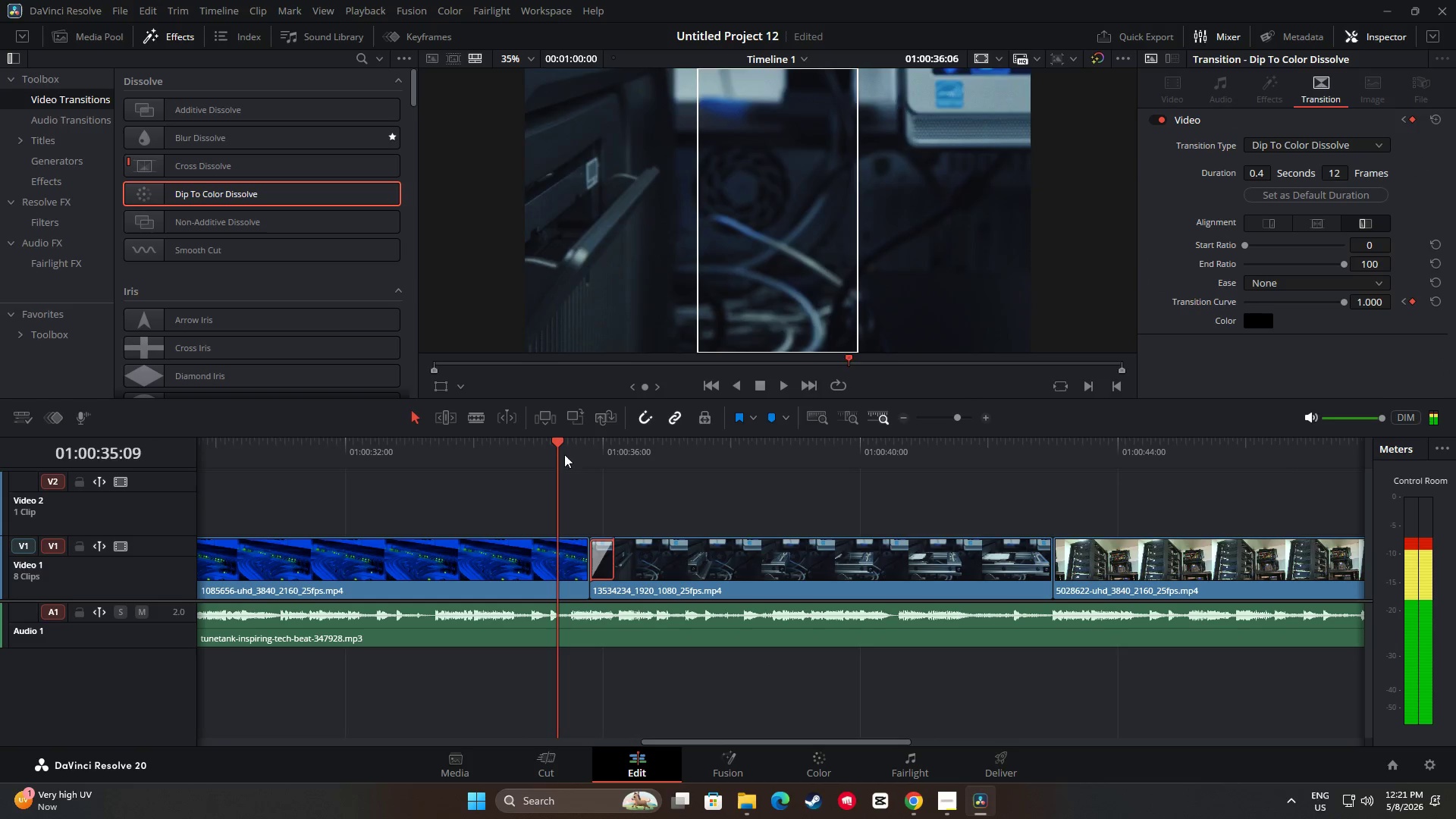 
key(Space)
 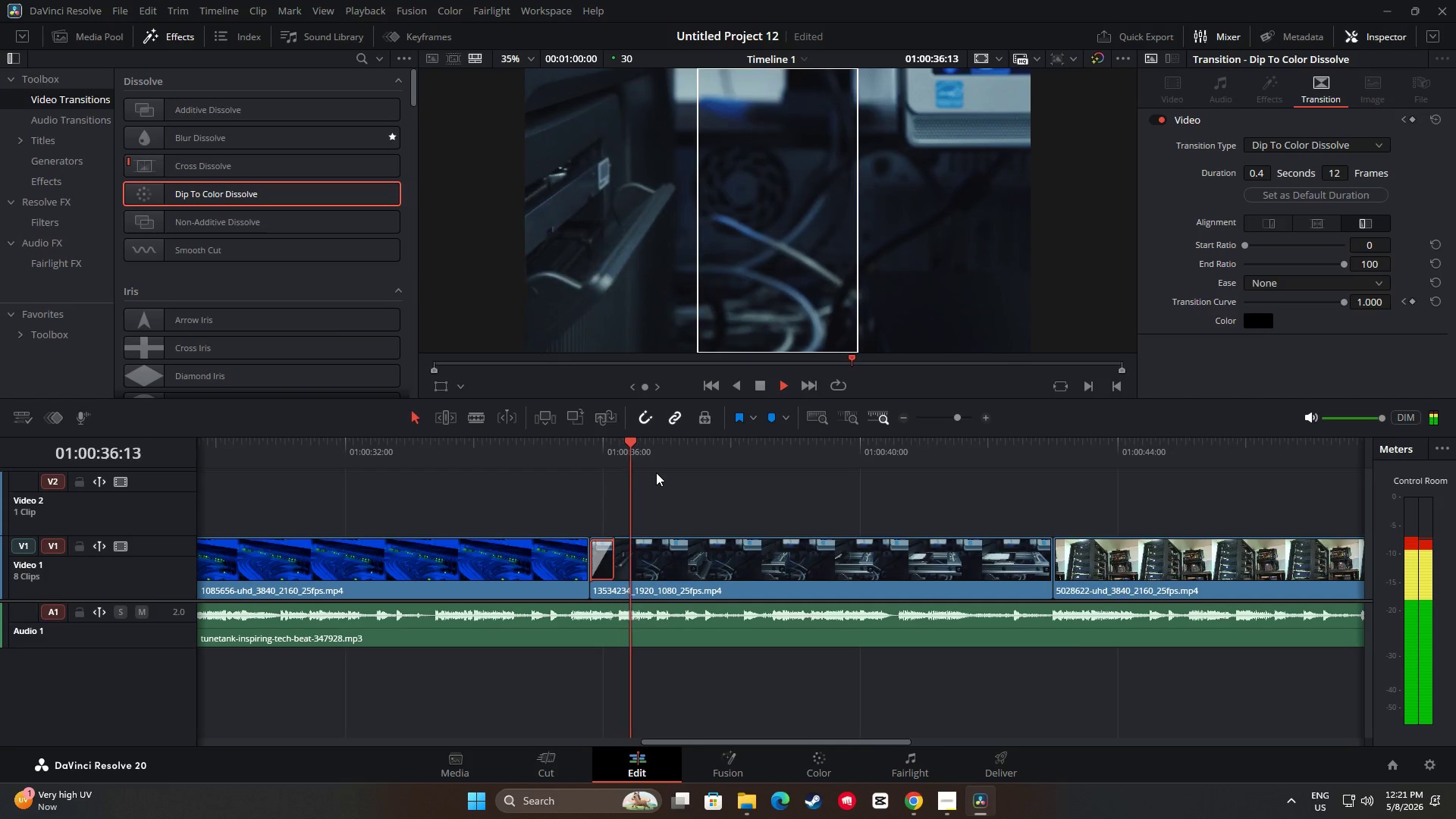 
key(Space)
 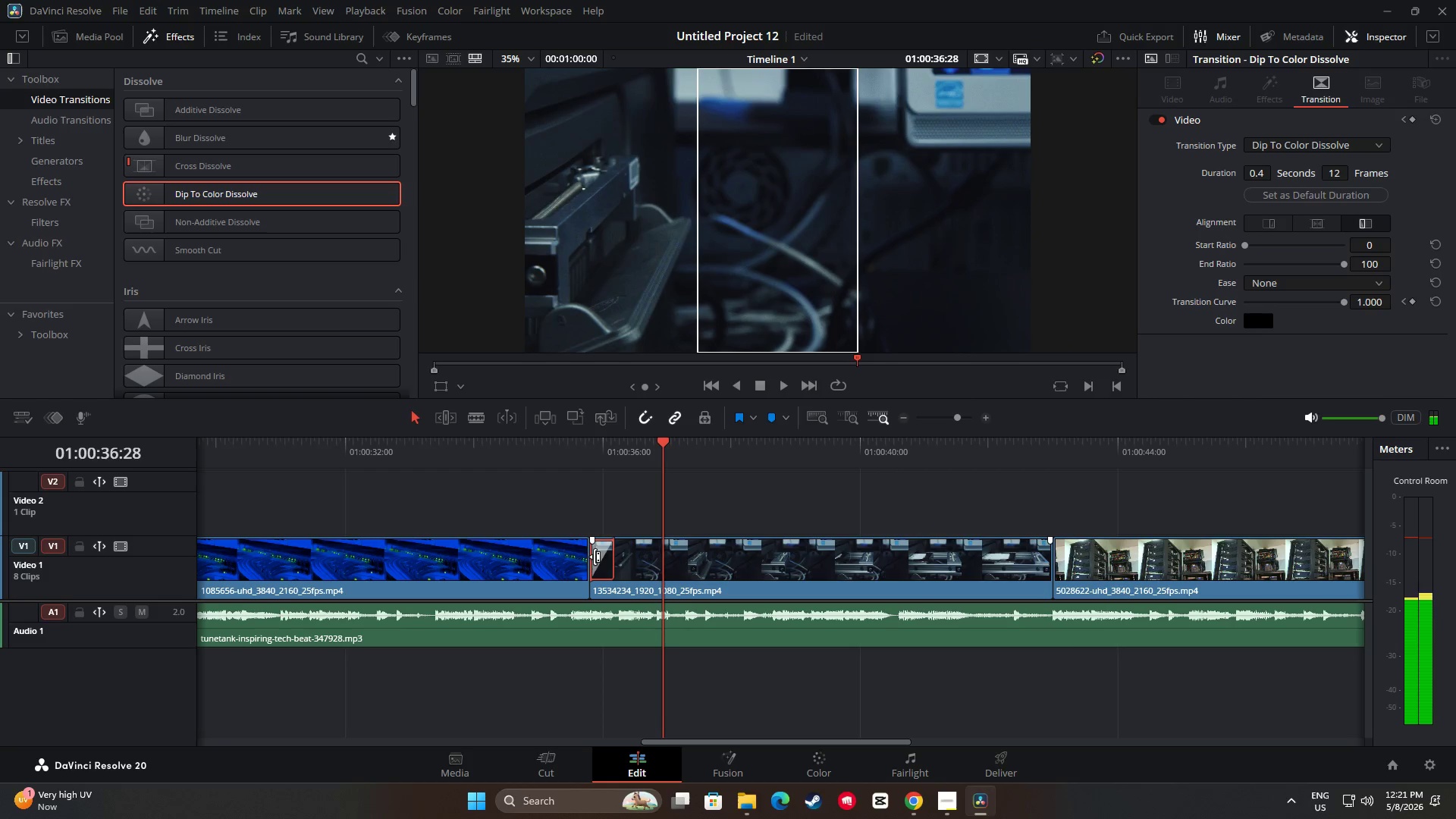 
left_click([597, 557])
 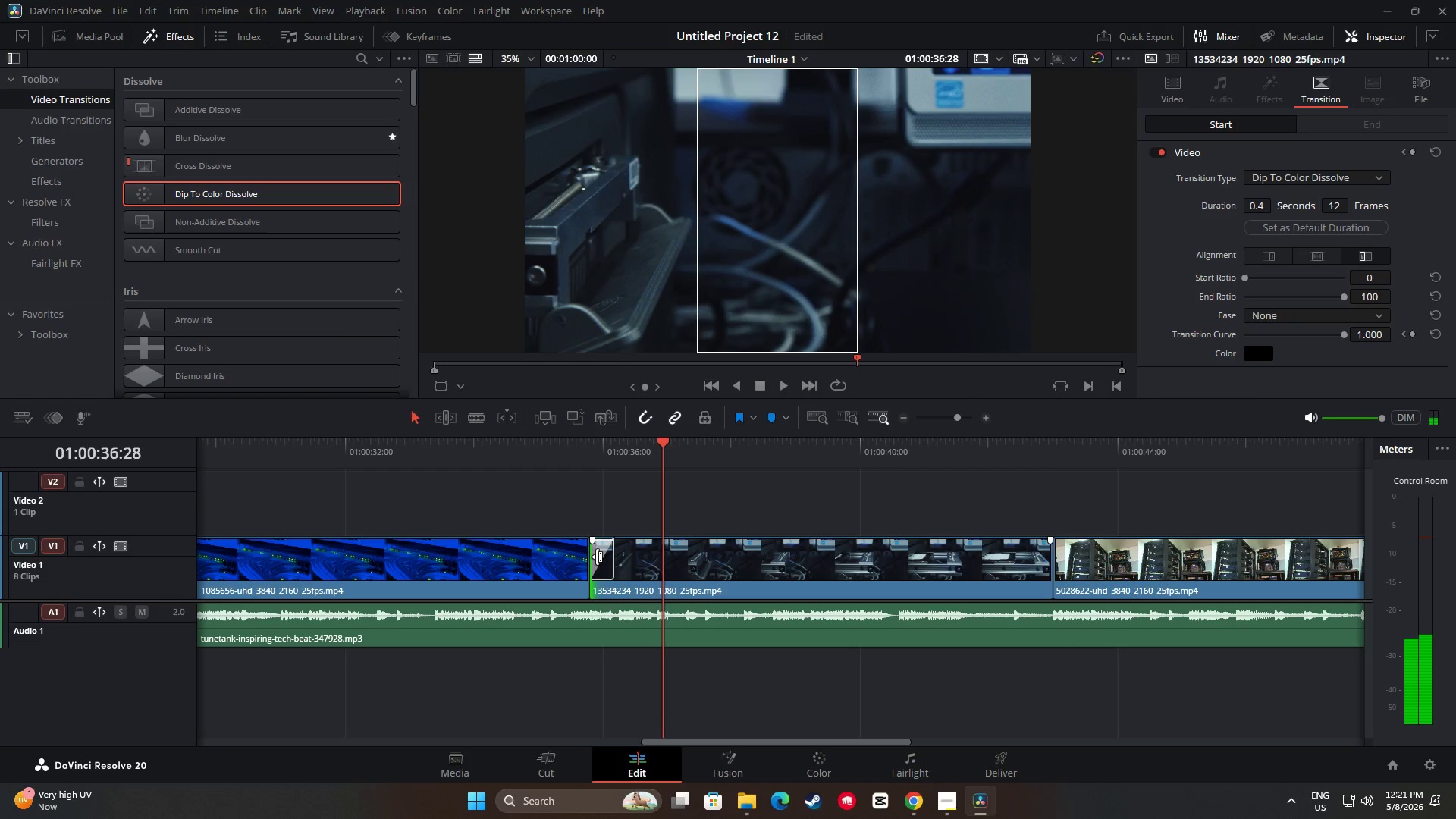 
key(Backspace)
 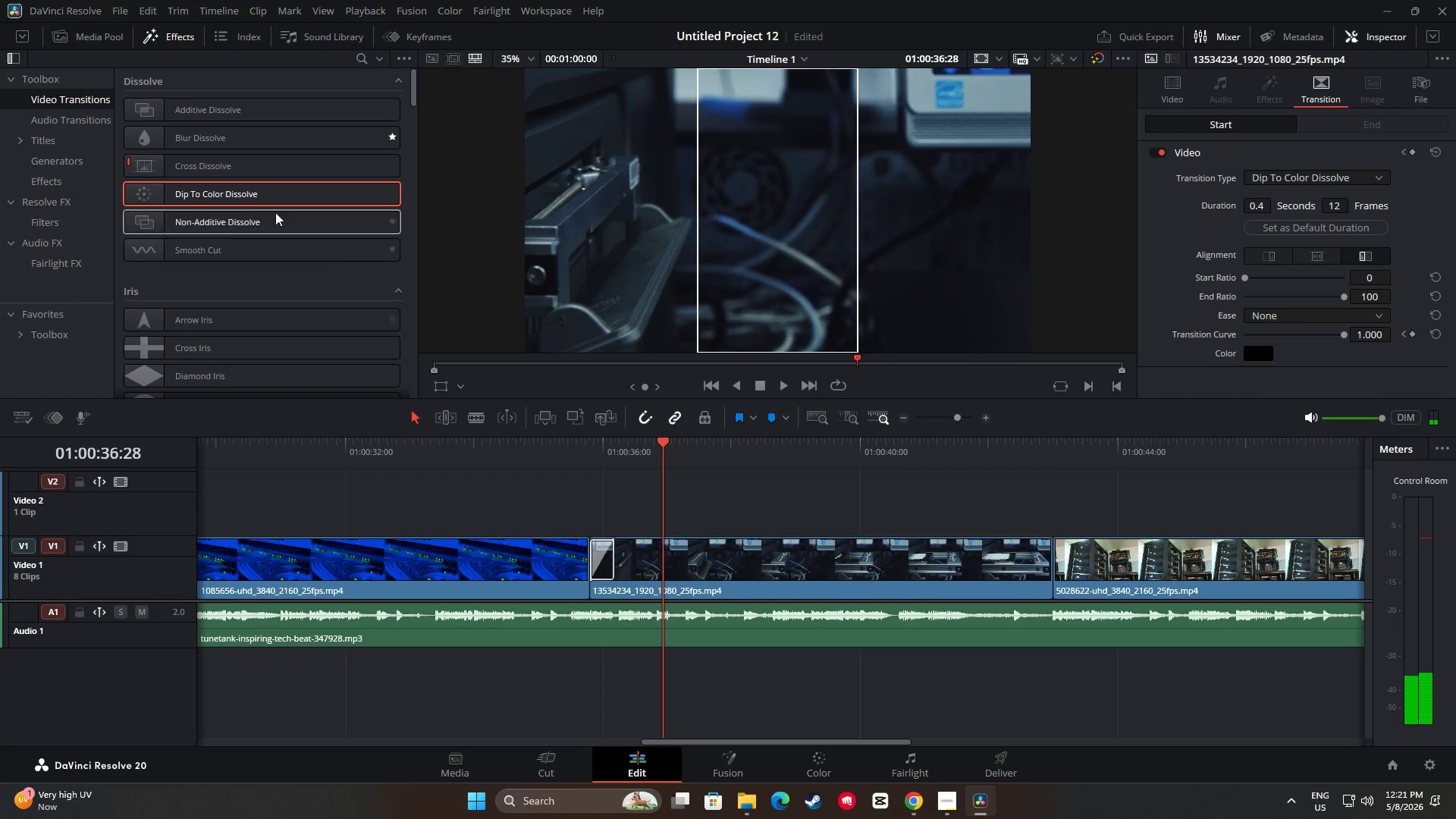 
left_click_drag(start_coordinate=[230, 193], to_coordinate=[574, 524])
 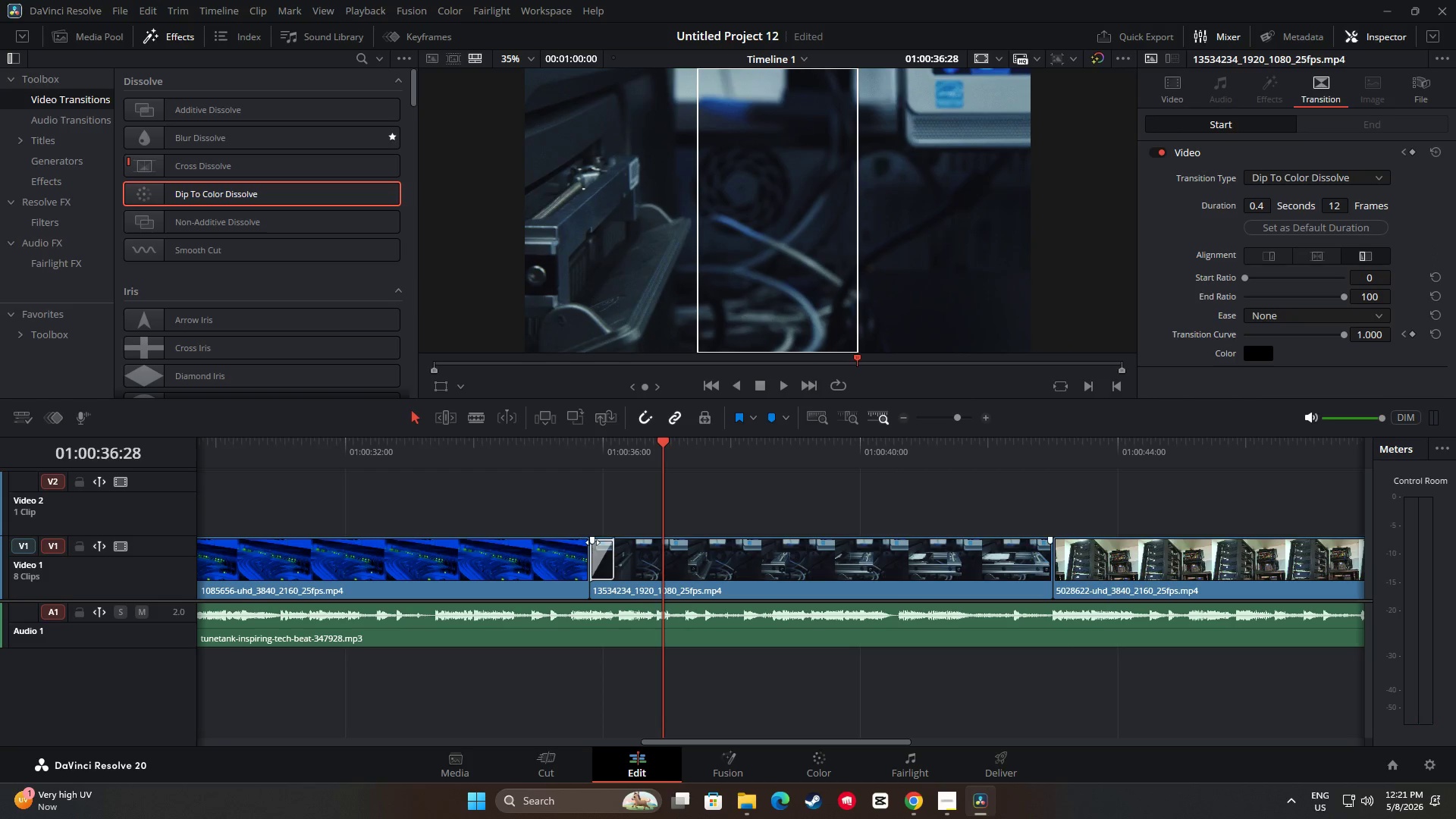 
left_click([607, 563])
 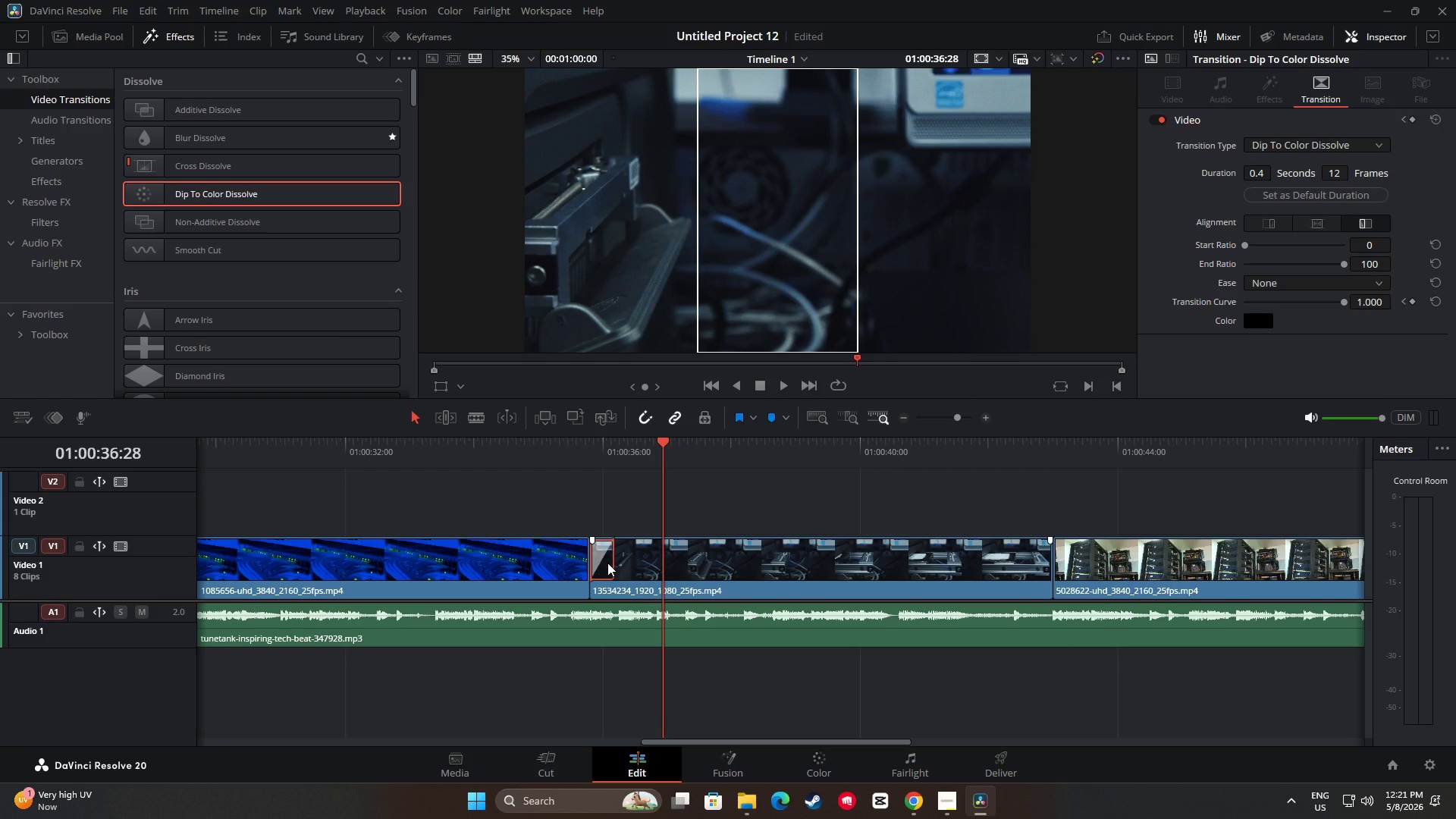 
key(Backspace)
 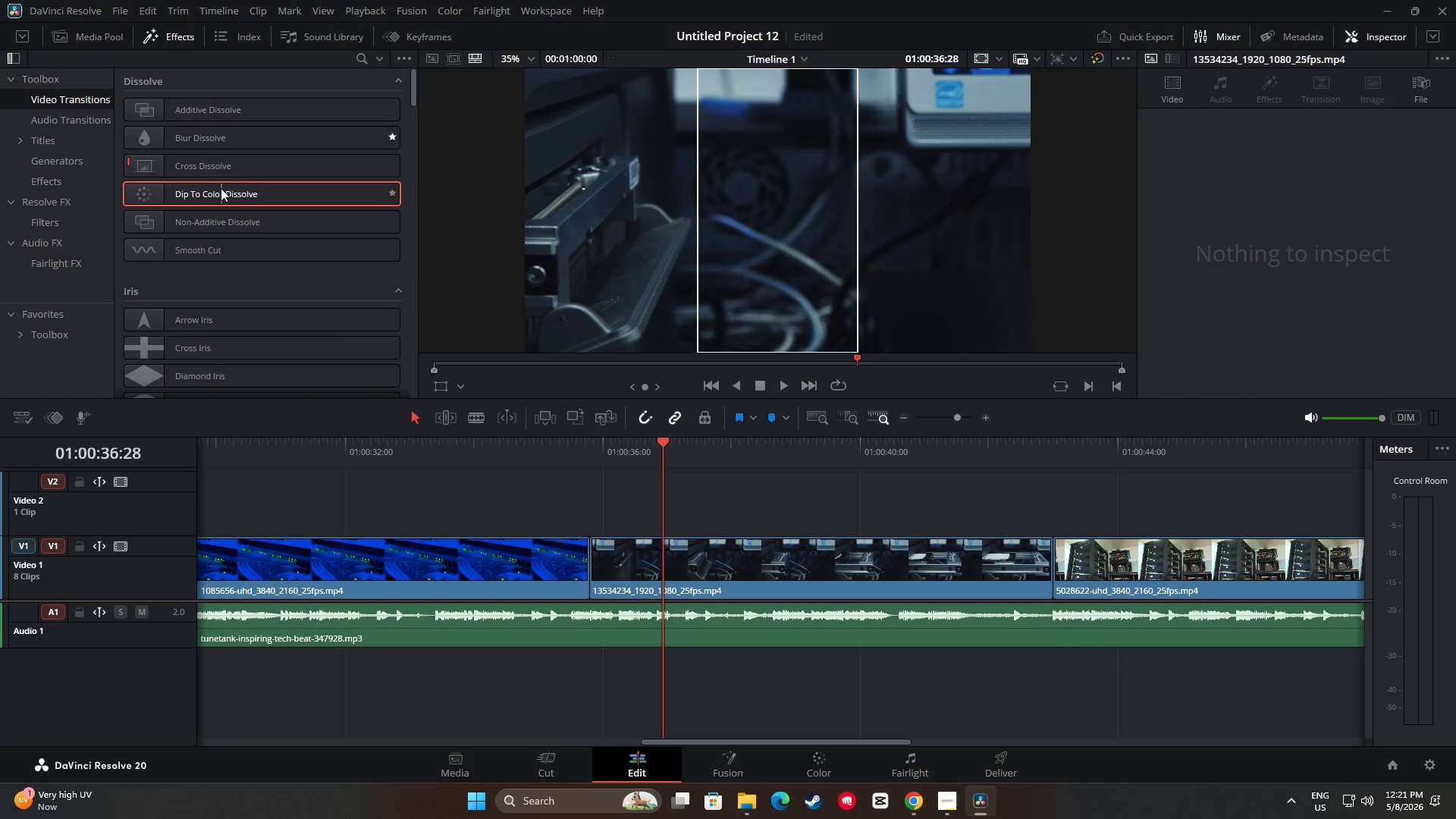 
left_click_drag(start_coordinate=[167, 188], to_coordinate=[585, 552])
 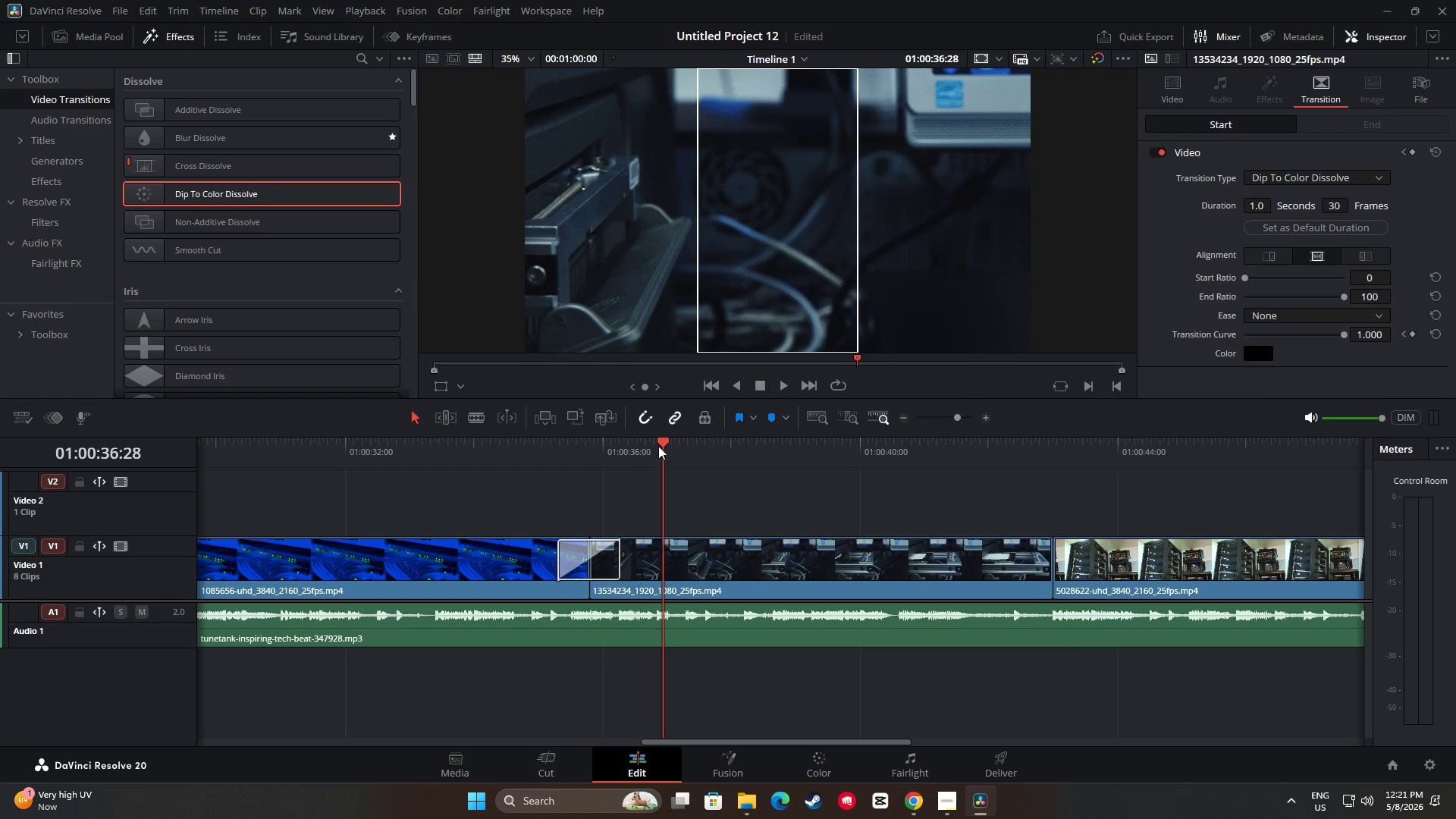 
left_click_drag(start_coordinate=[663, 440], to_coordinate=[515, 452])
 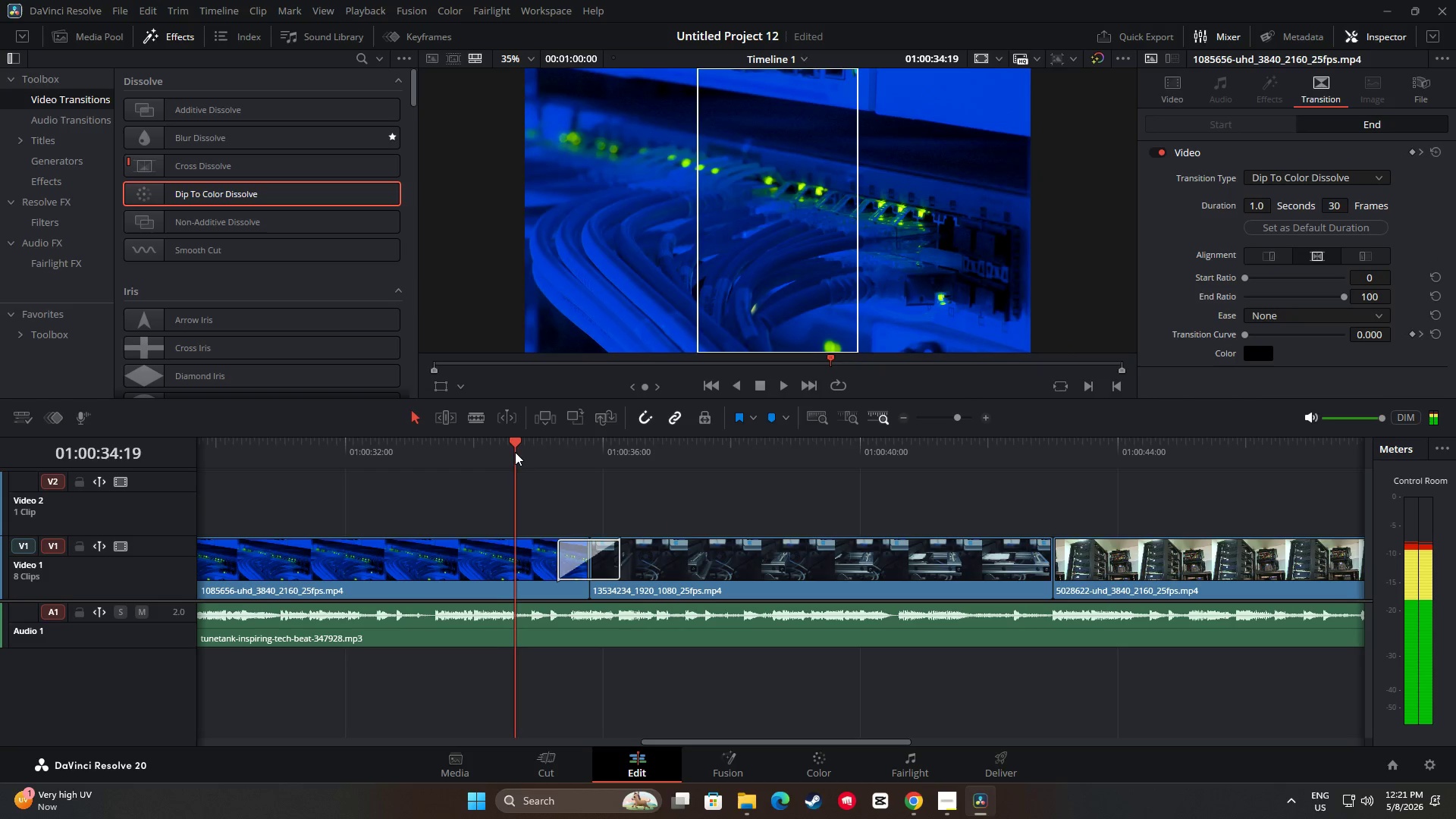 
key(Space)
 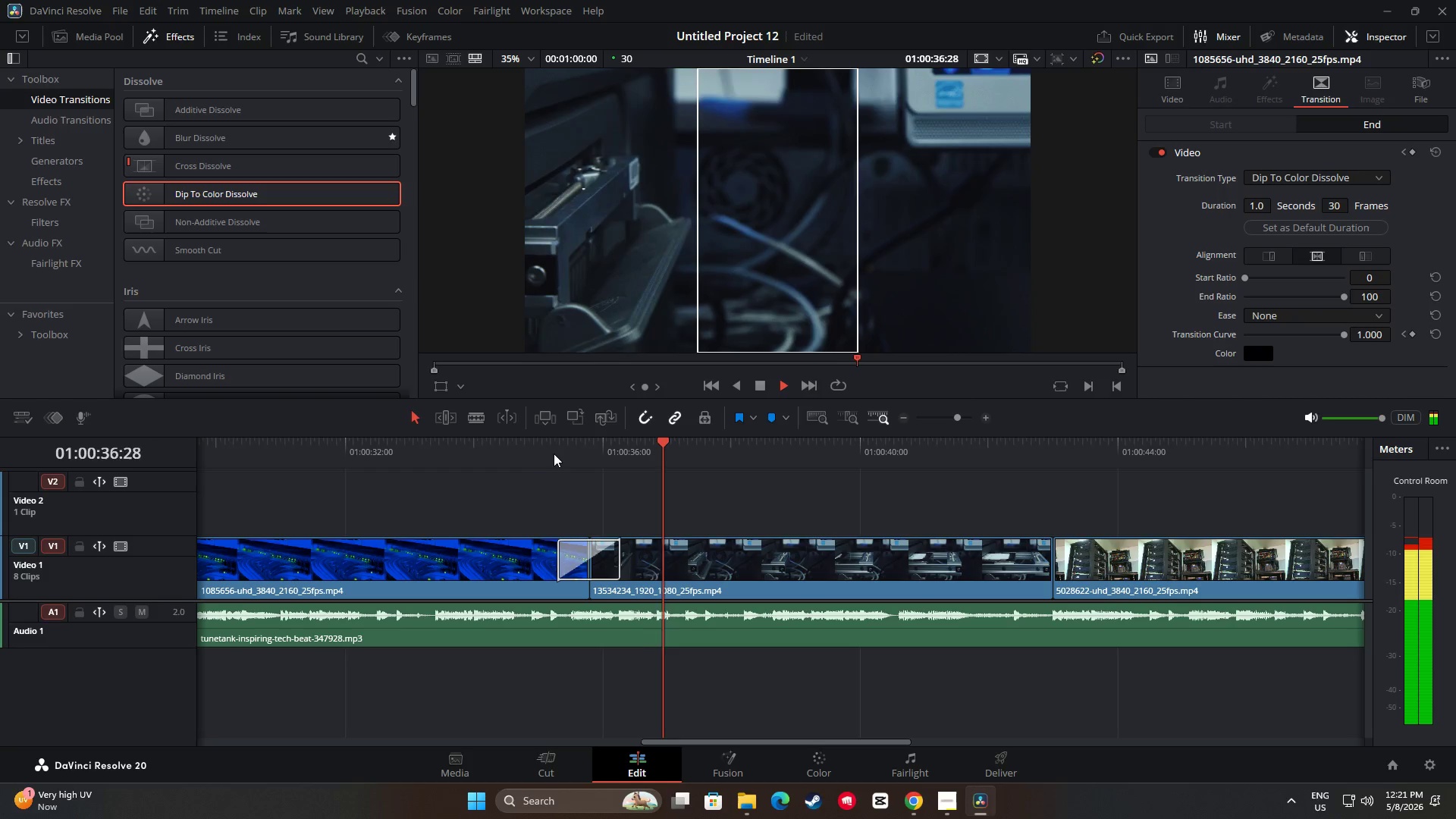 
key(Space)
 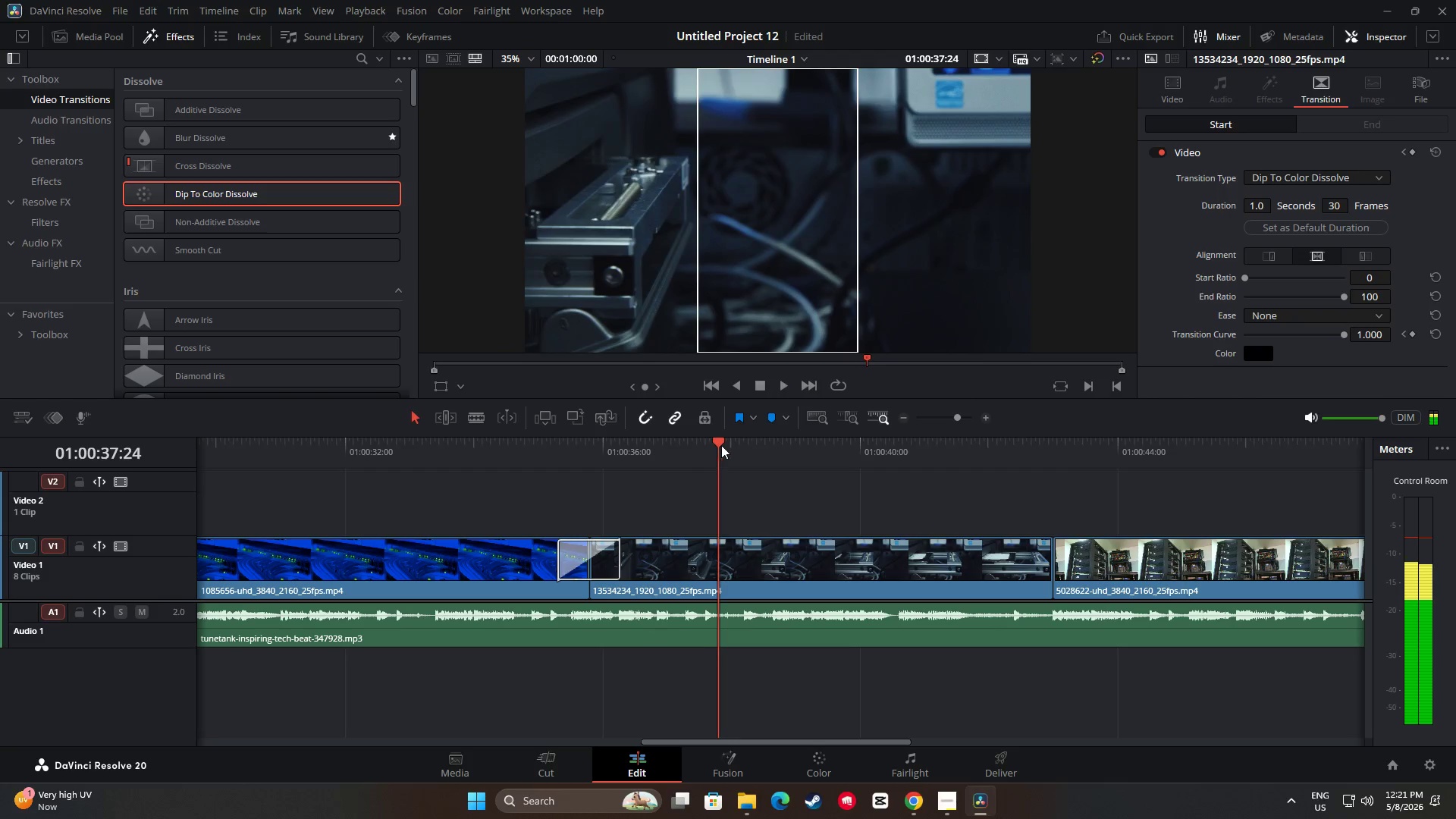 
left_click_drag(start_coordinate=[721, 445], to_coordinate=[500, 451])
 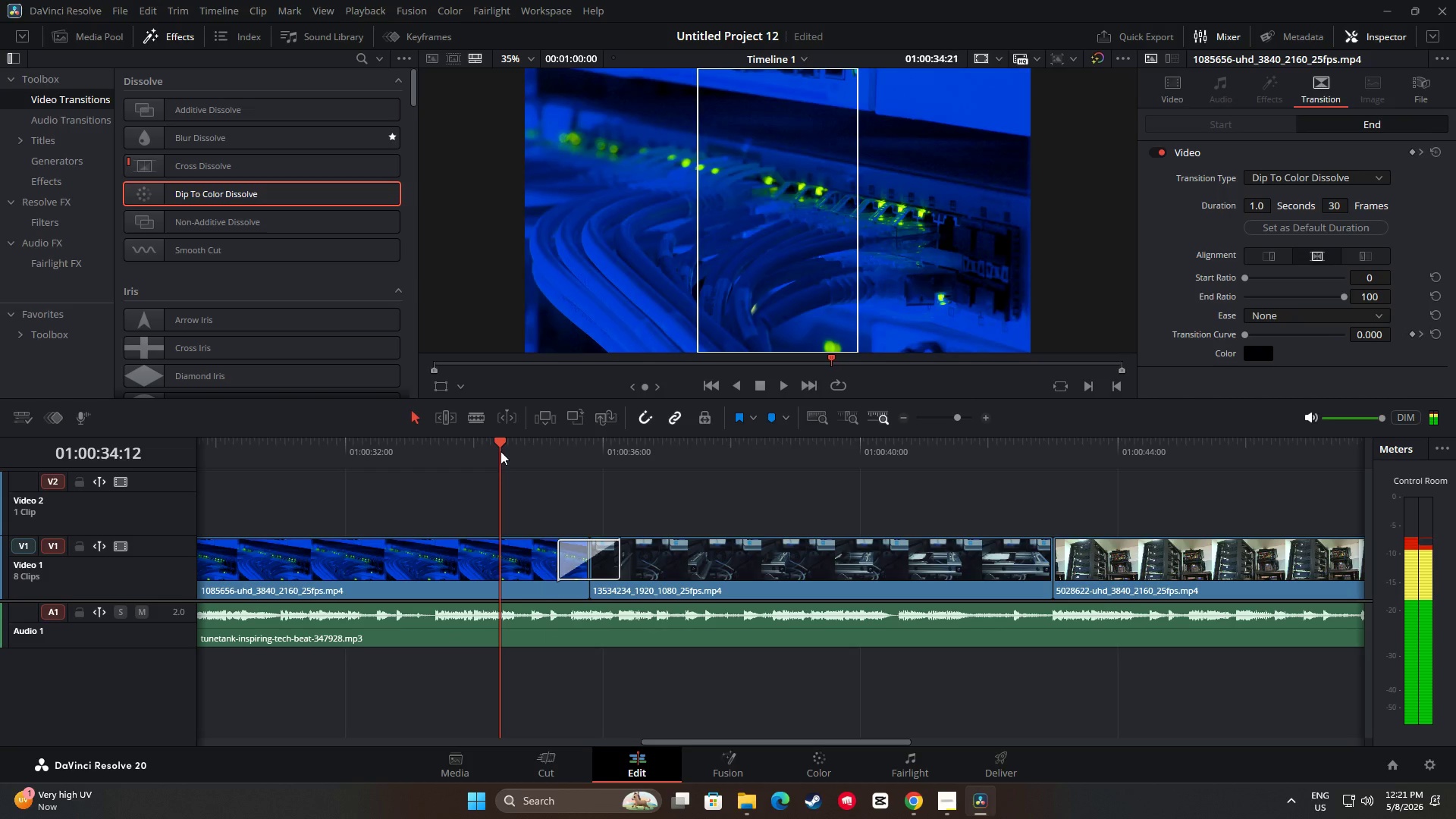 
key(Space)
 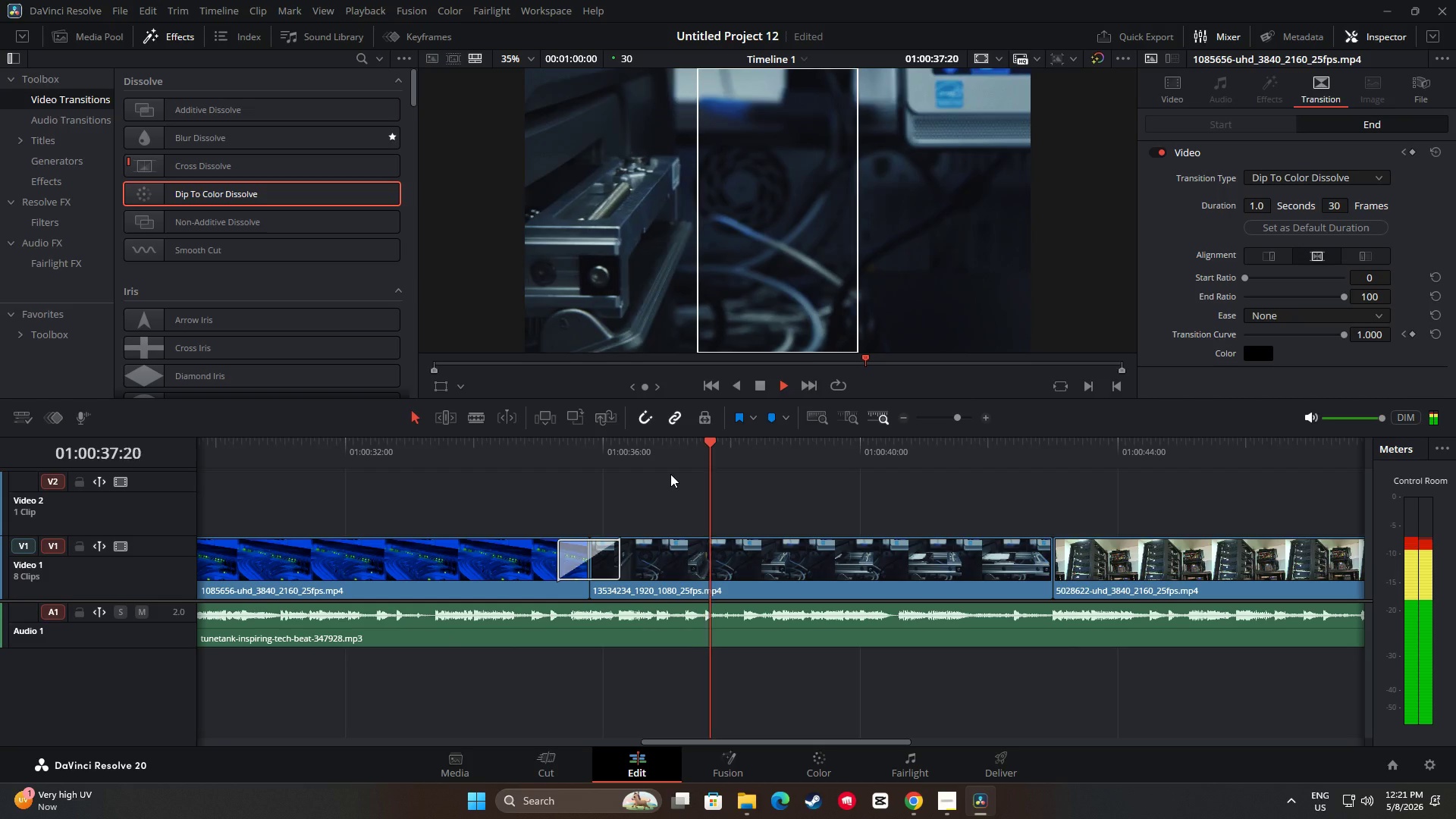 
key(Space)
 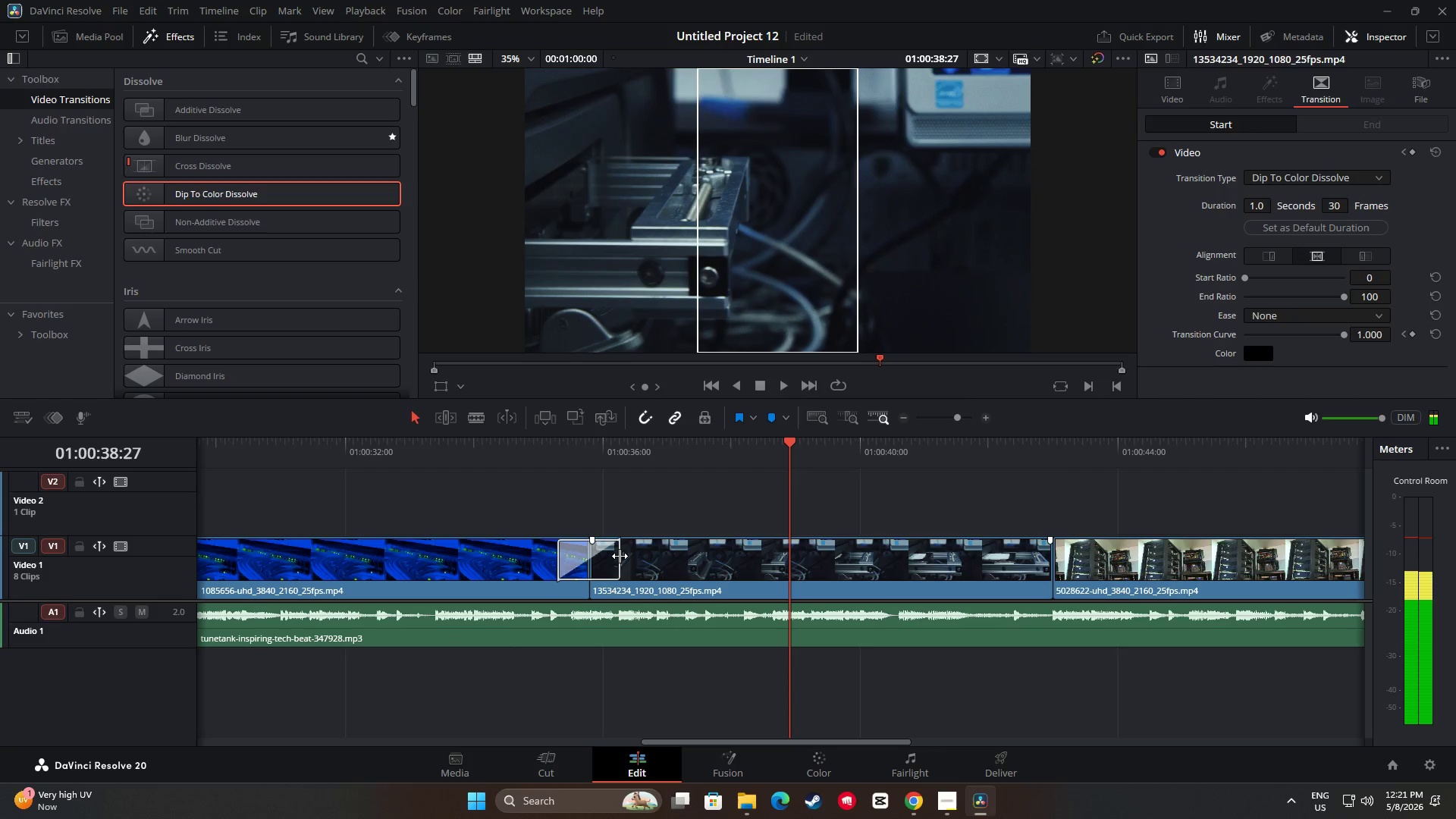 
left_click_drag(start_coordinate=[620, 556], to_coordinate=[615, 556])
 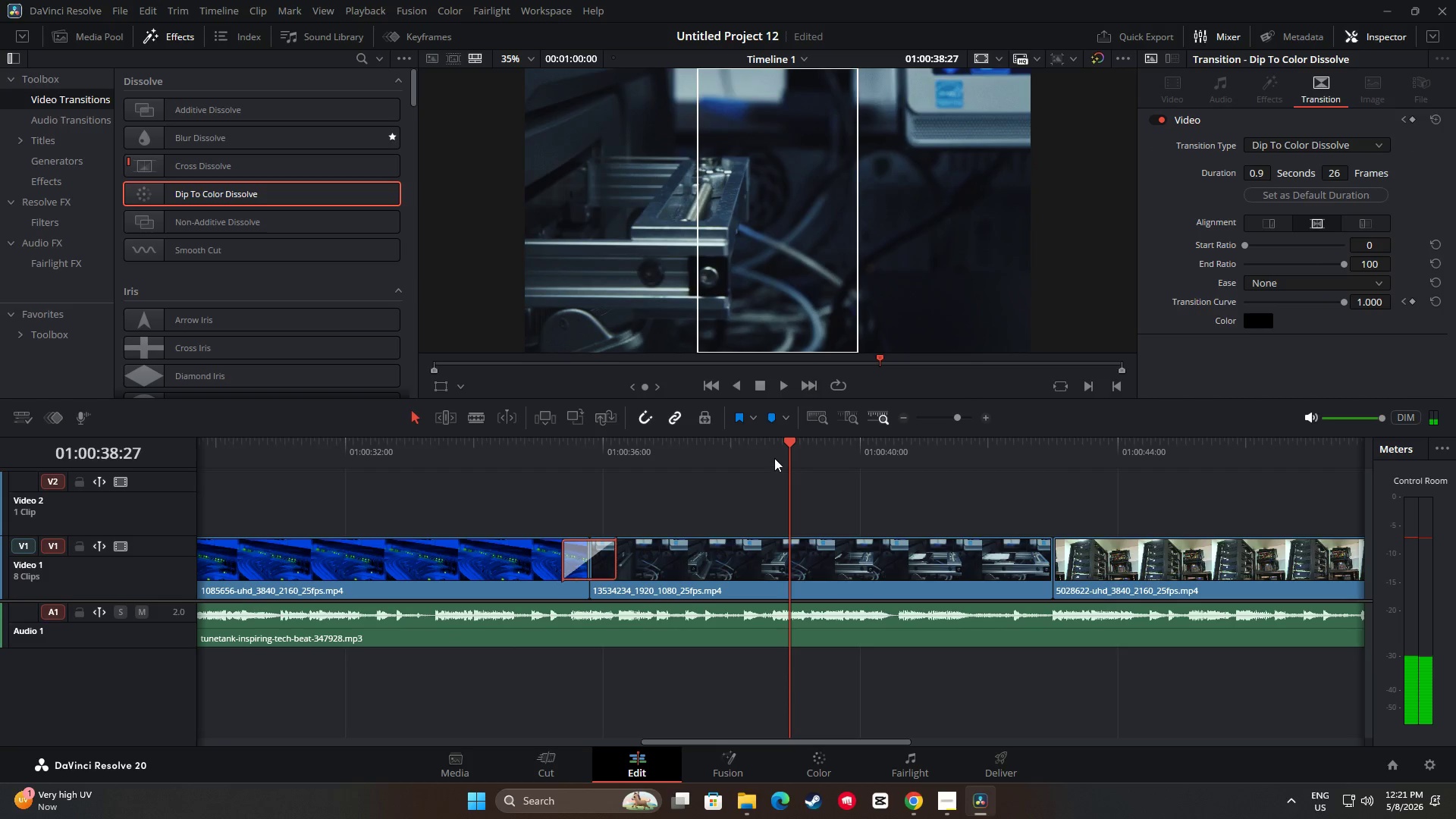 
left_click_drag(start_coordinate=[788, 441], to_coordinate=[522, 461])
 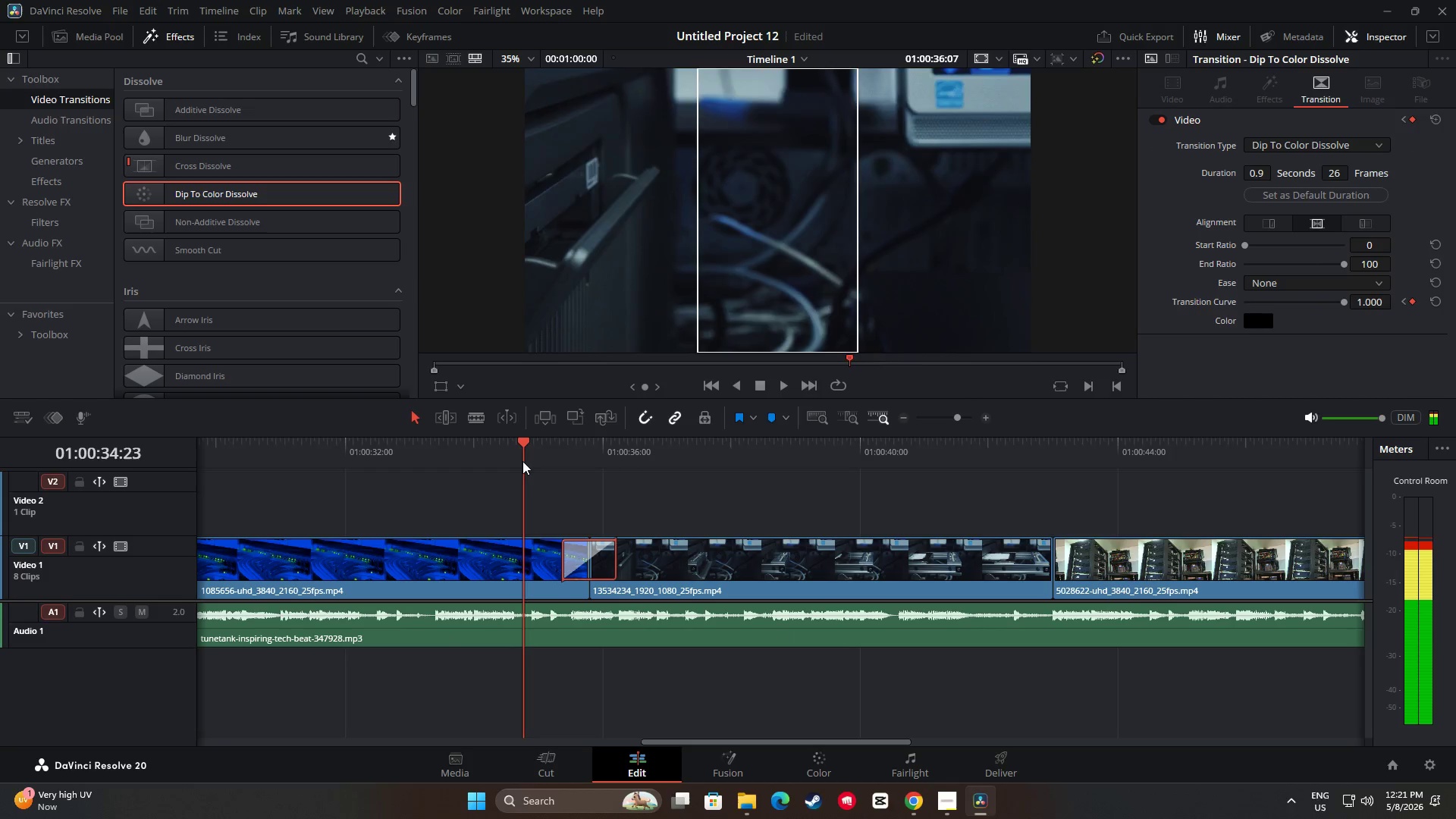 
key(Space)
 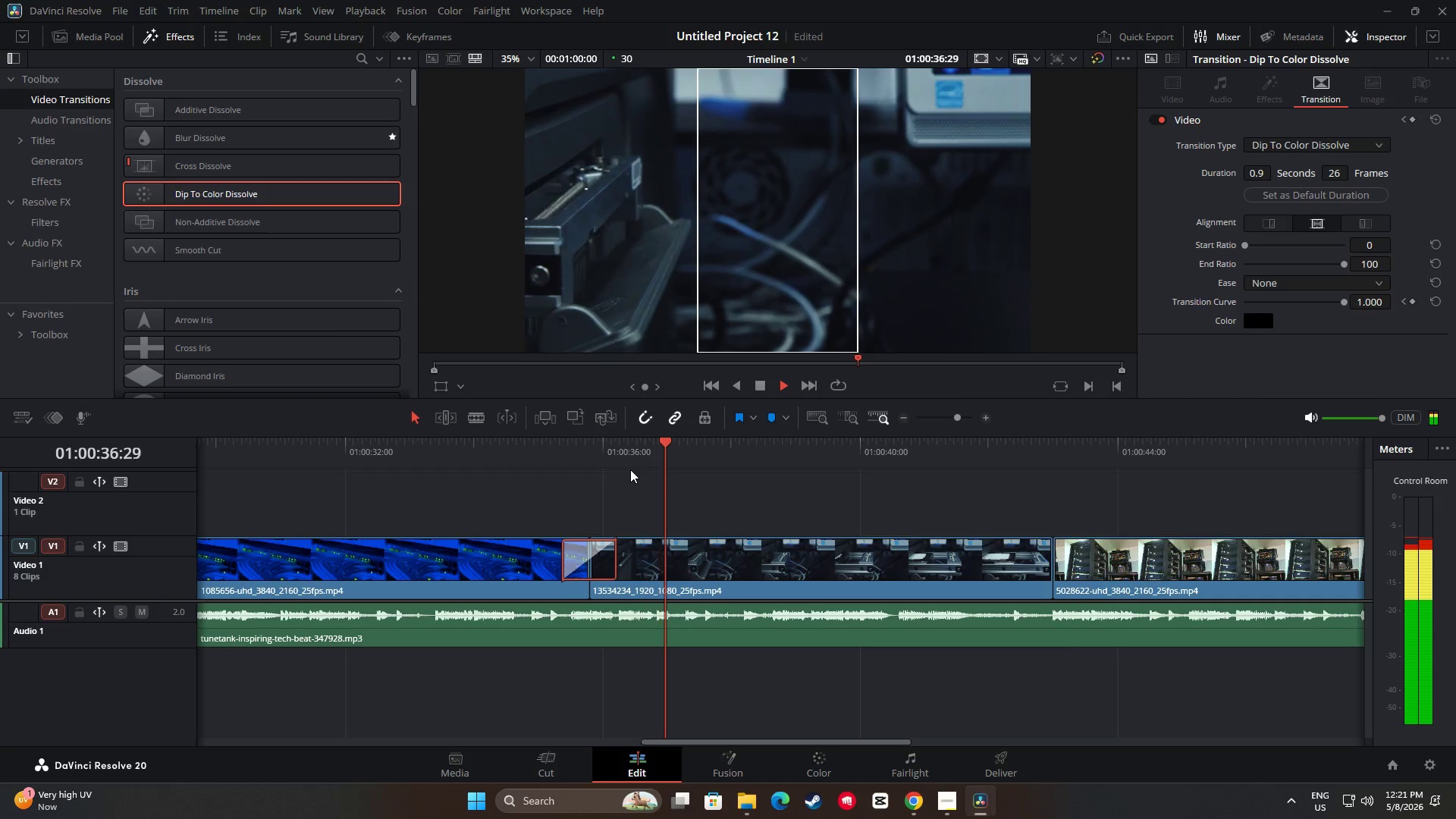 
key(Space)
 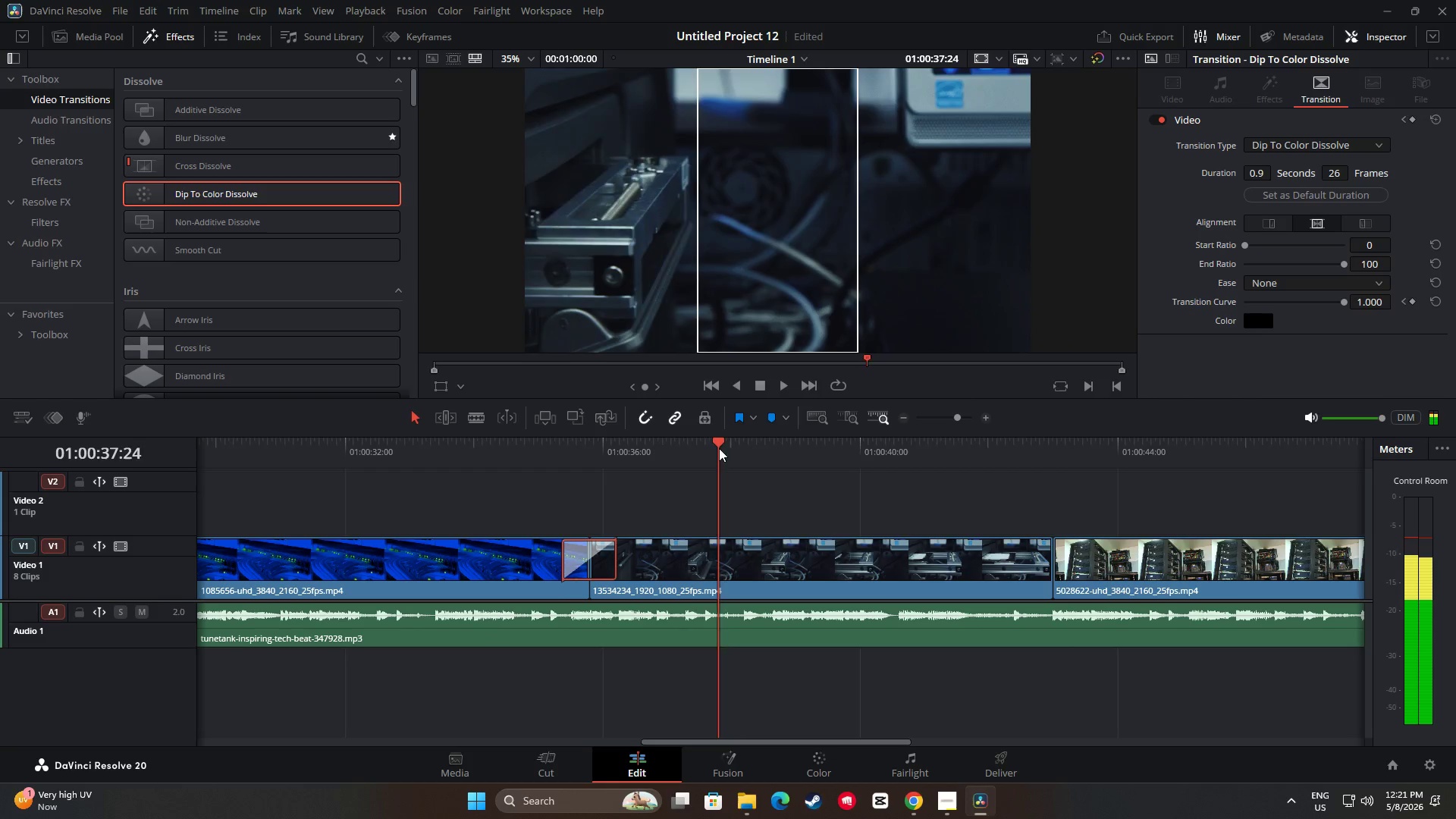 
left_click_drag(start_coordinate=[719, 448], to_coordinate=[544, 455])
 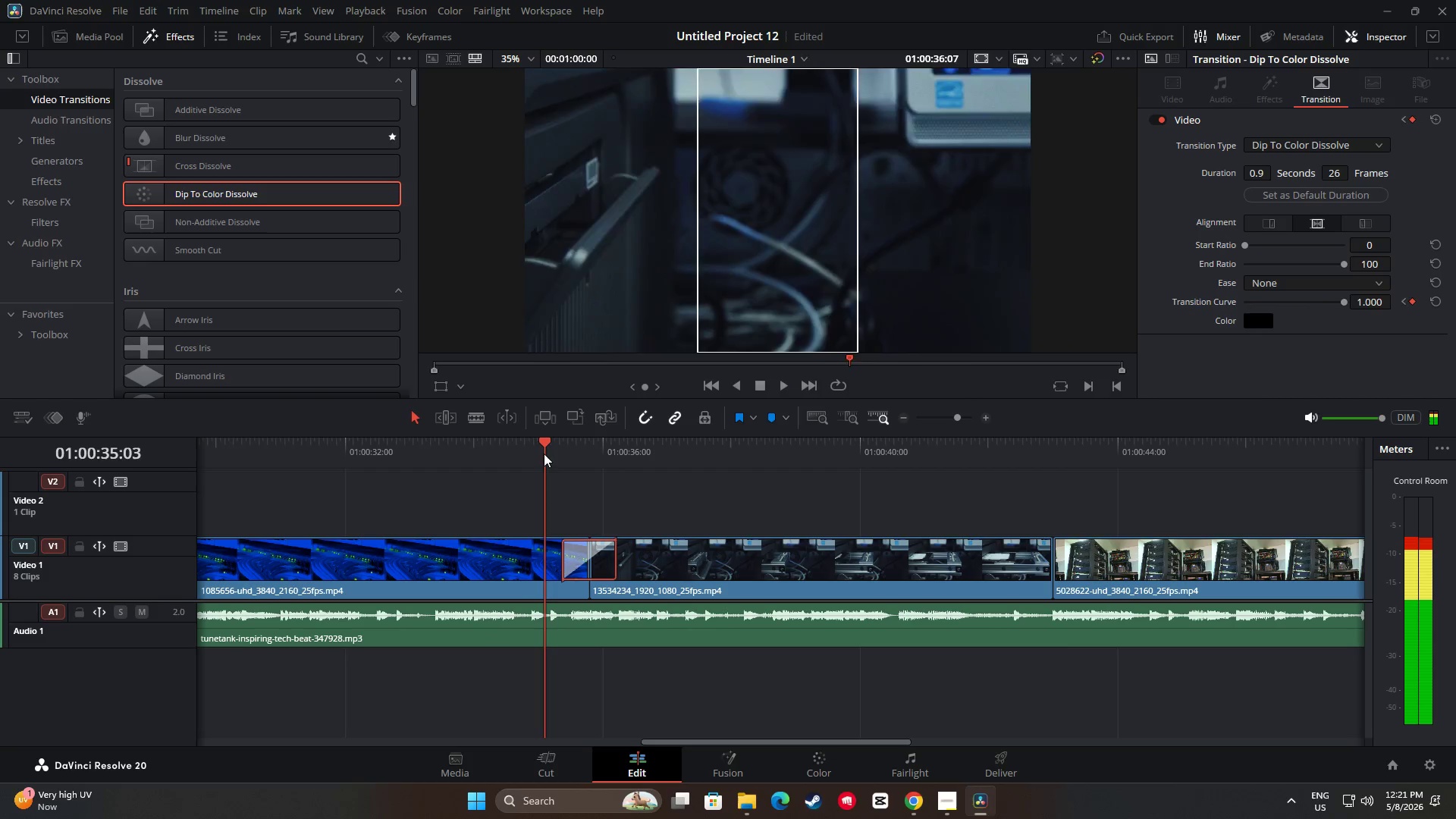 
key(Space)
 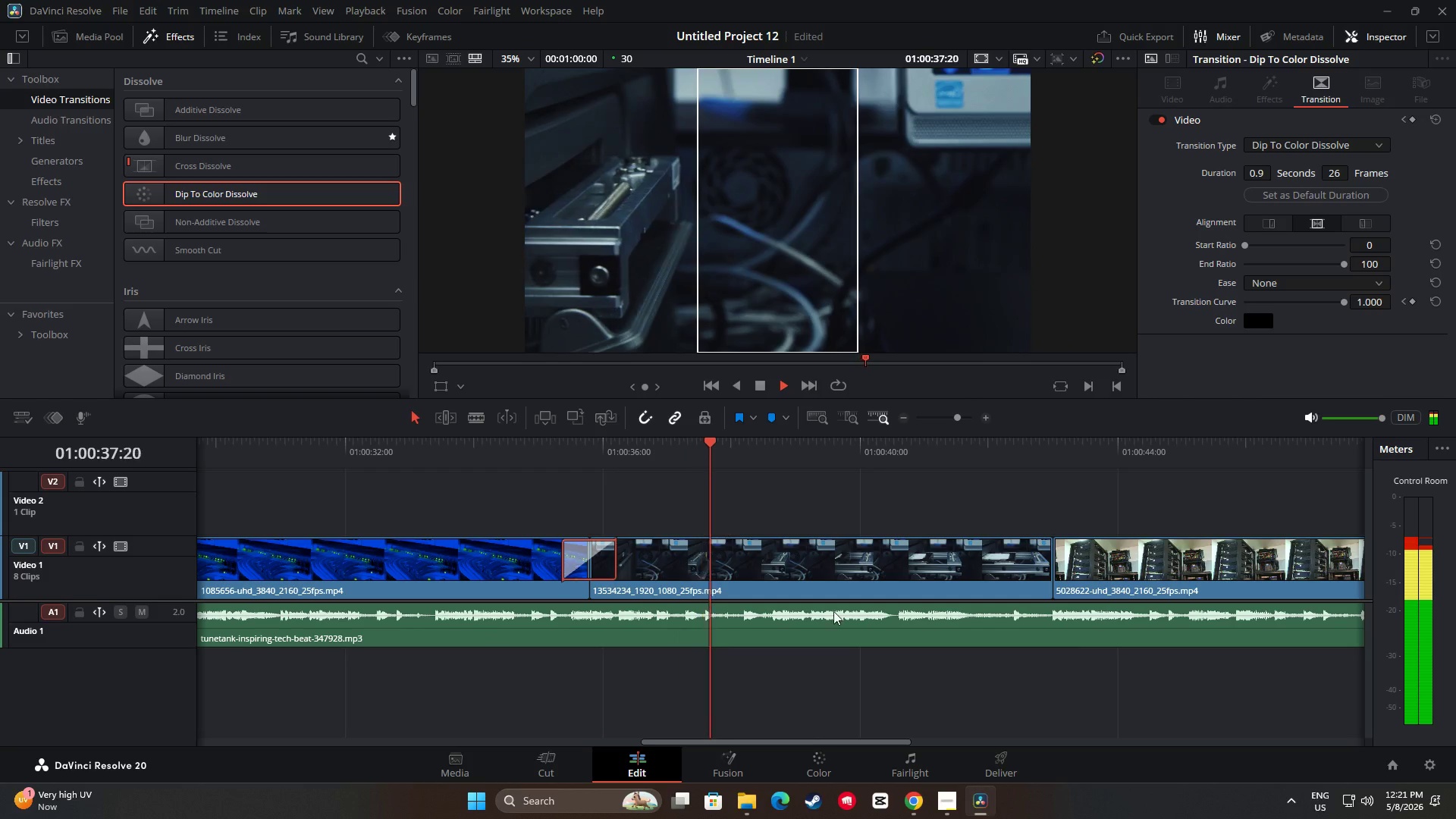 
left_click_drag(start_coordinate=[763, 742], to_coordinate=[895, 745])
 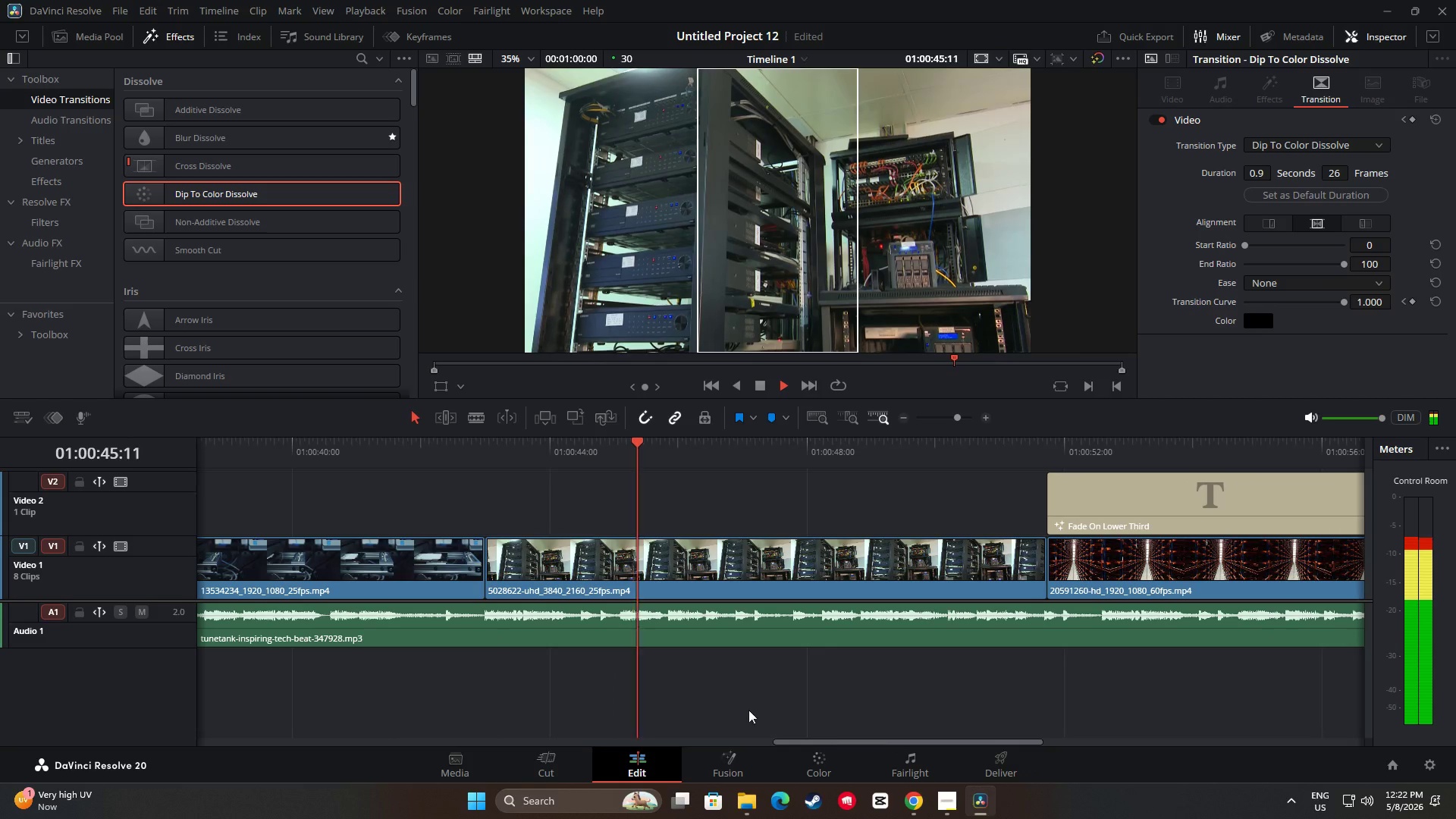 
right_click([894, 745])
 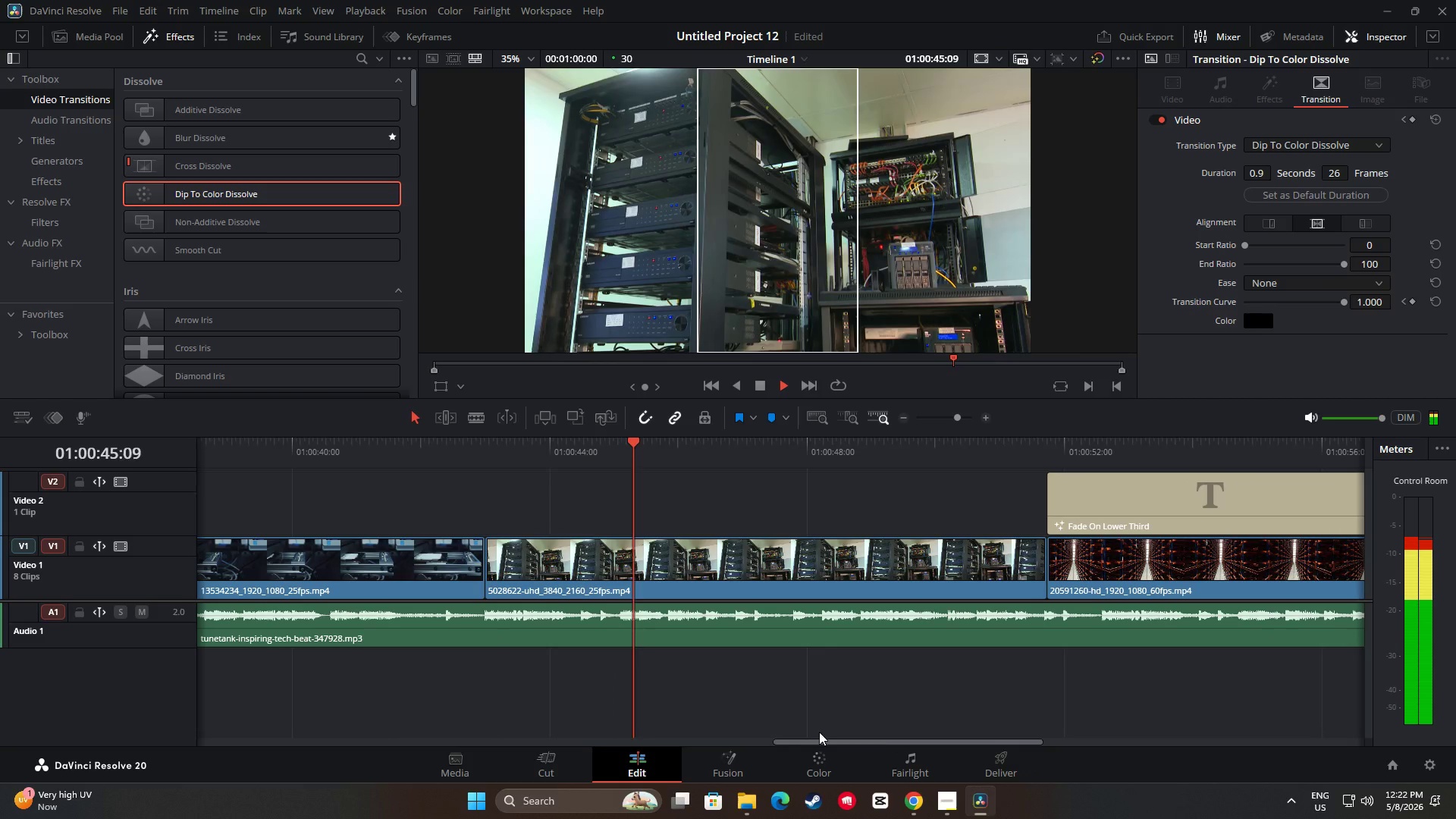 
key(Space)
 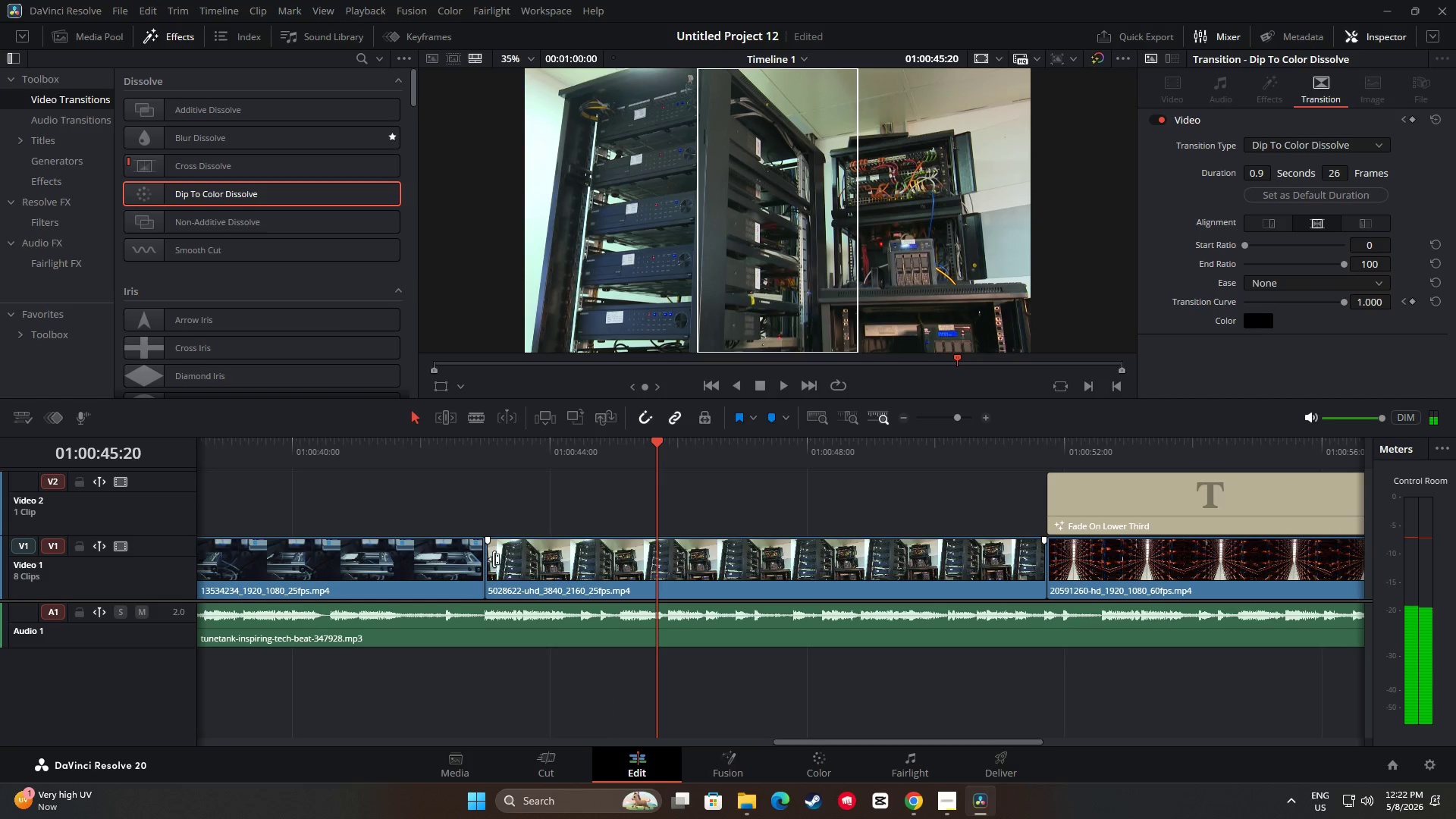 
left_click_drag(start_coordinate=[494, 560], to_coordinate=[579, 563])
 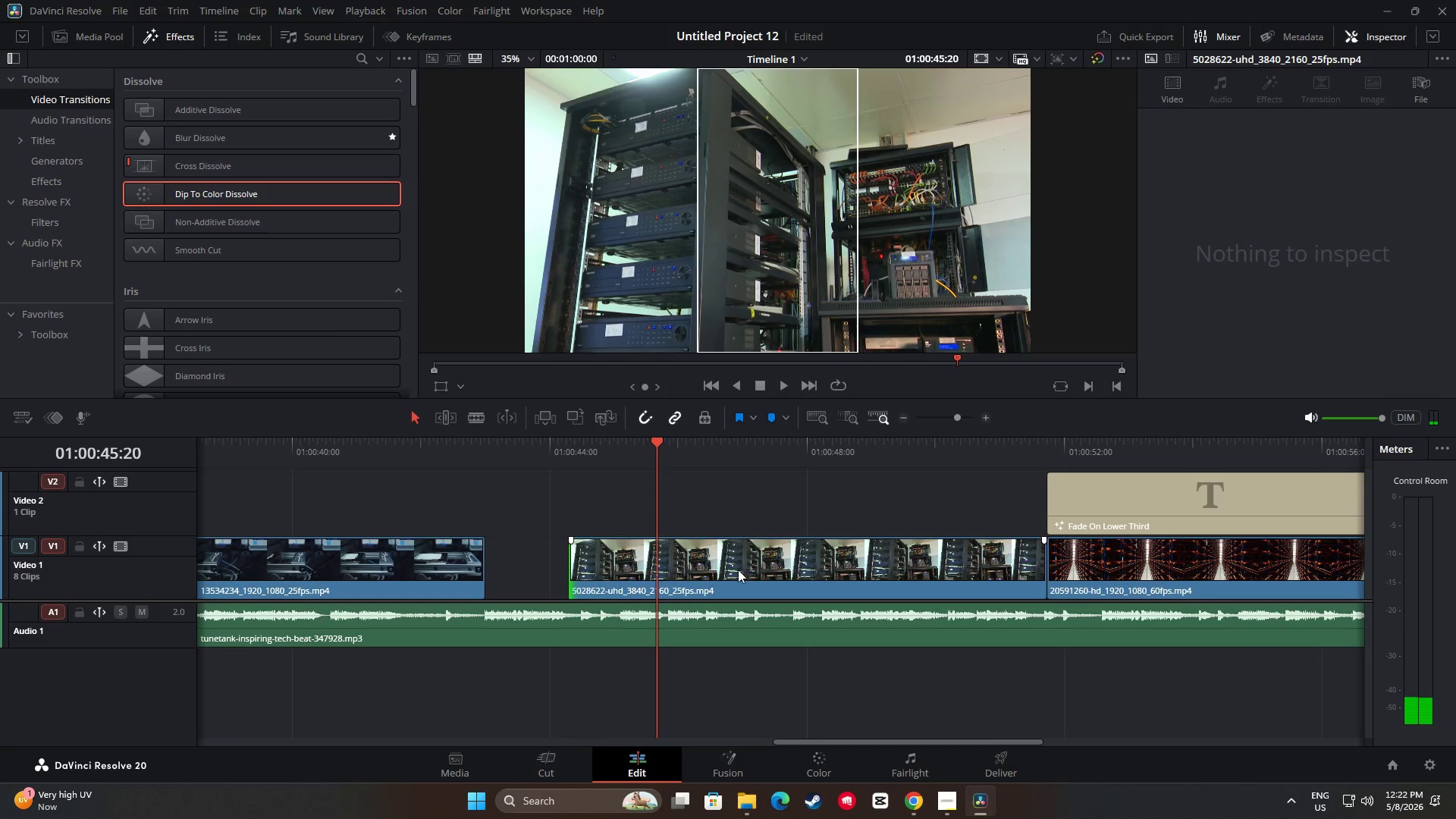 
left_click_drag(start_coordinate=[758, 571], to_coordinate=[677, 572])
 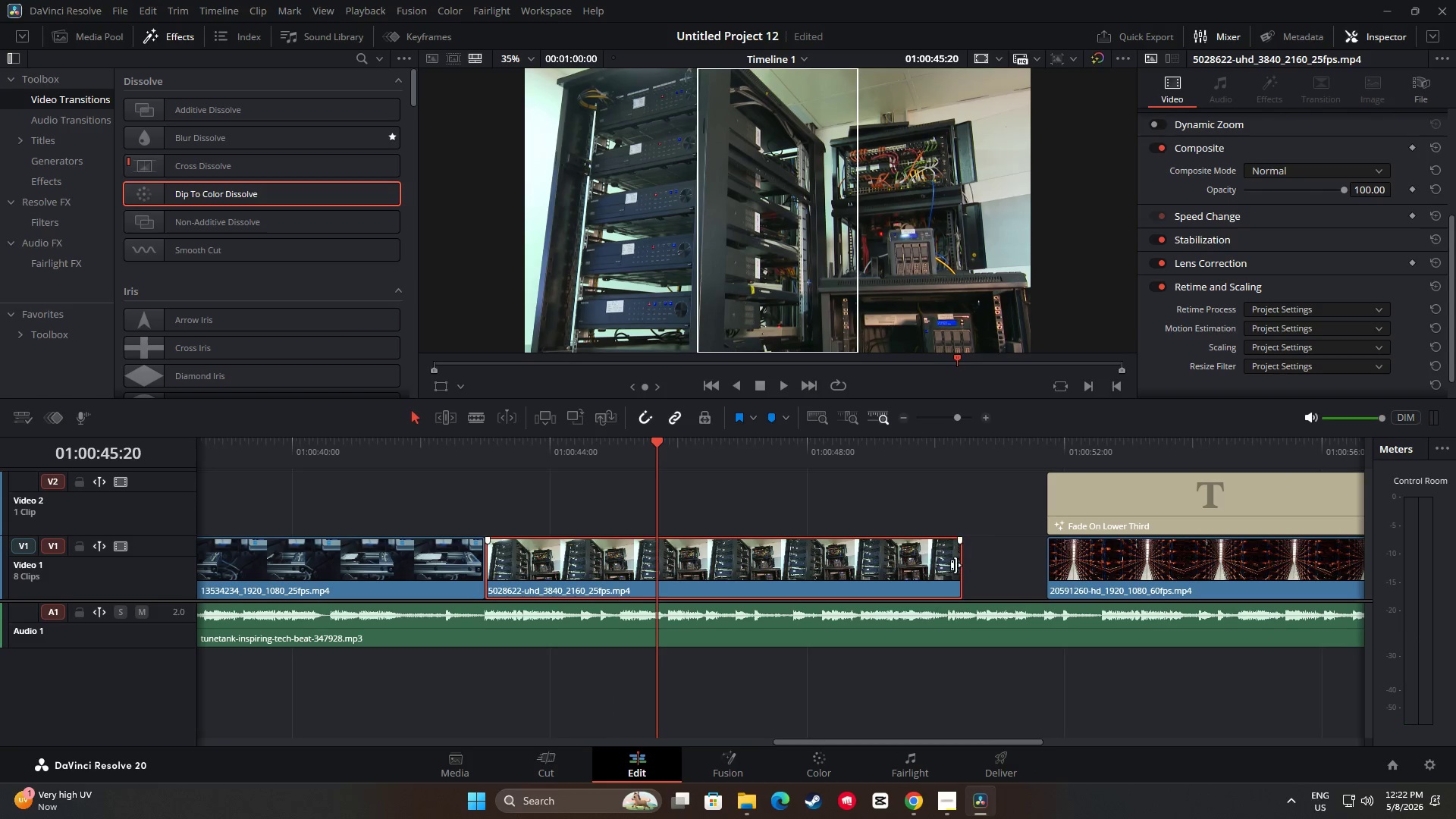 
left_click_drag(start_coordinate=[953, 565], to_coordinate=[1037, 571])
 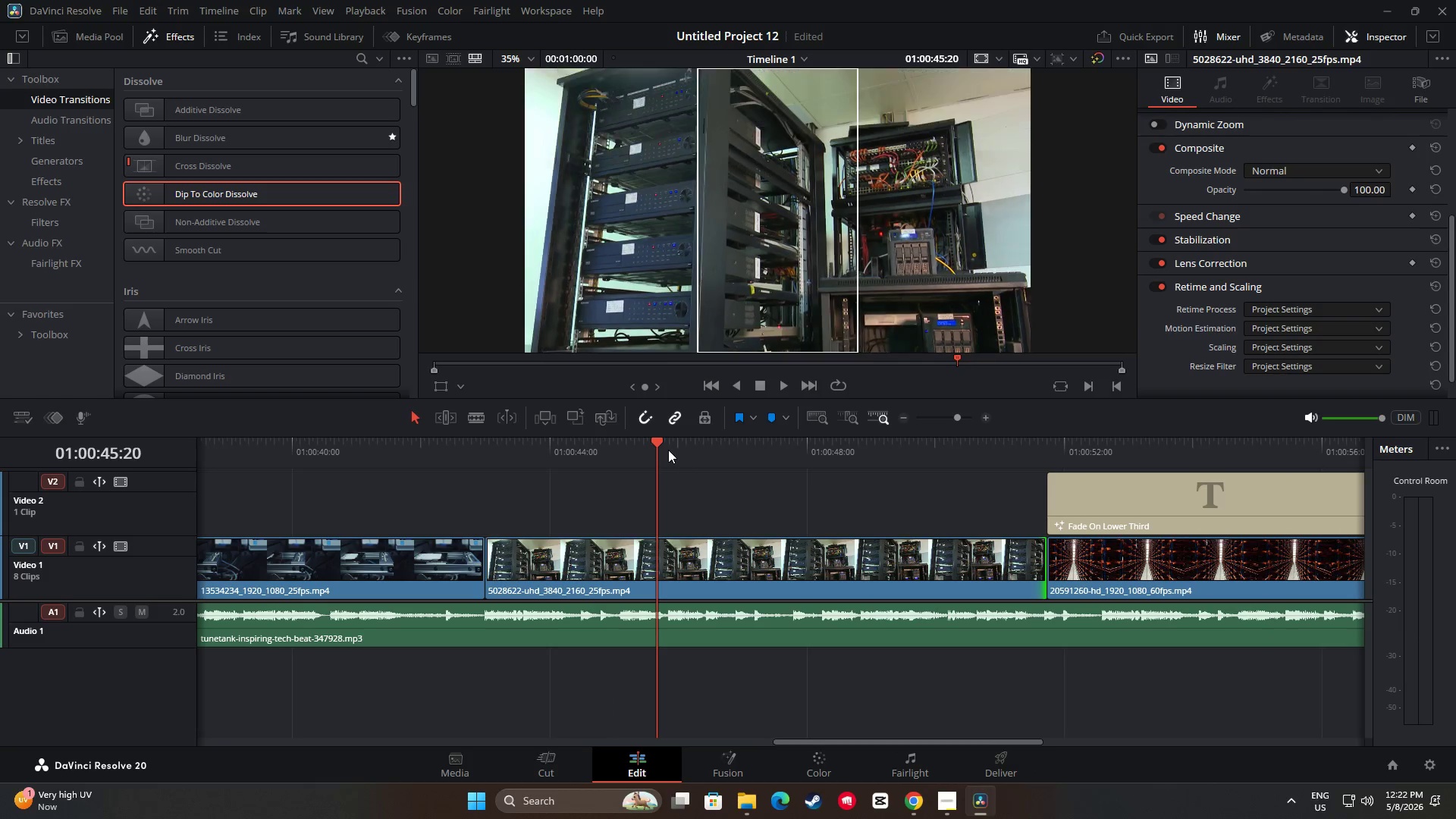 
left_click_drag(start_coordinate=[651, 439], to_coordinate=[422, 448])
 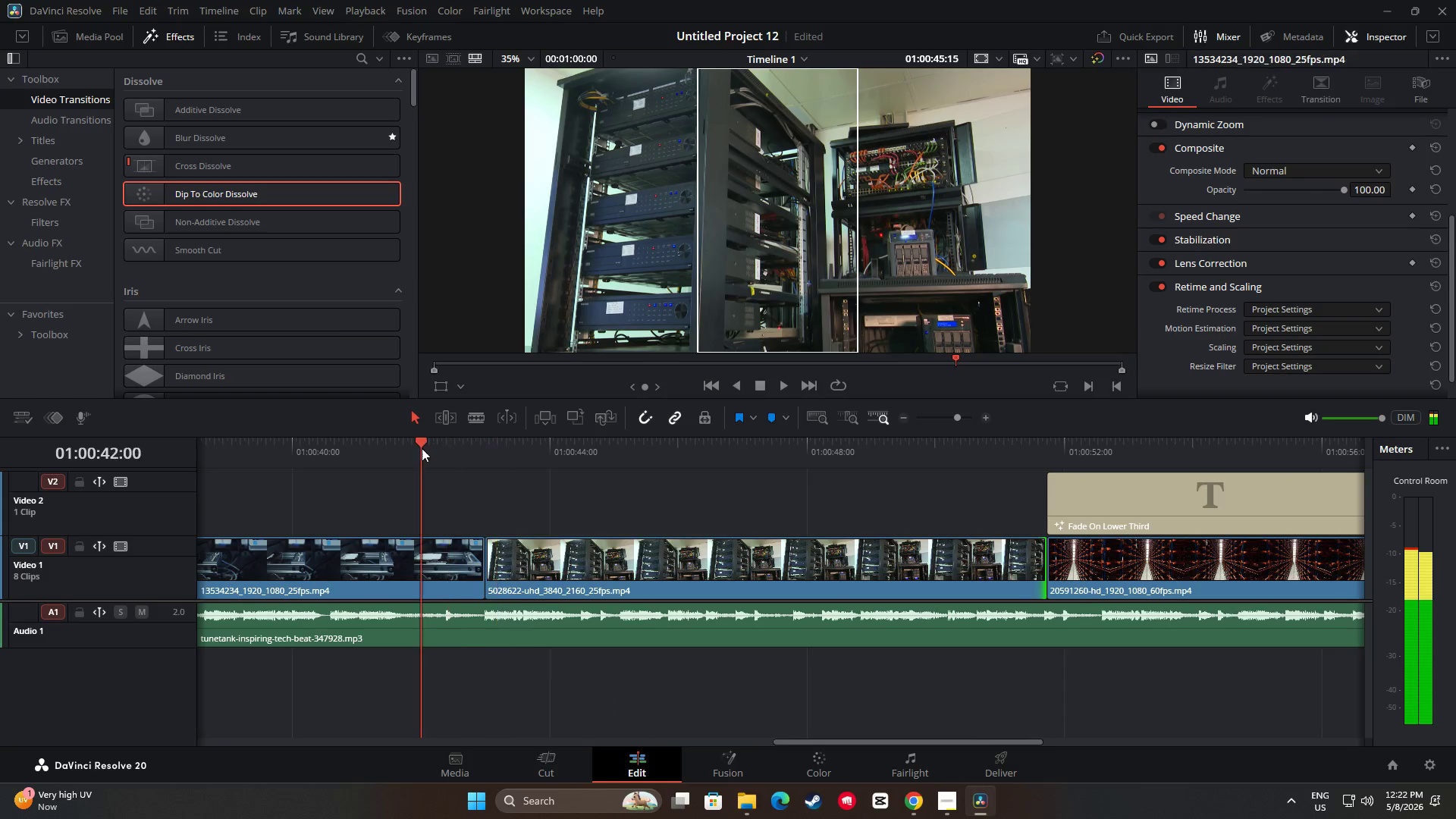 
key(Space)
 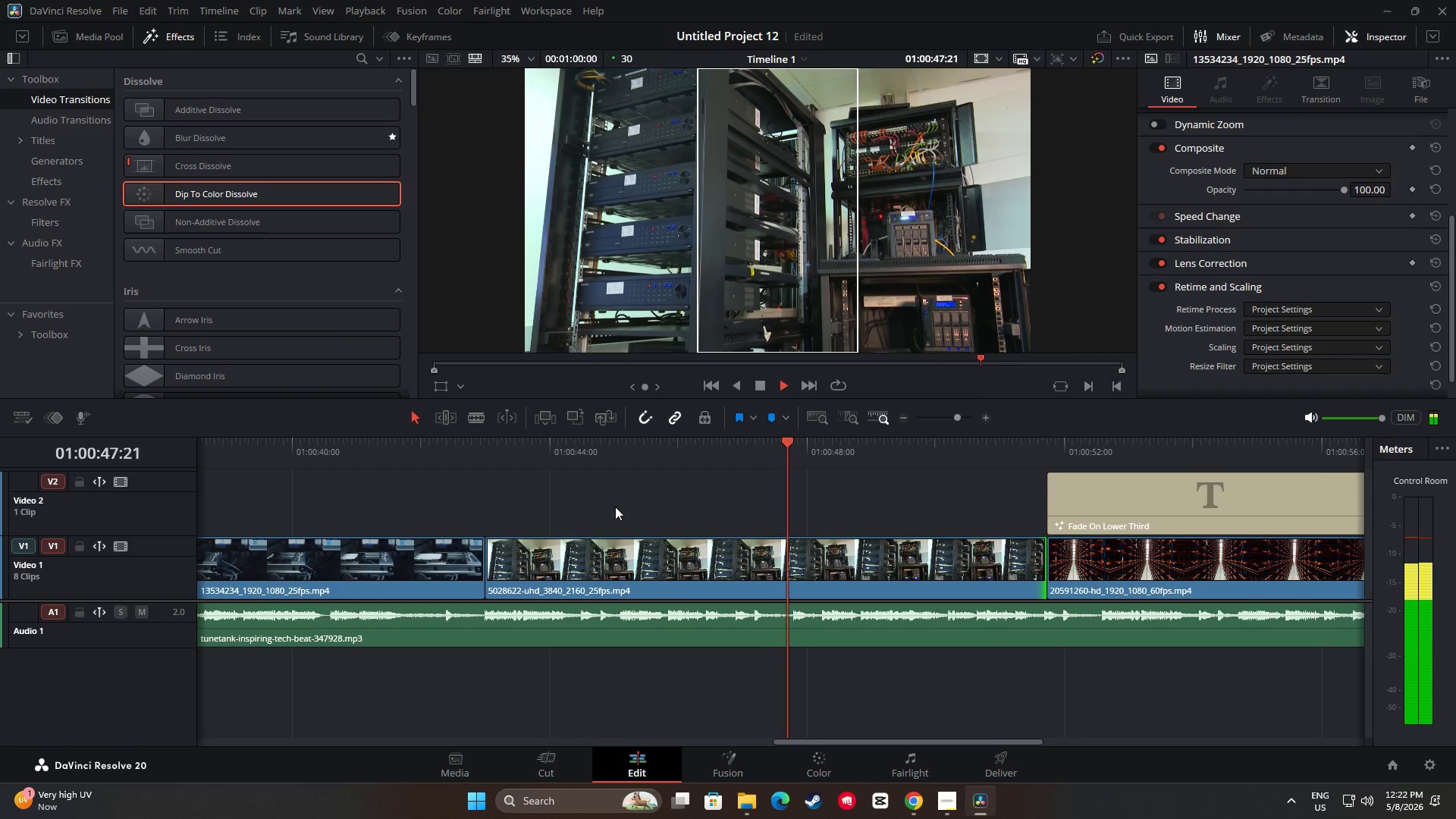 
wait(7.91)
 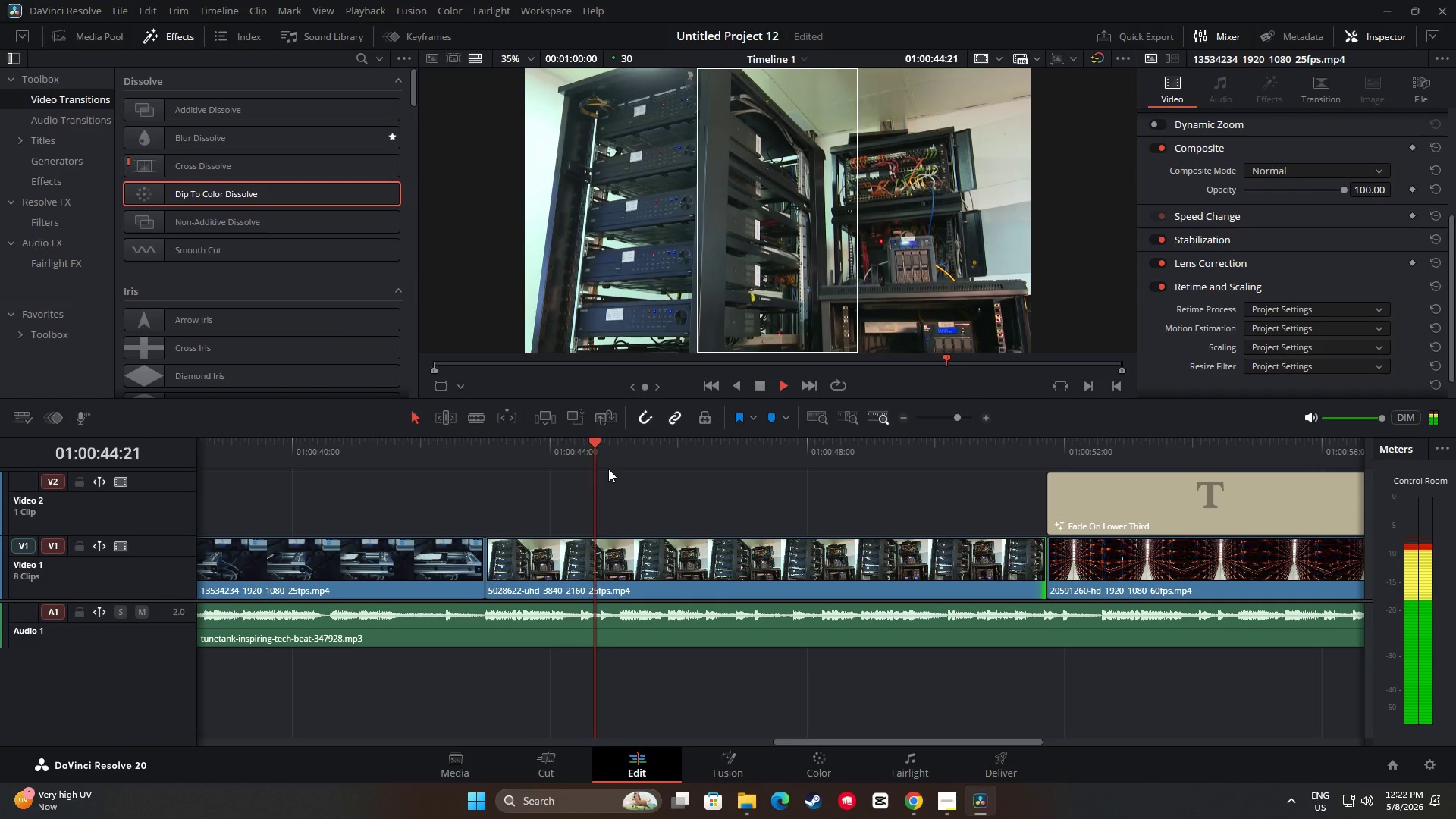 
key(Space)
 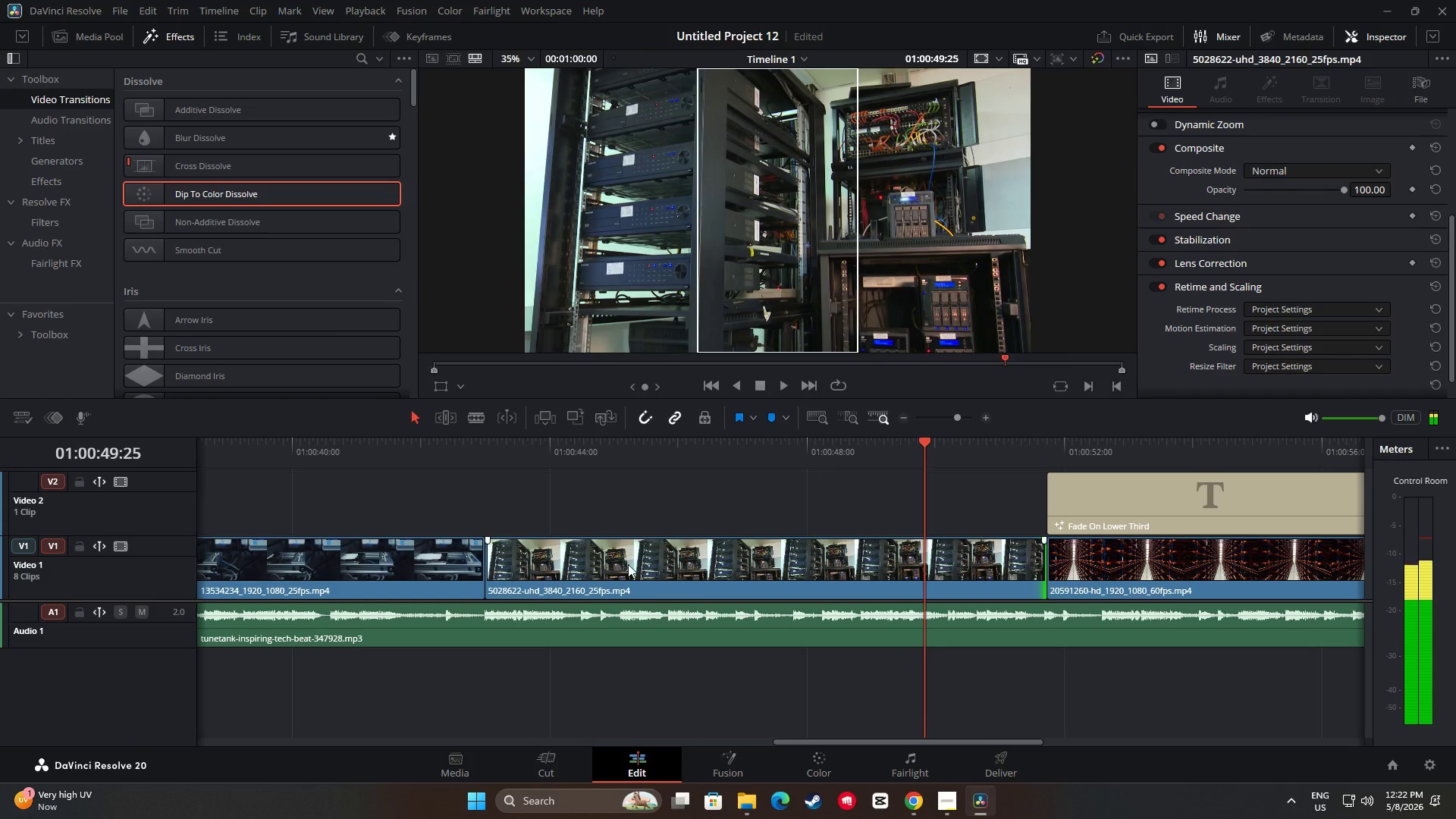 
left_click([628, 564])
 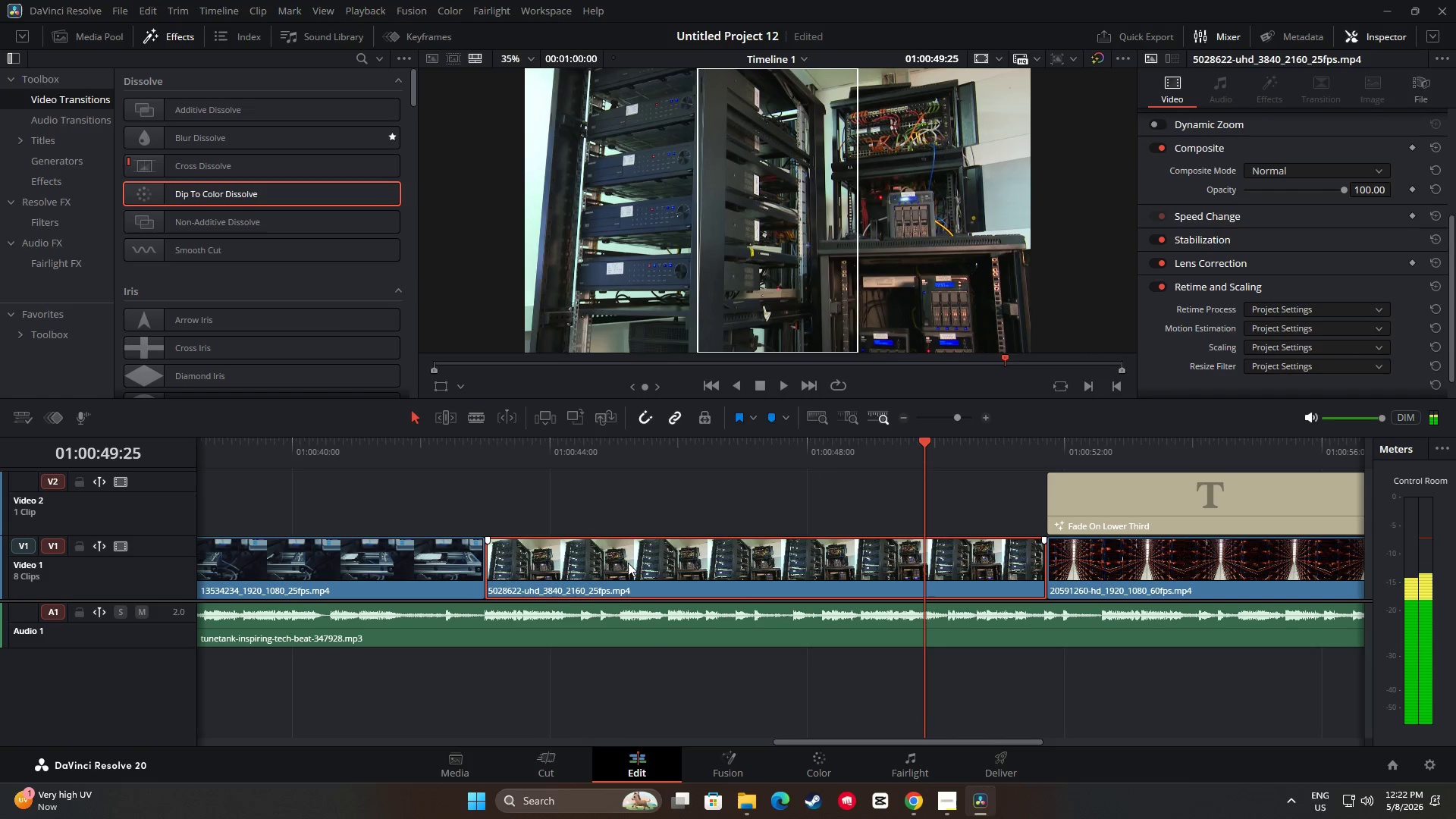 
key(Control+R)
 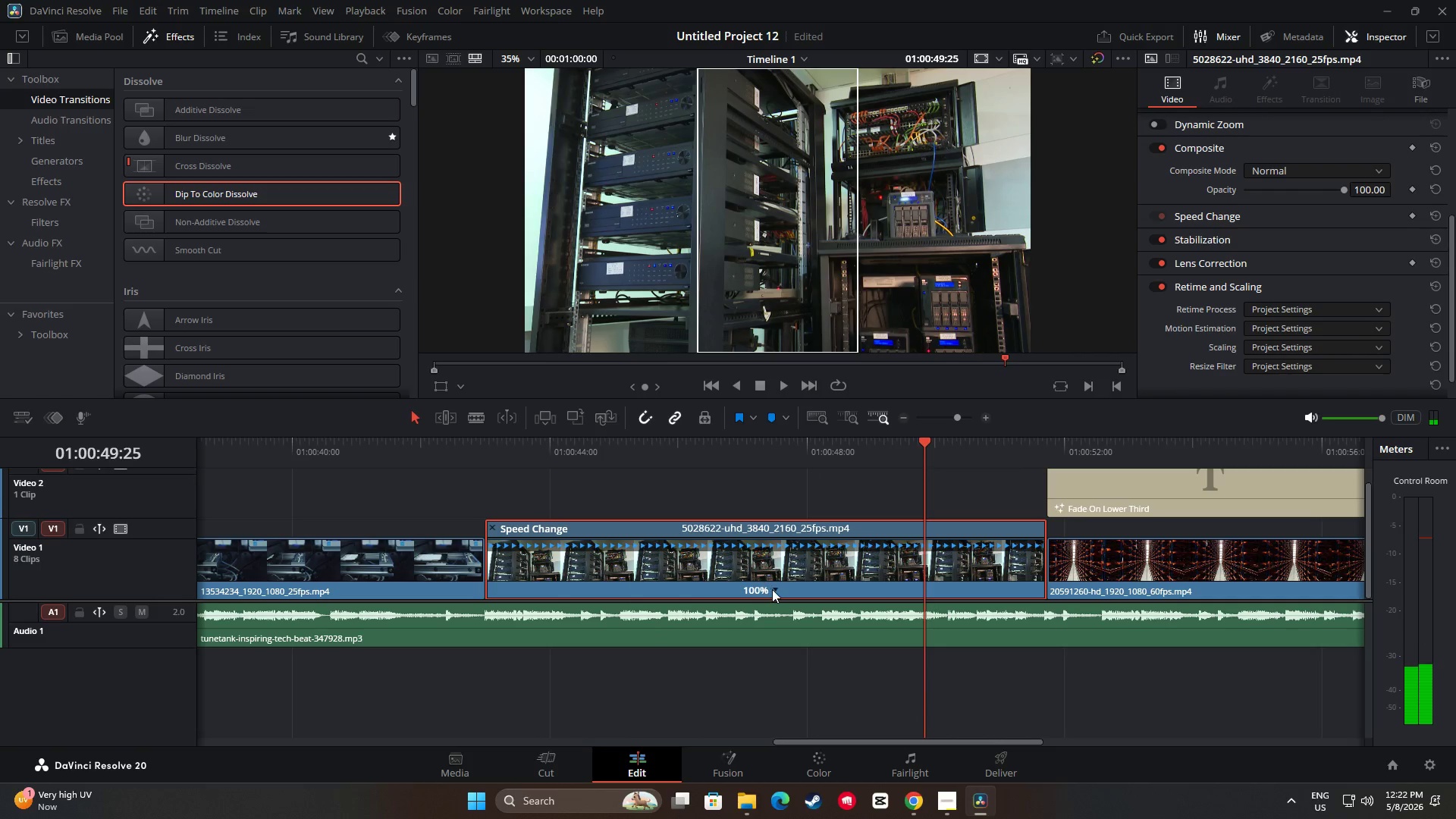 
left_click([776, 592])
 